 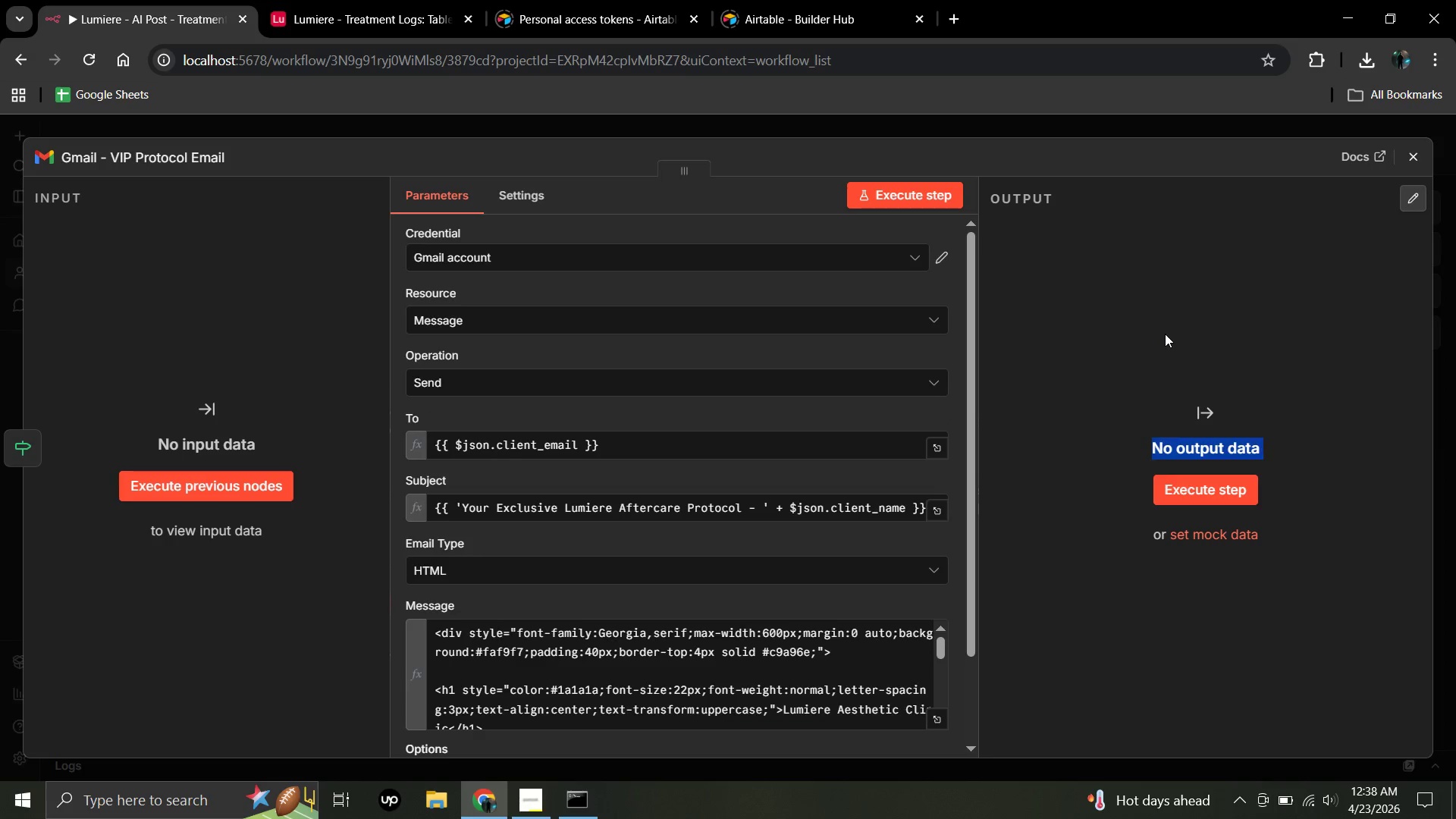 
scroll: coordinate [932, 579], scroll_direction: down, amount: 1.0
 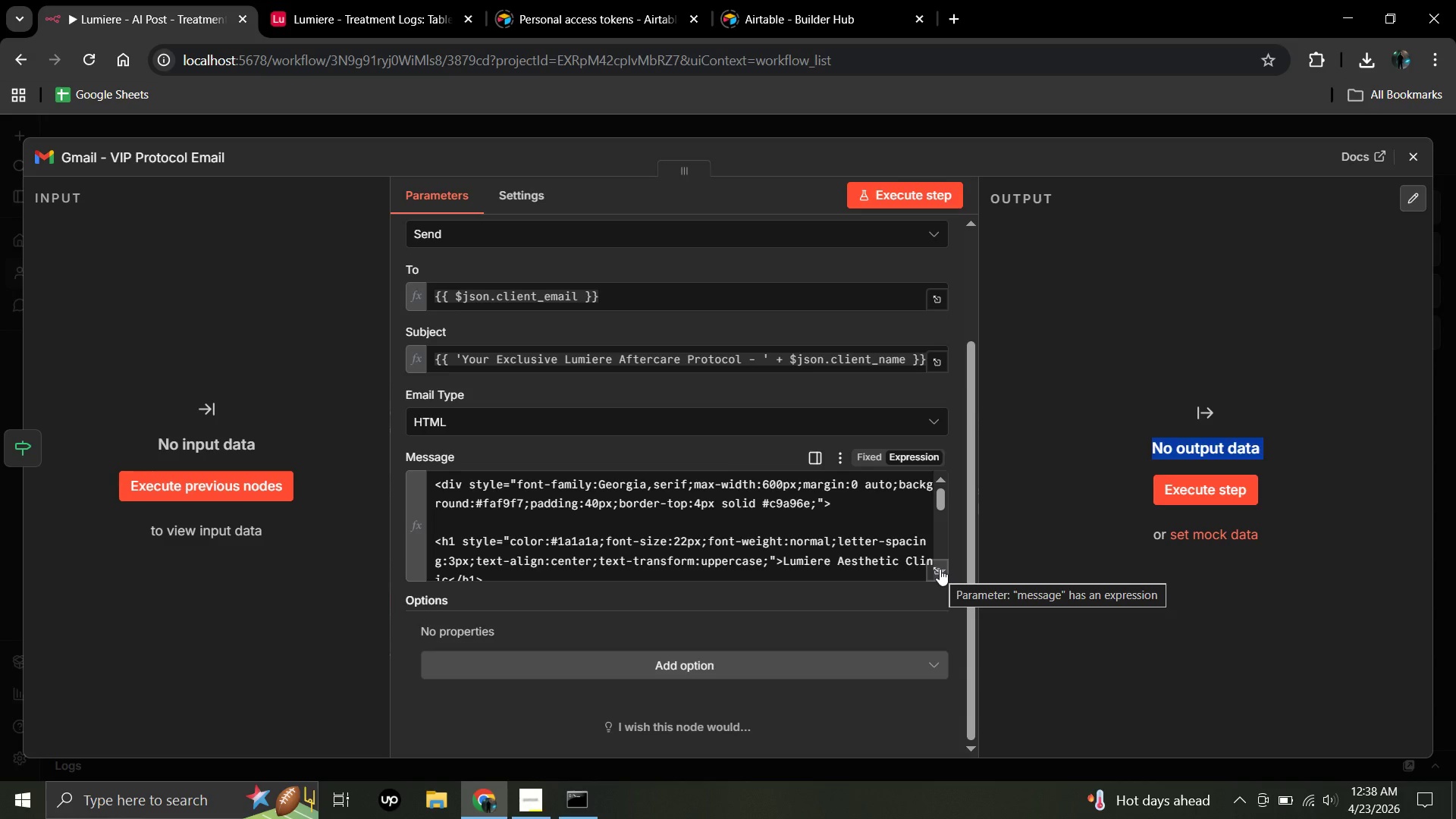 
wait(9.47)
 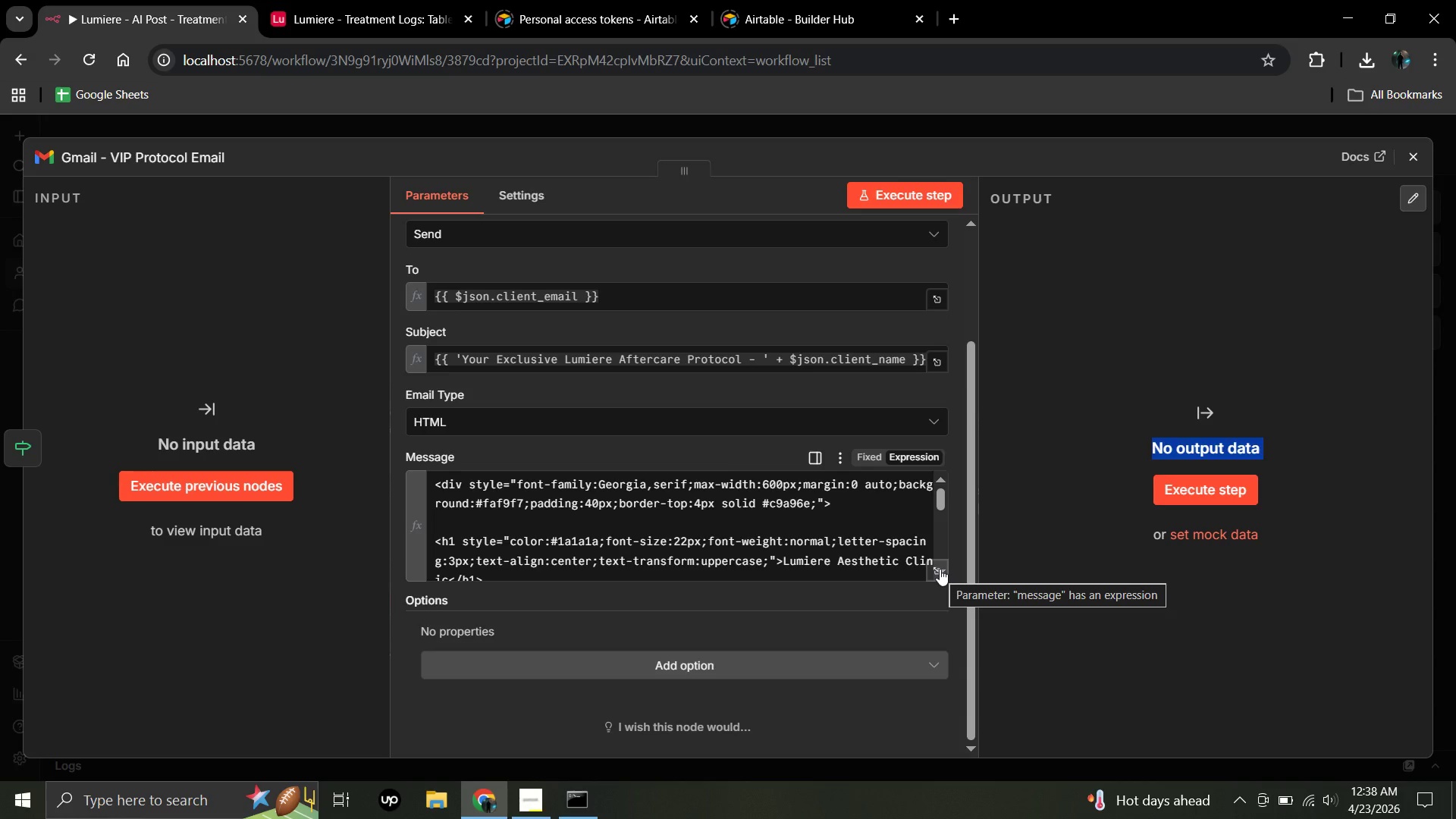 
double_click([940, 568])
 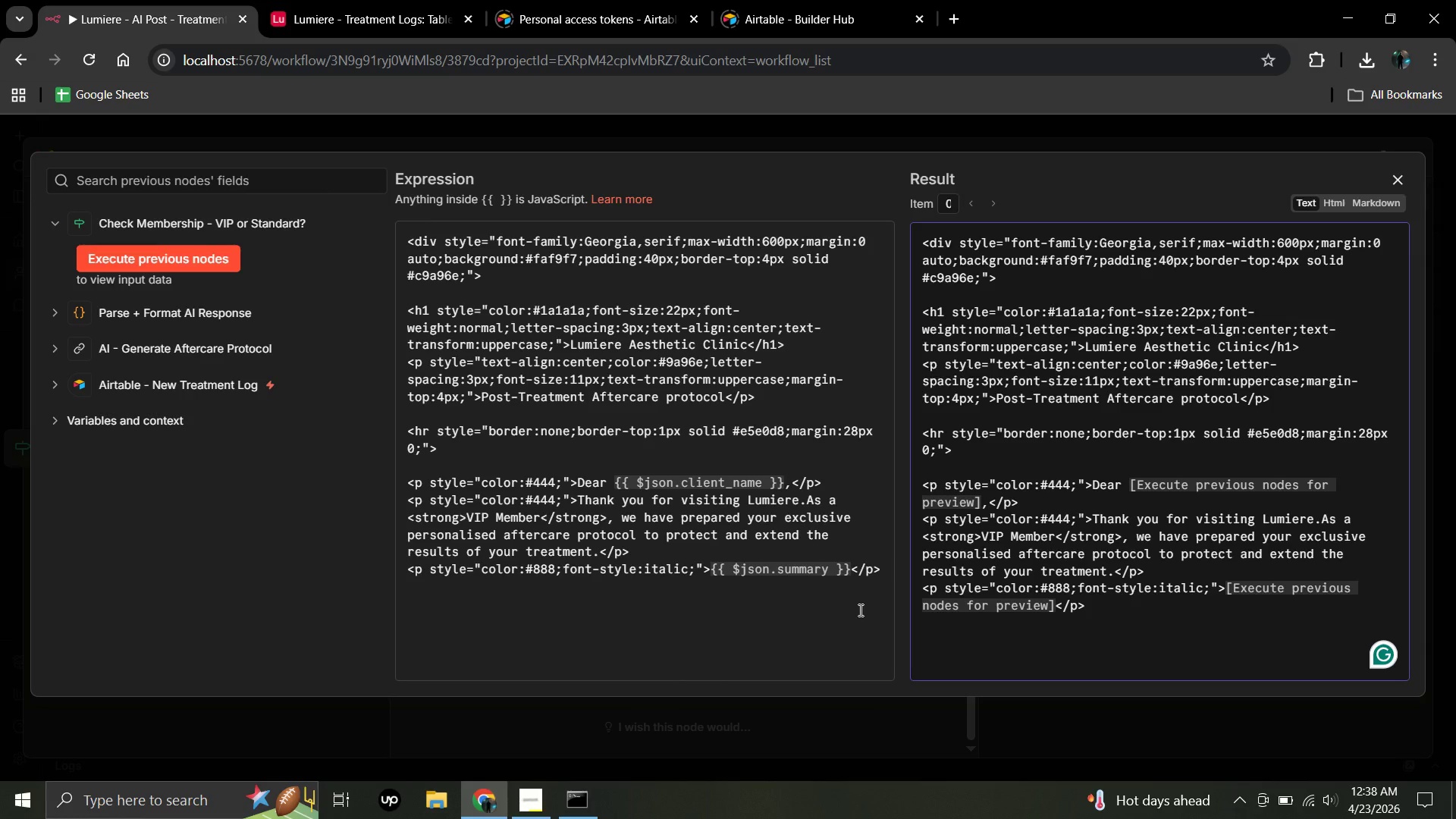 
scroll: coordinate [859, 610], scroll_direction: up, amount: 1.0
 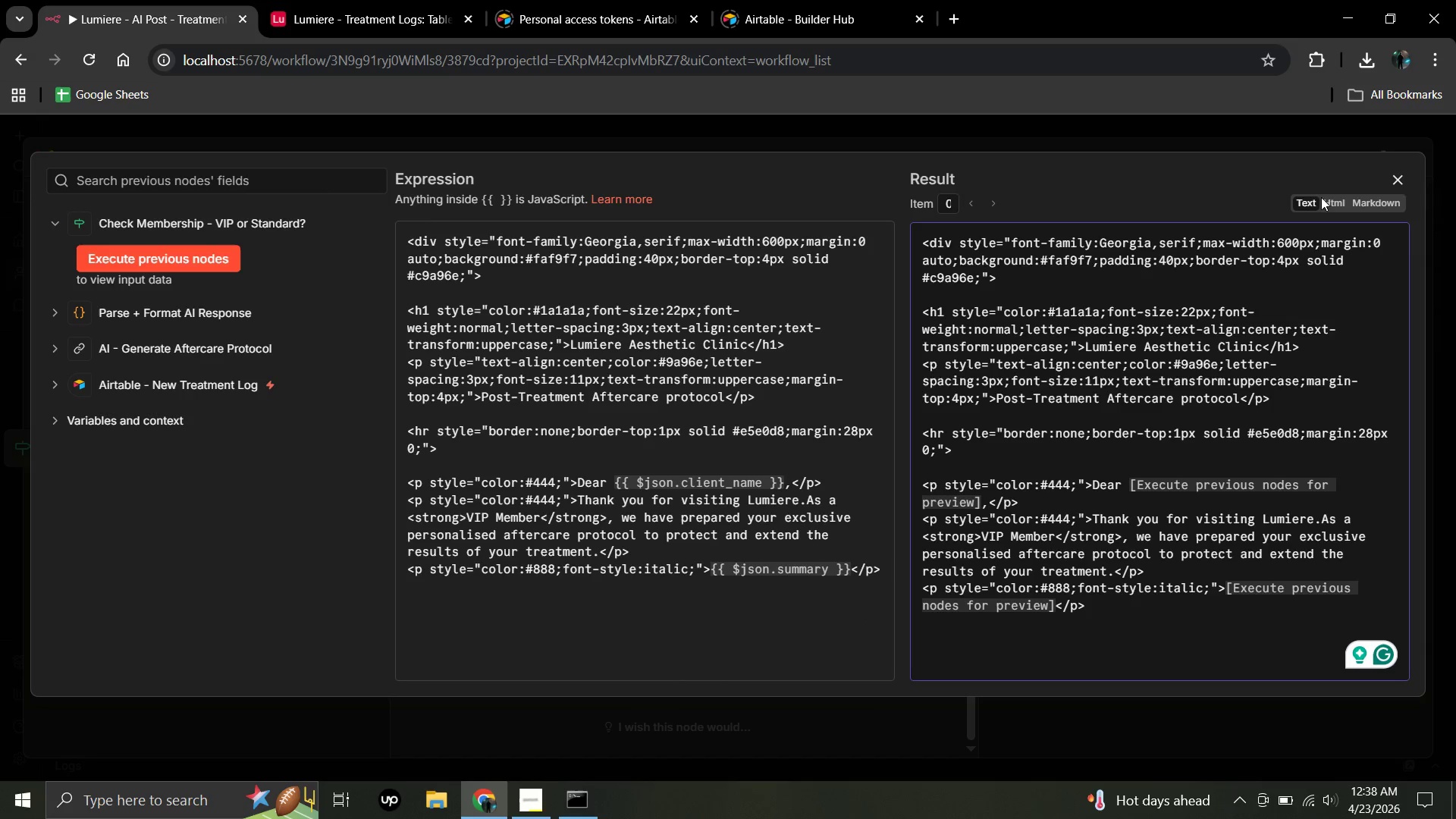 
left_click([1331, 200])
 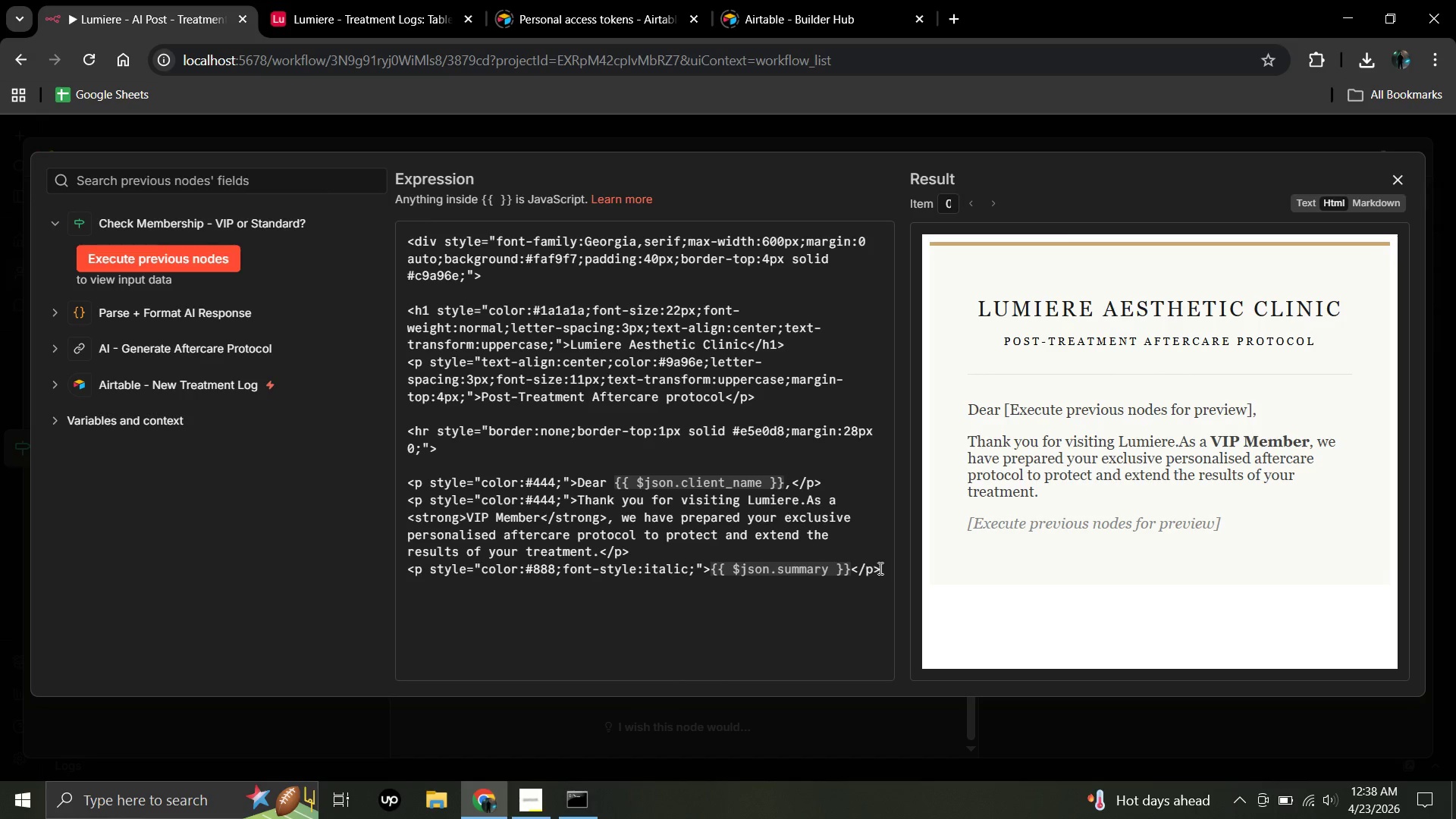 
wait(5.2)
 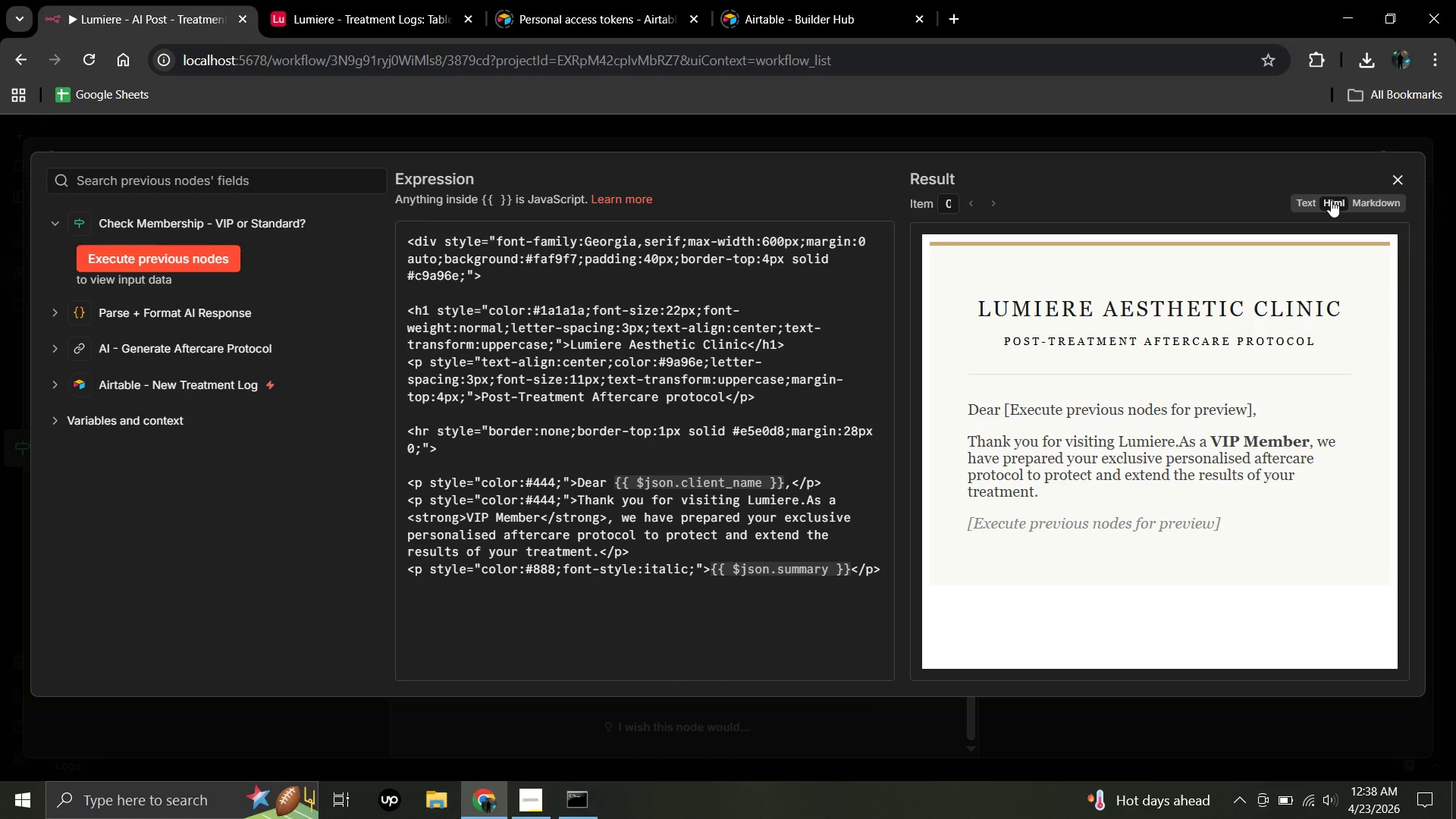 
left_click([886, 570])
 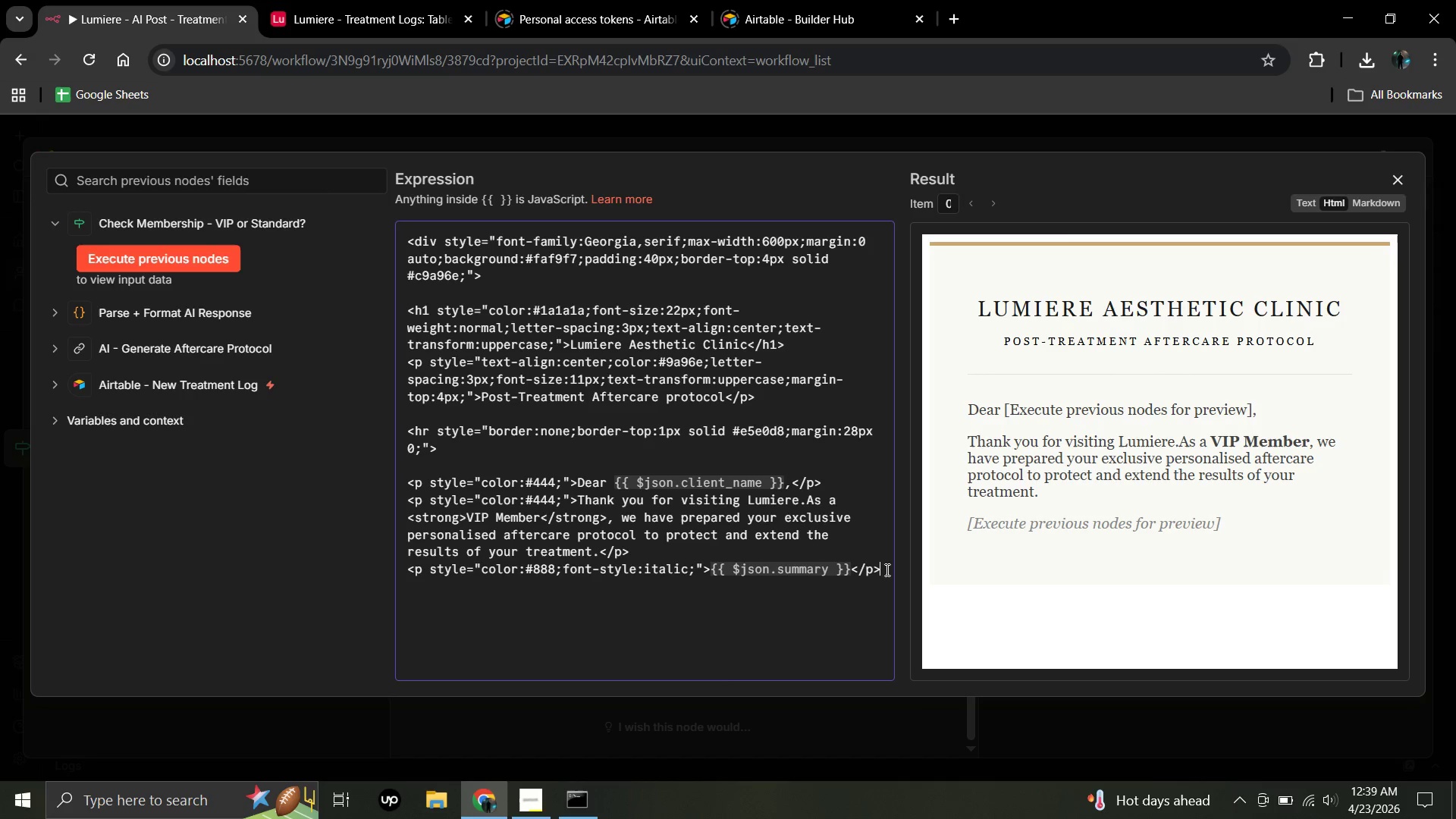 
wait(63.39)
 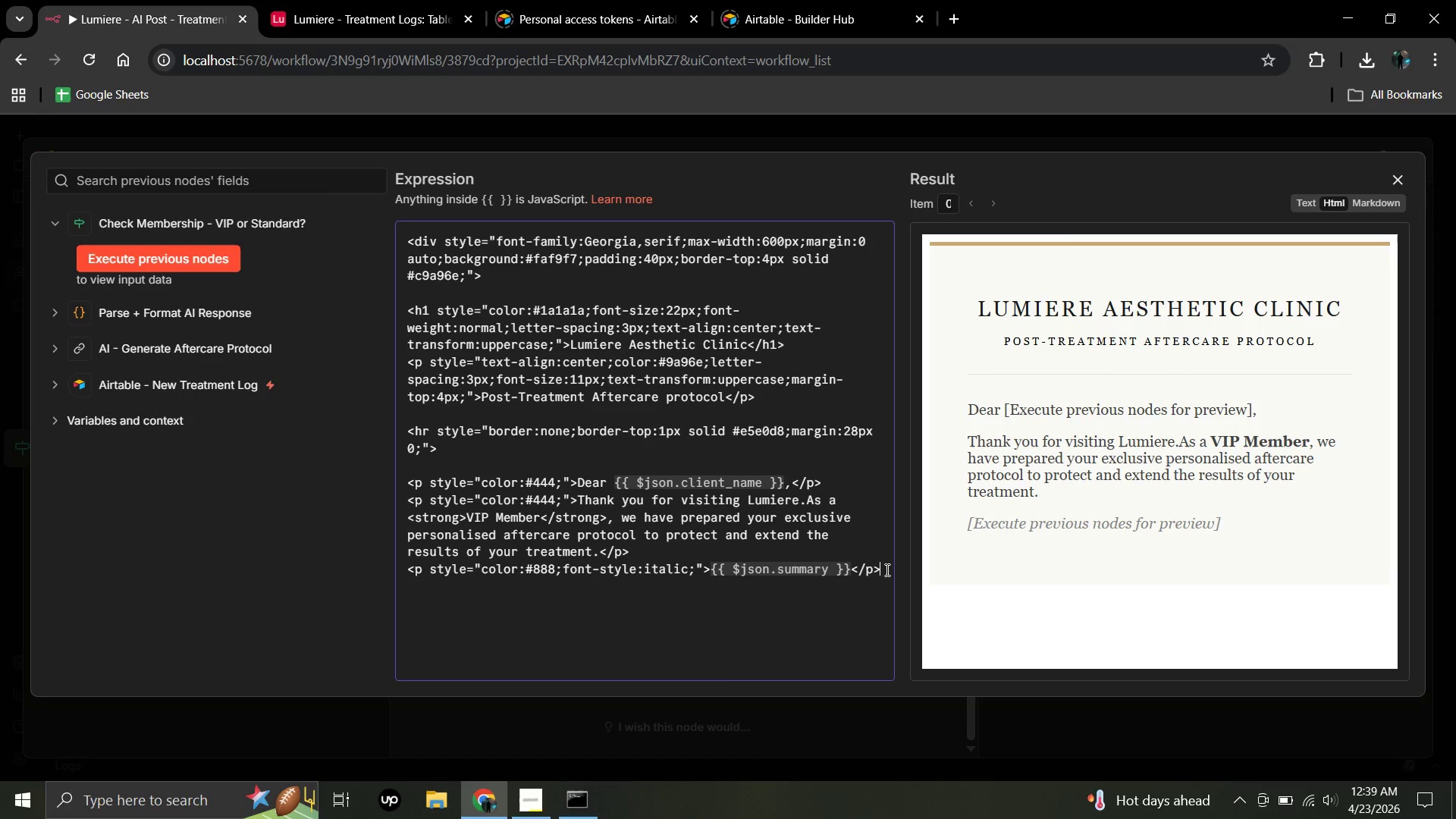 
key(Enter)
 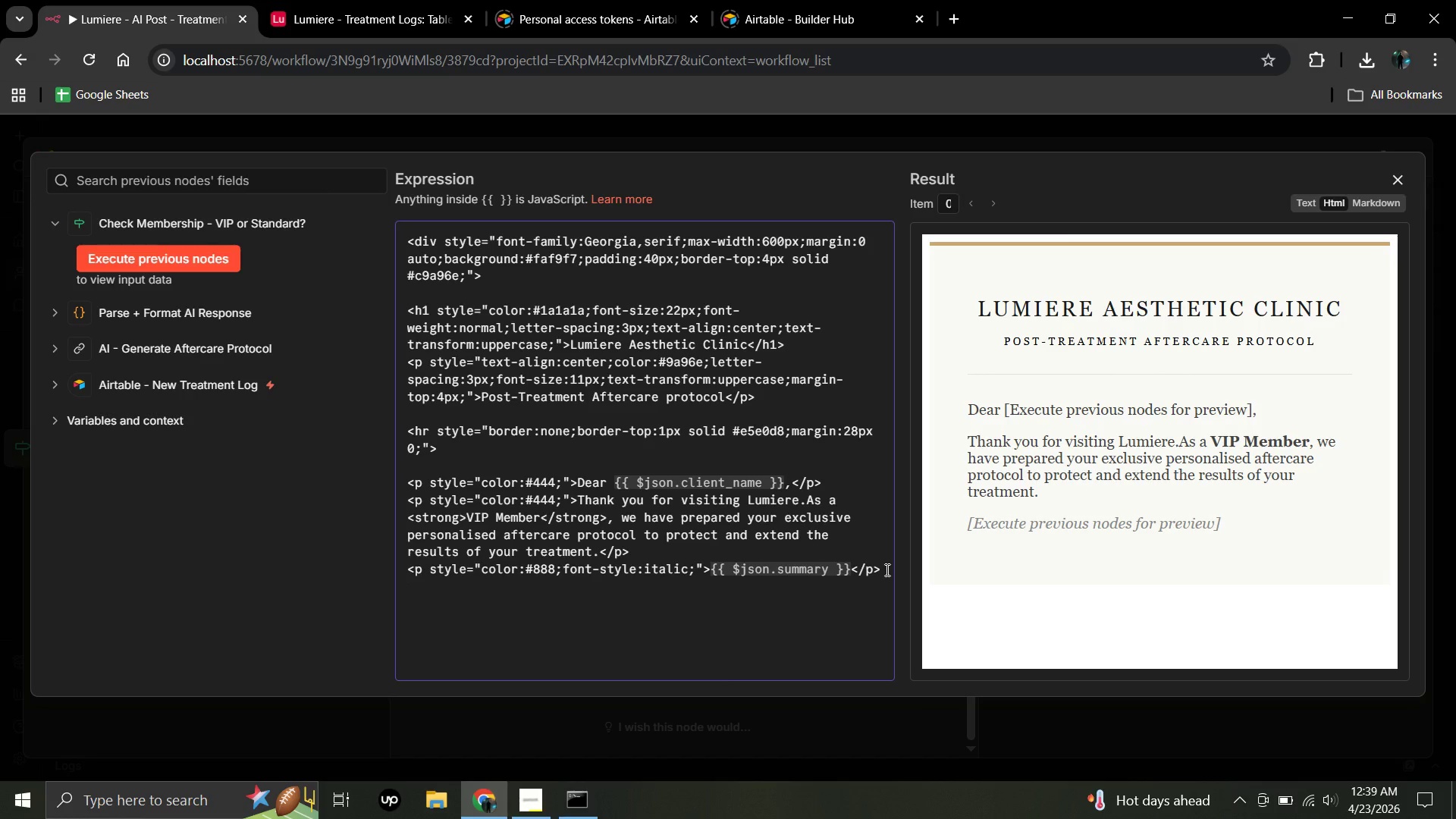 
key(Enter)
 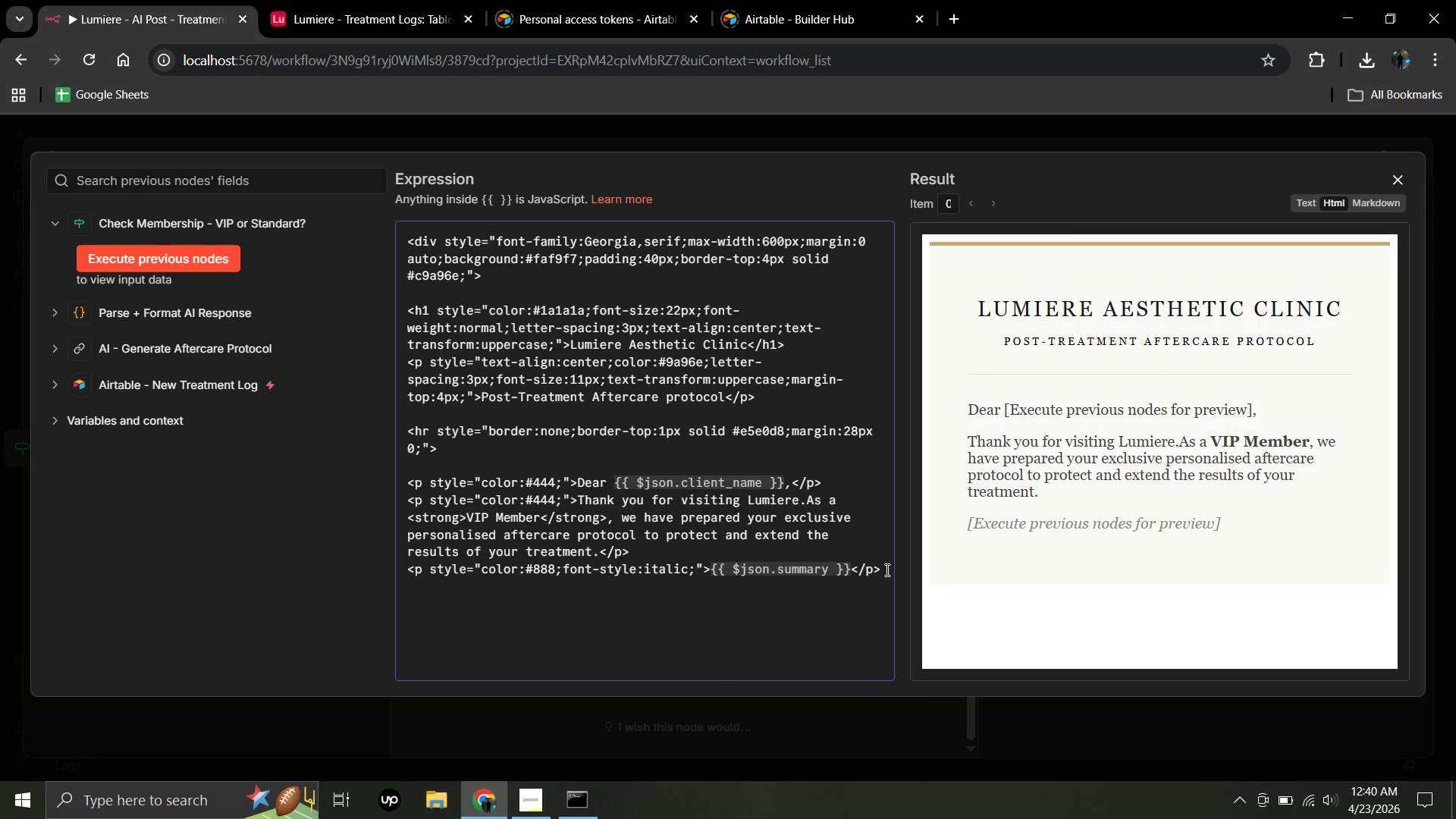 
type(<h3 style="color:#)
 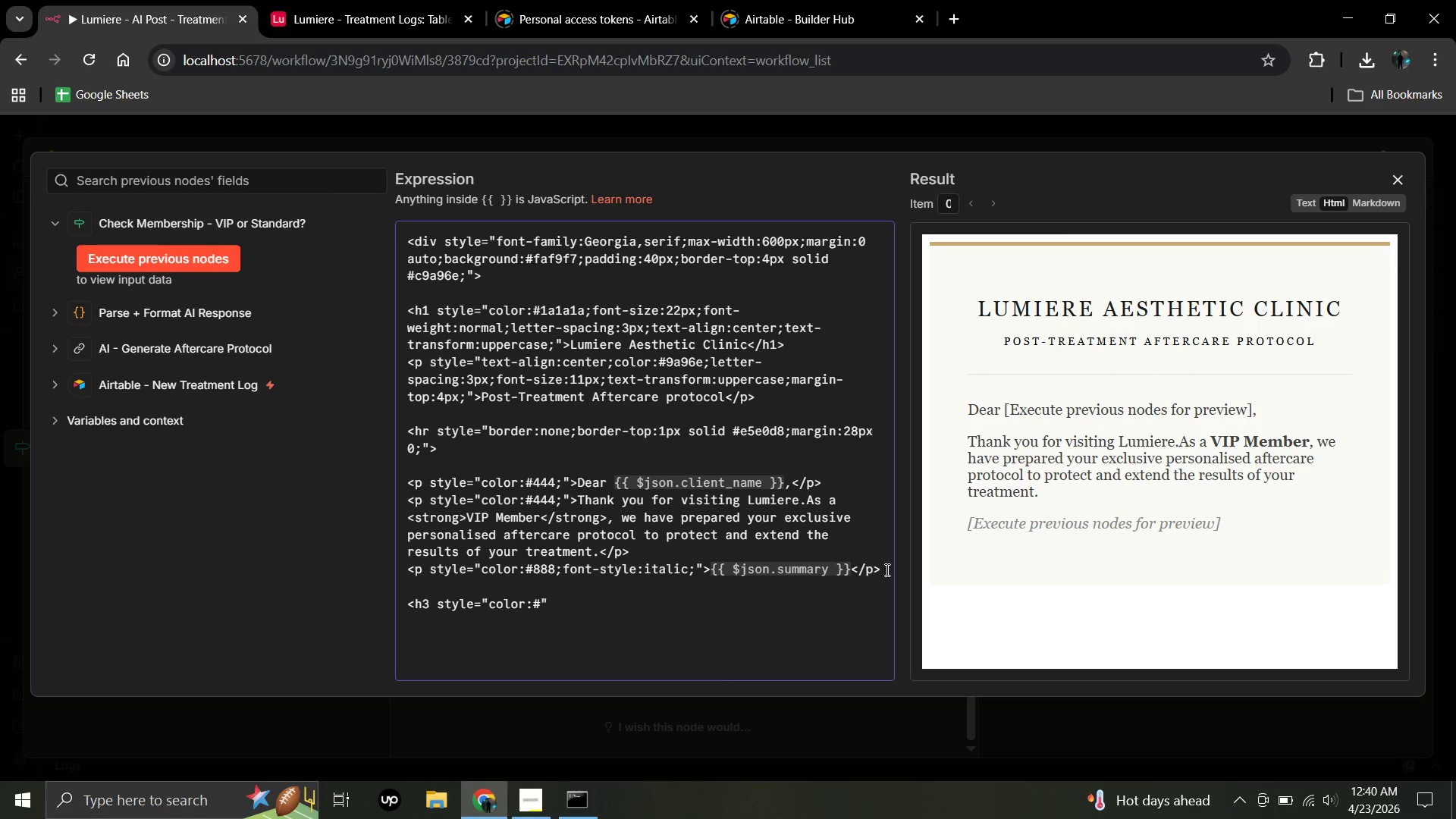 
type(1a1a1a;letter)
 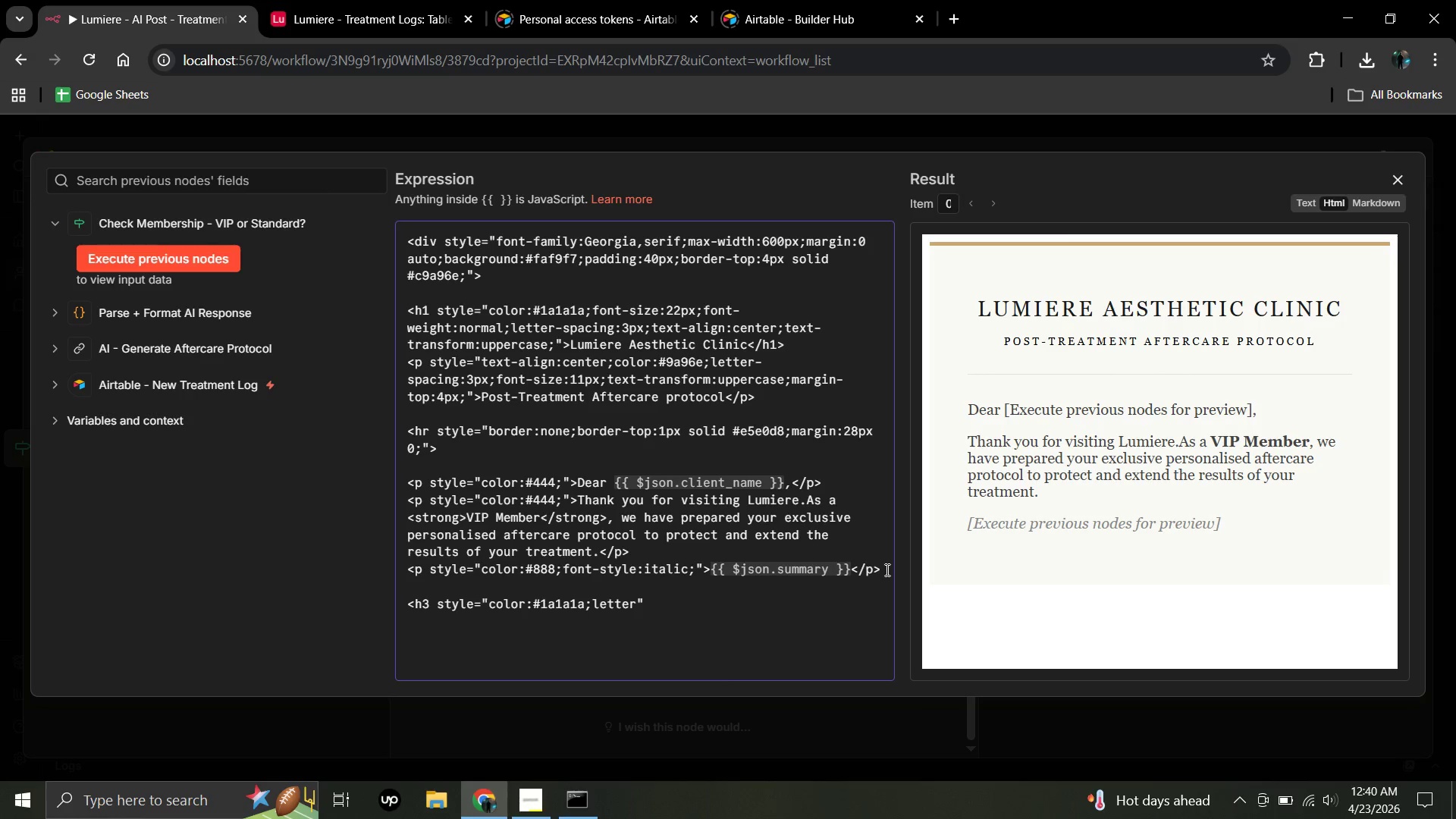 
type(-spacing)
 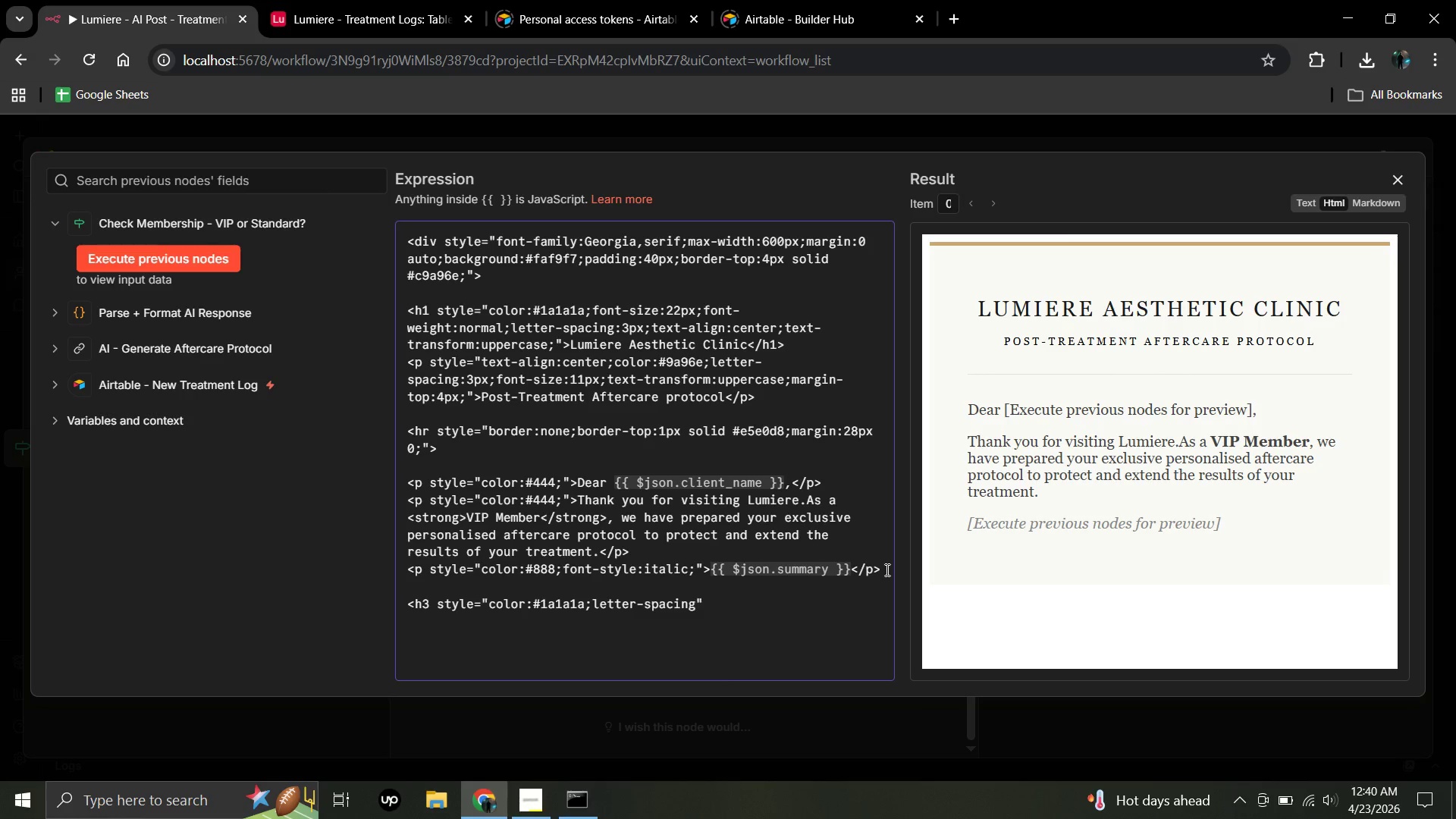 
wait(22.62)
 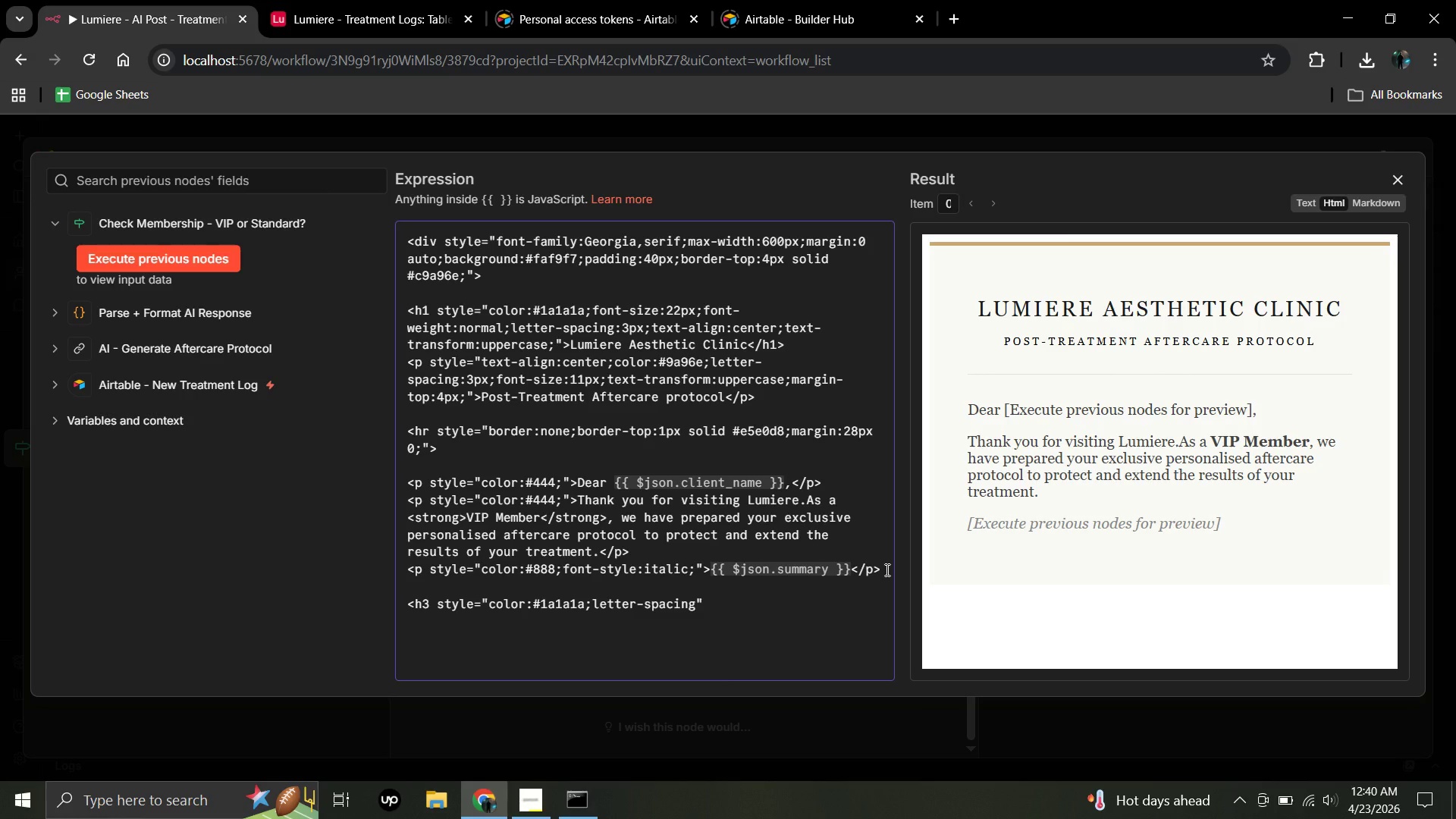 
type(:1px;font-size)
 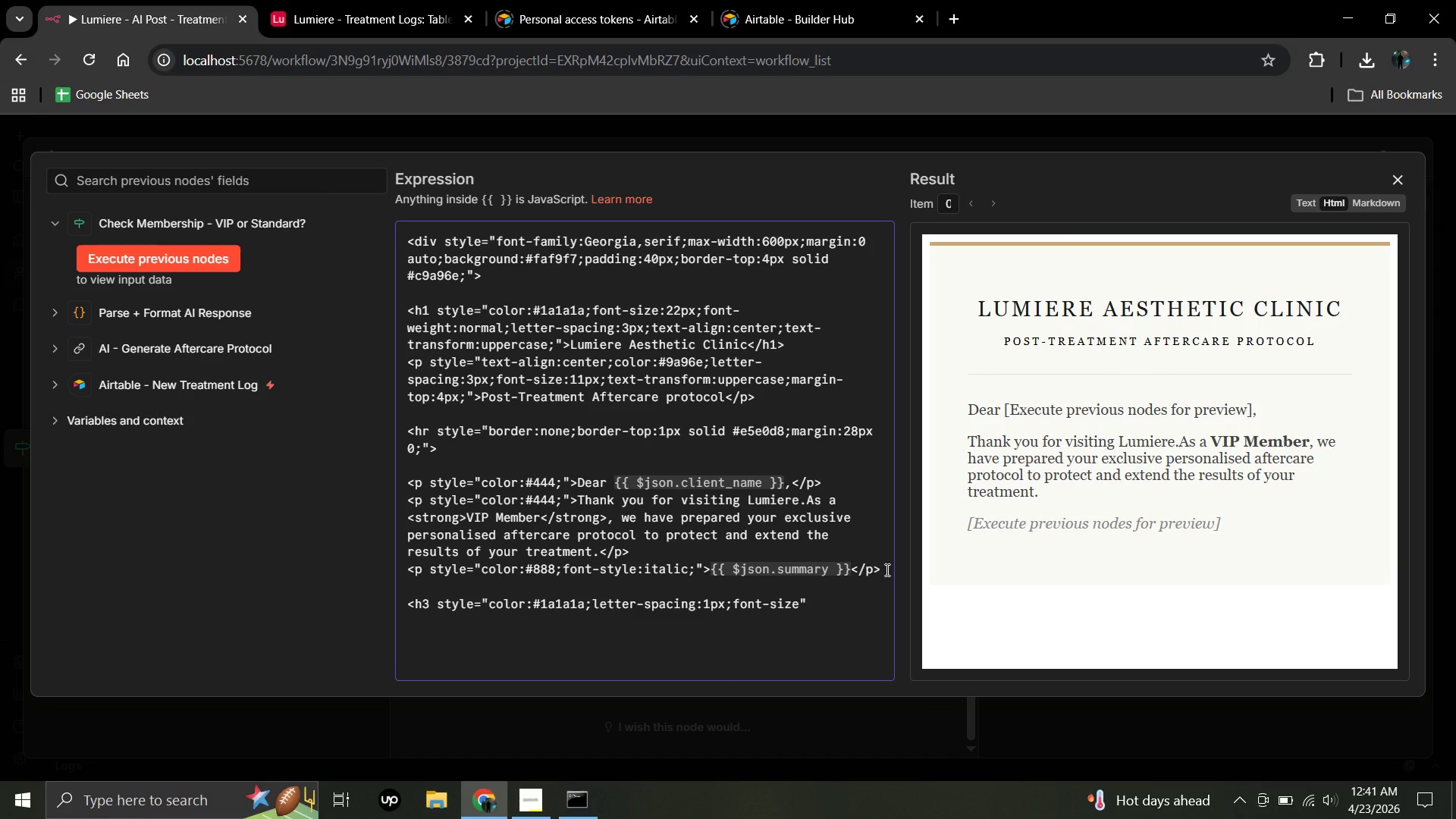 
key(Shift+Semicolon)
 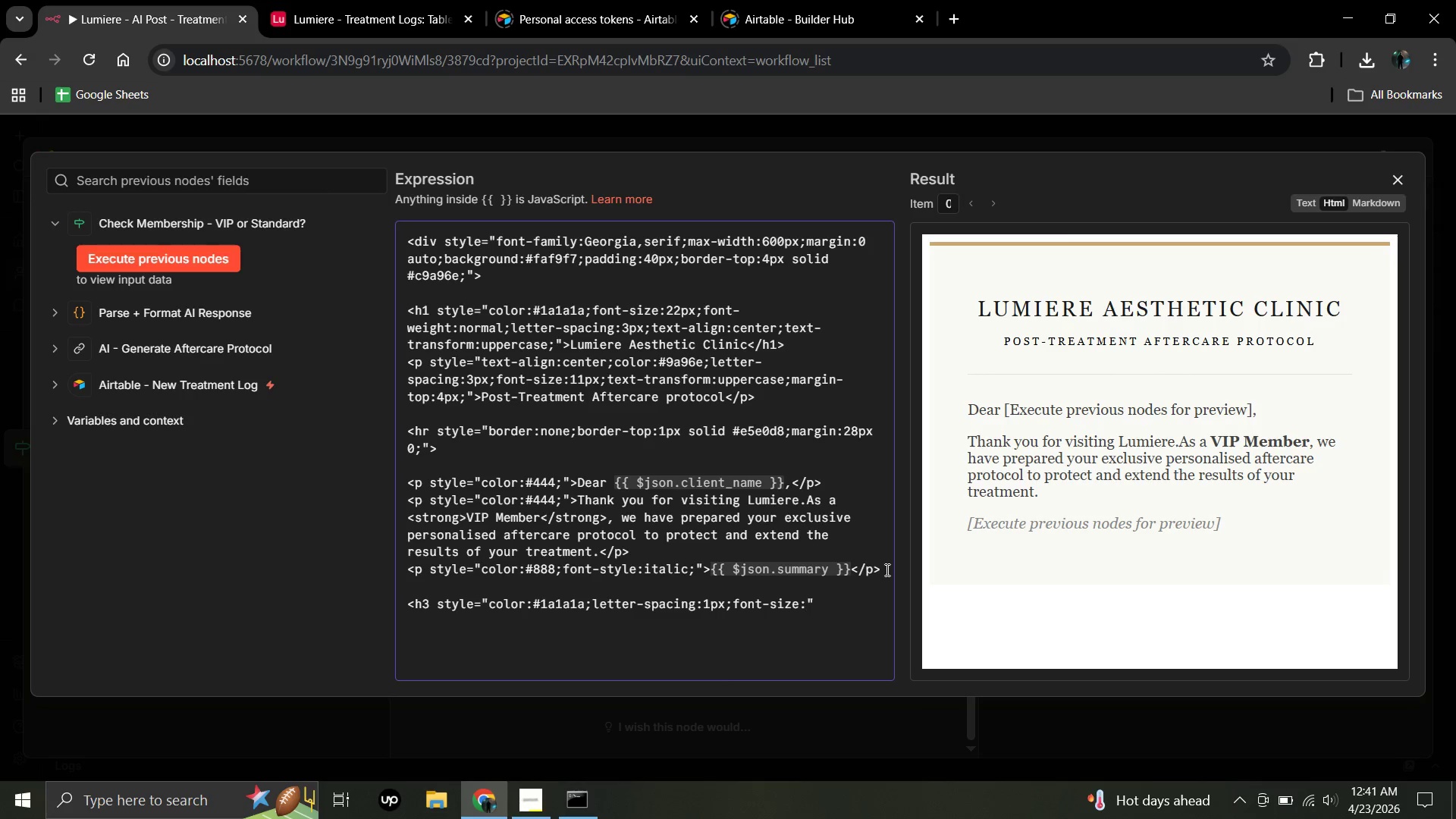 
wait(8.33)
 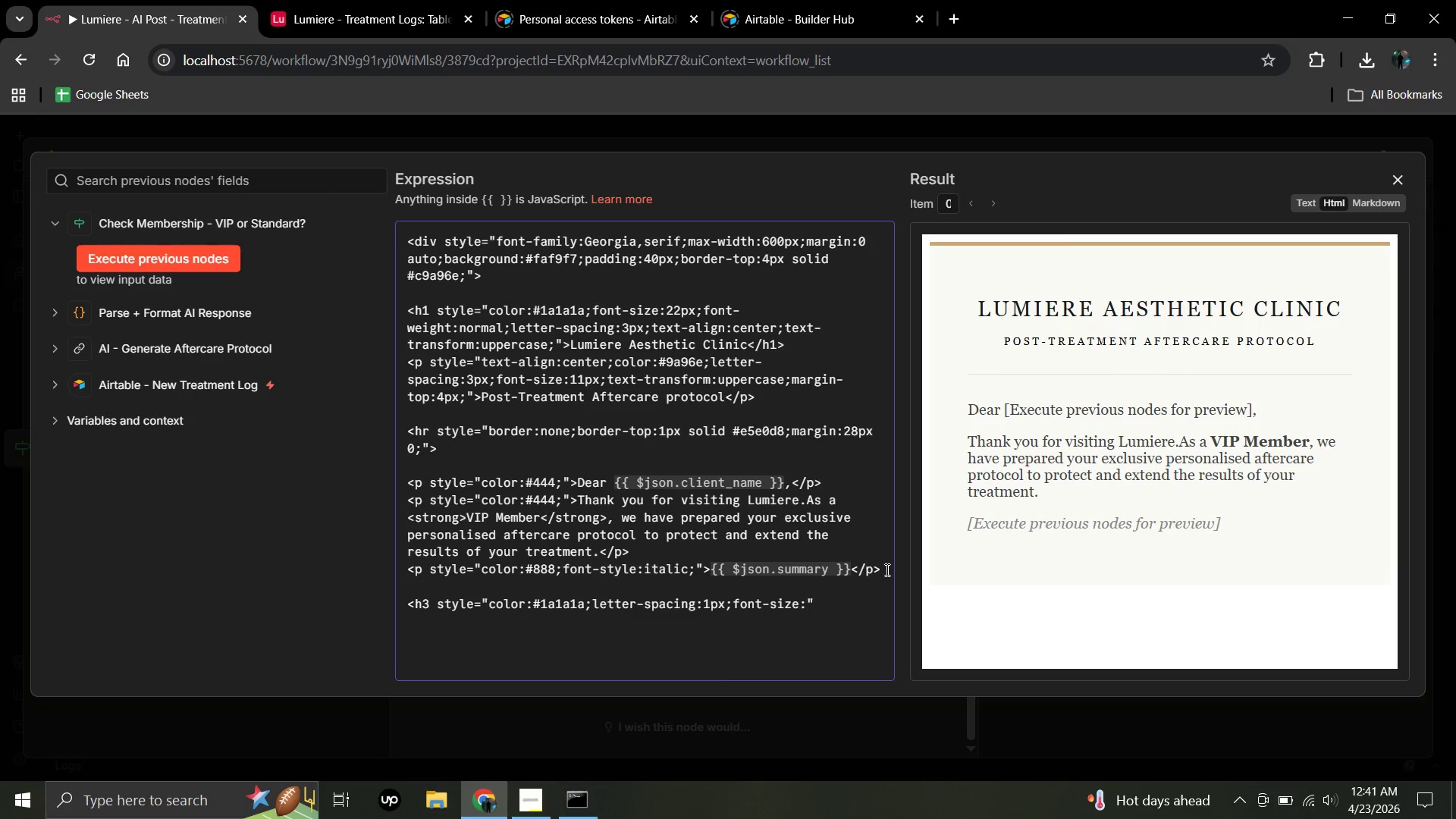 
type(13px)
 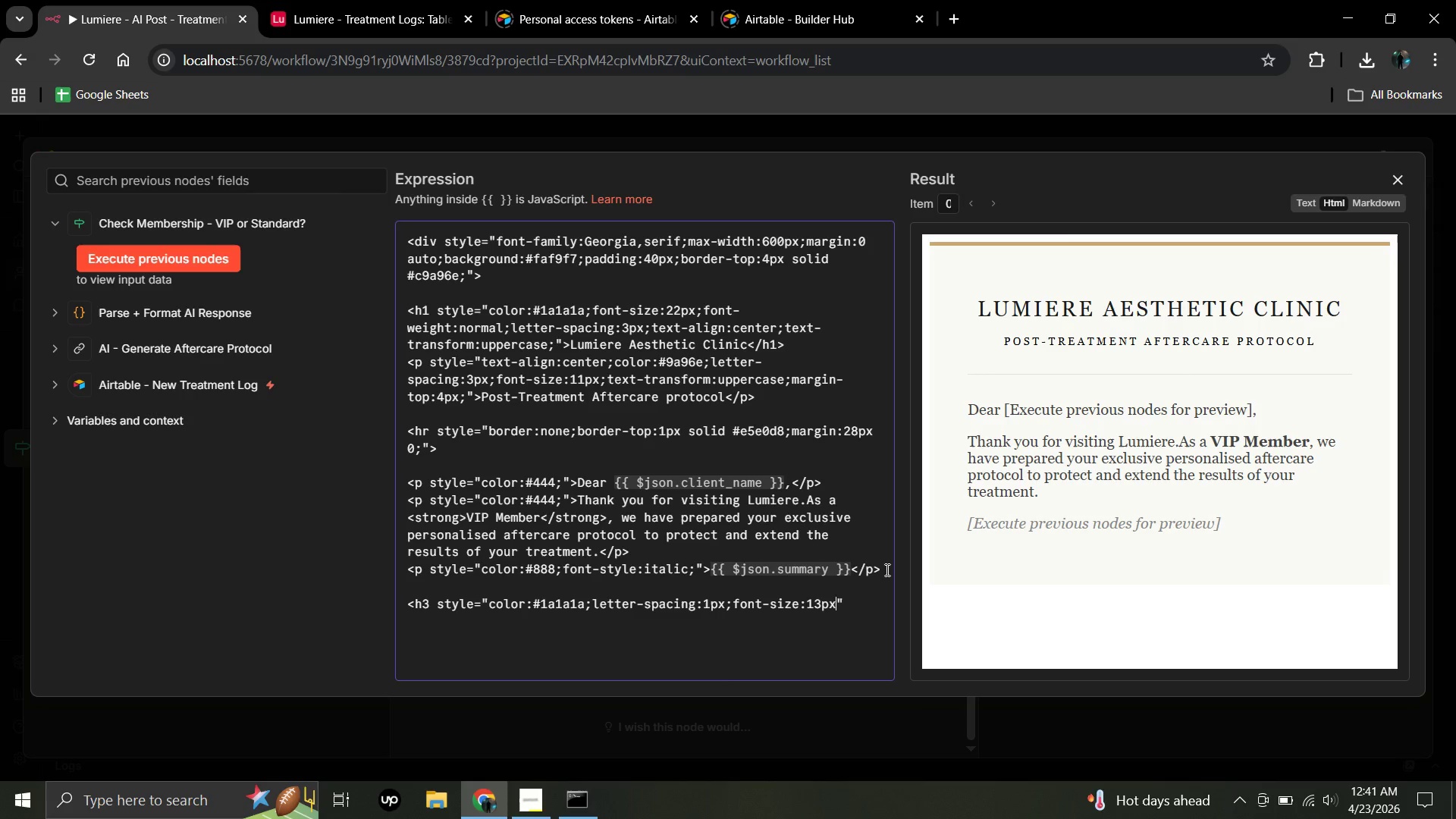 
wait(5.42)
 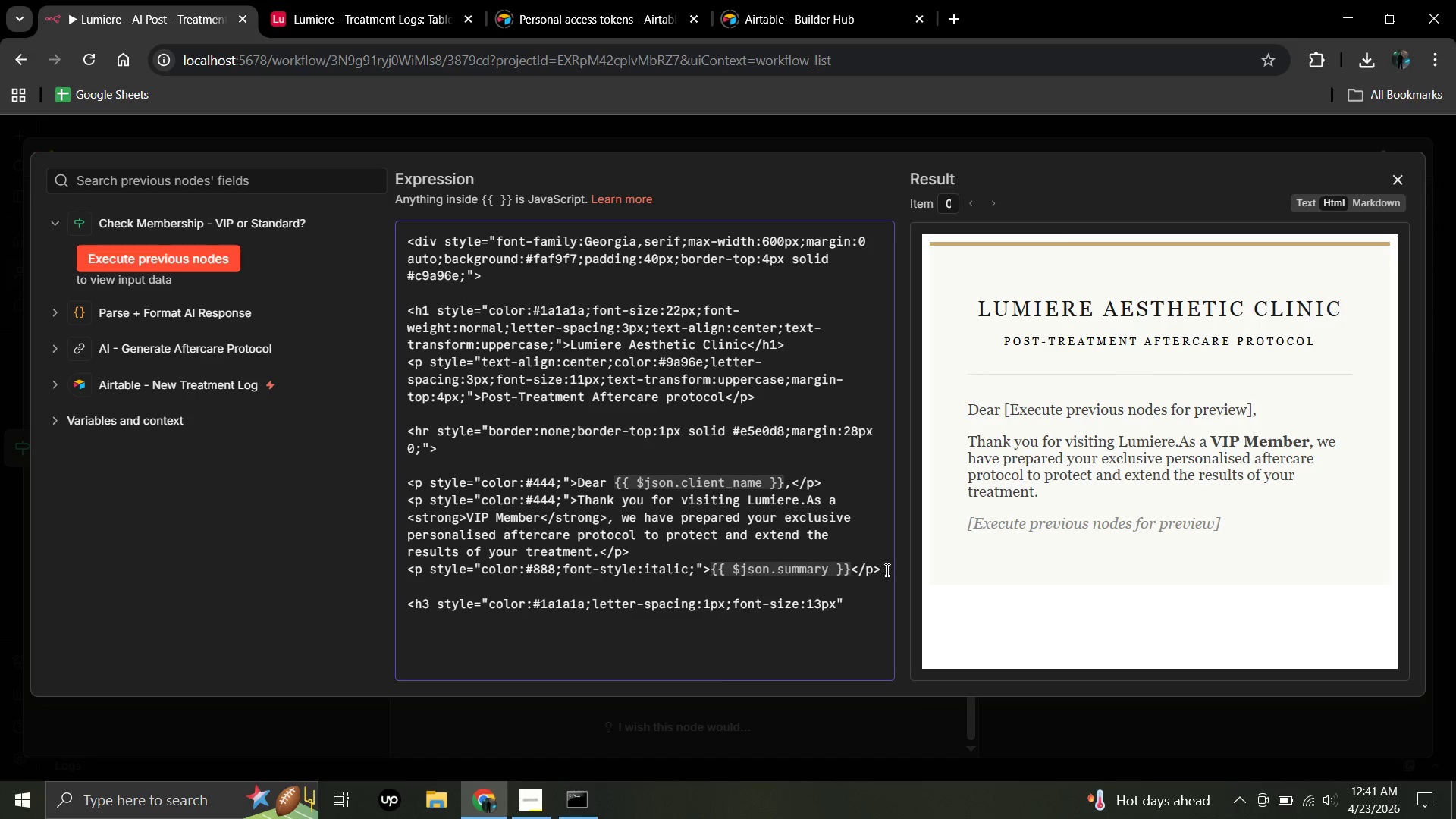 
key(Semicolon)
 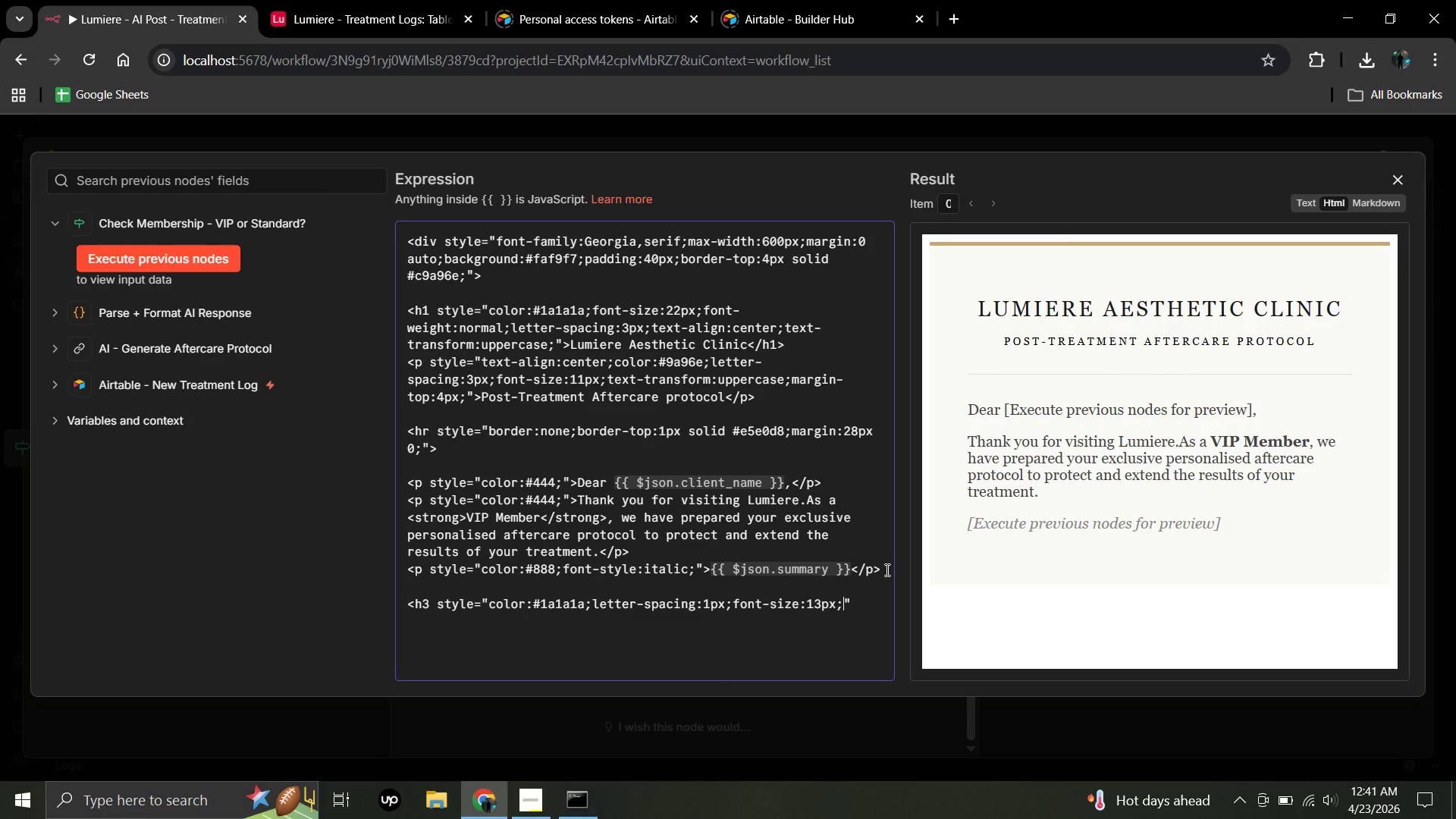 
type(text)
 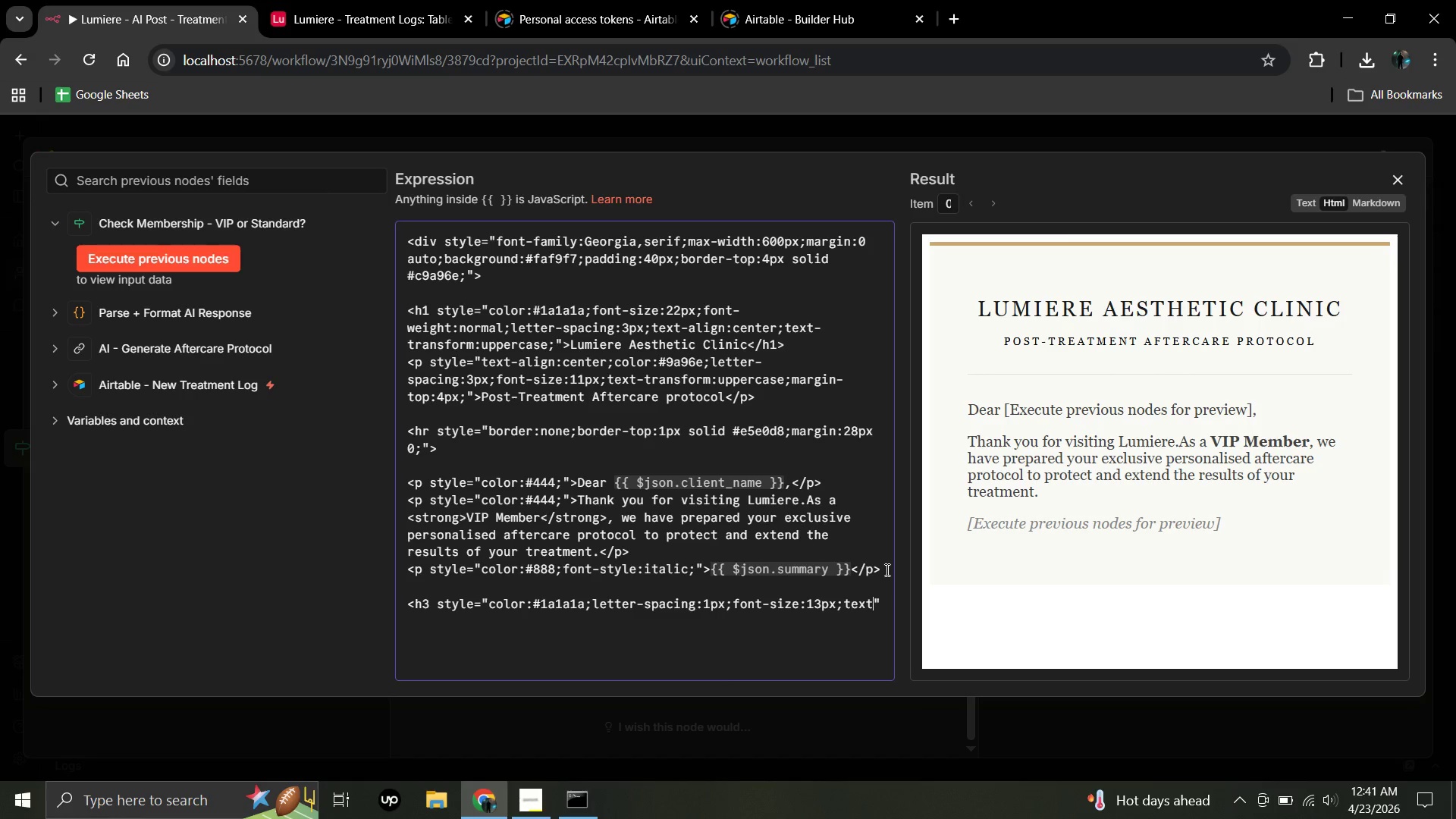 
wait(7.69)
 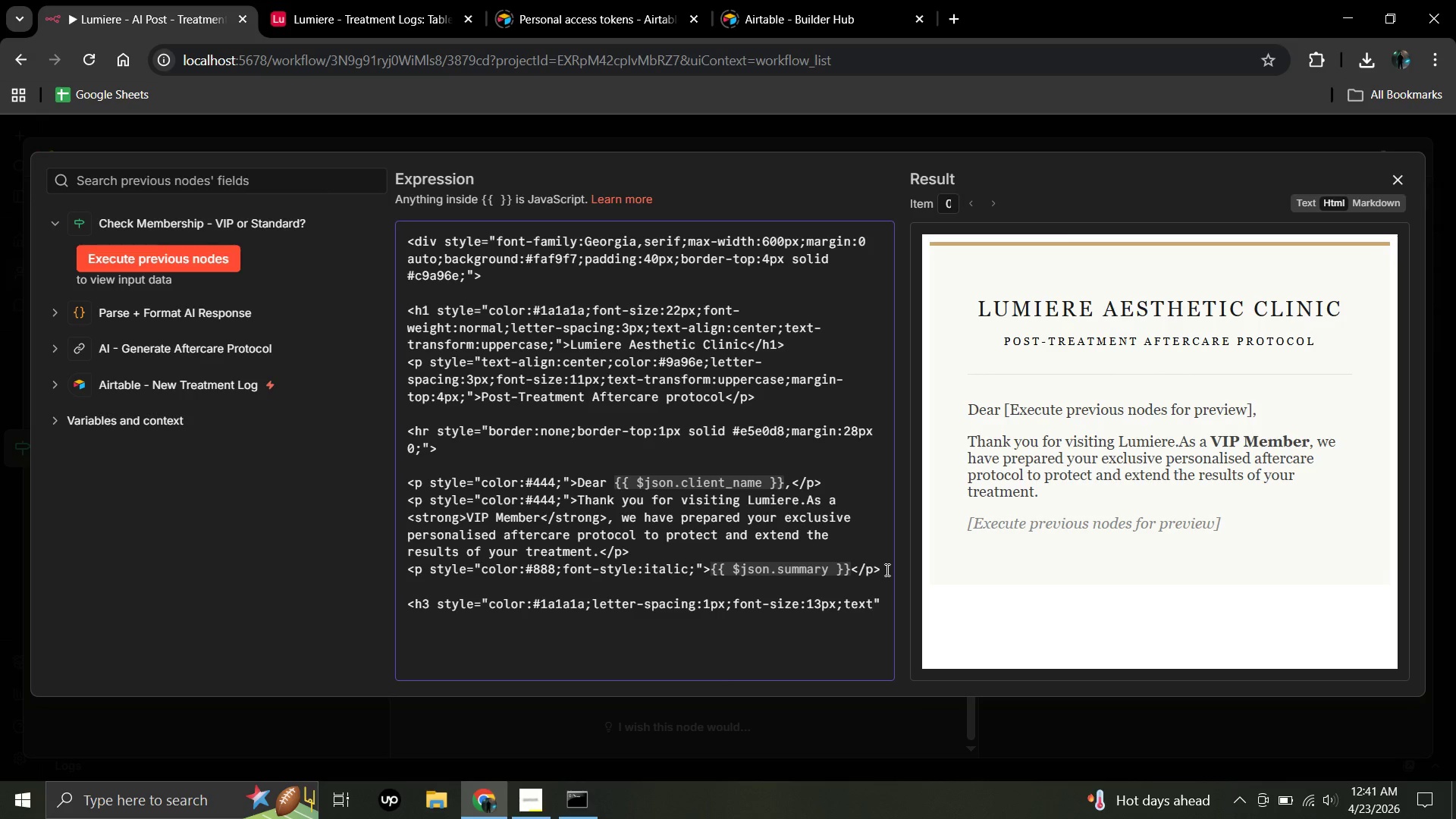 
type(-transform:uppercase;border)
 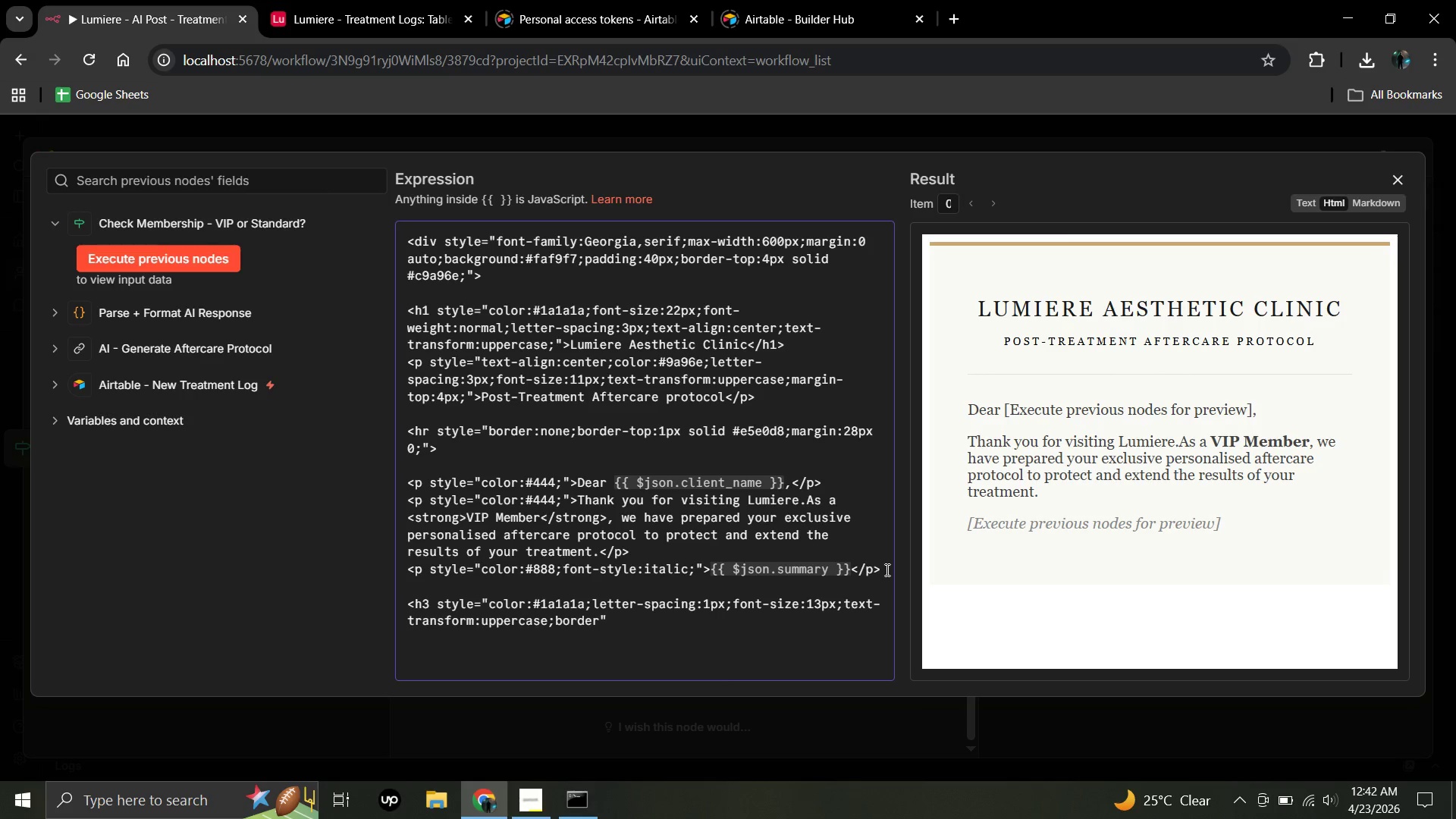 
type(-bottom:1px)
 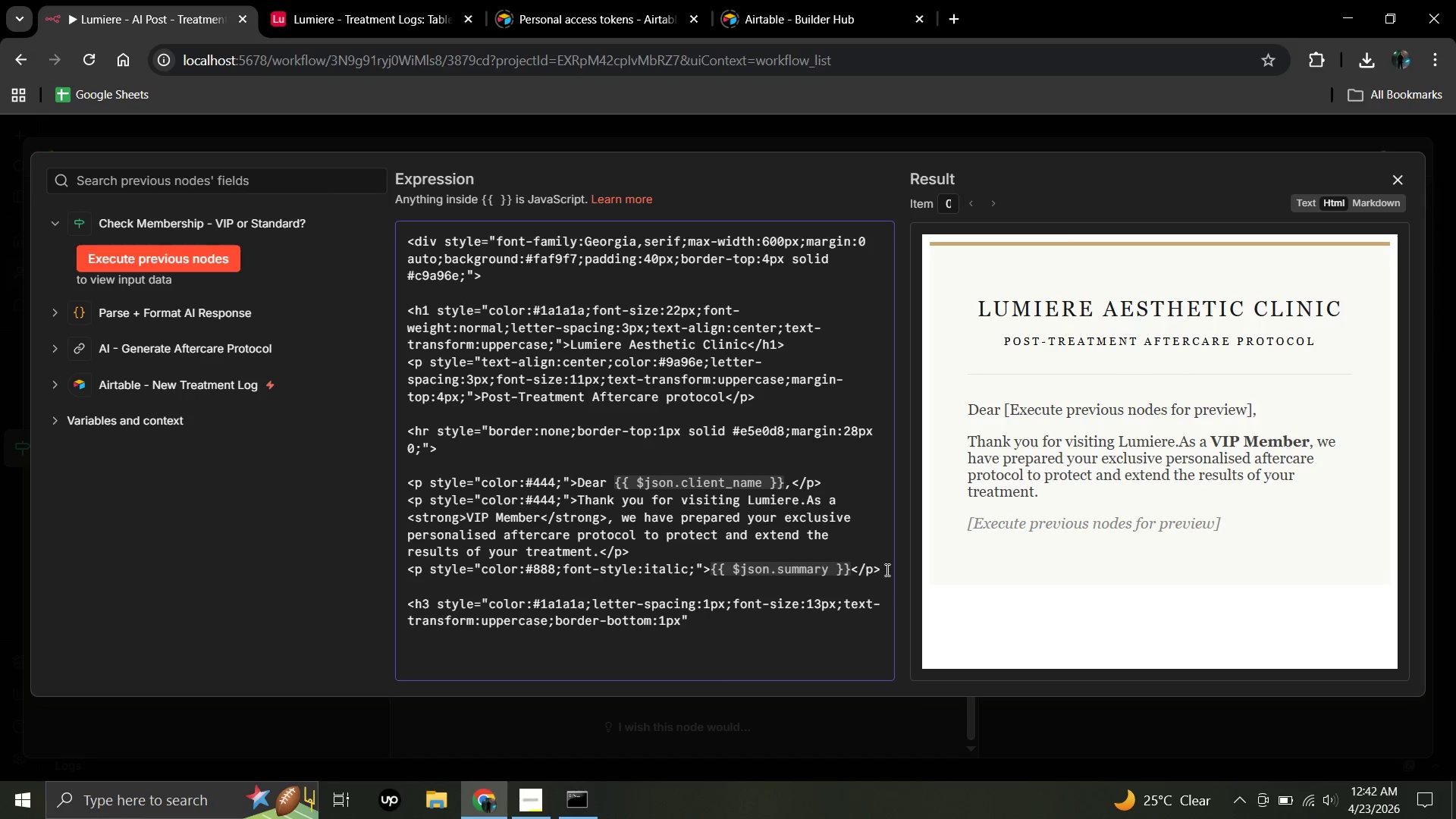 
type( solid)
 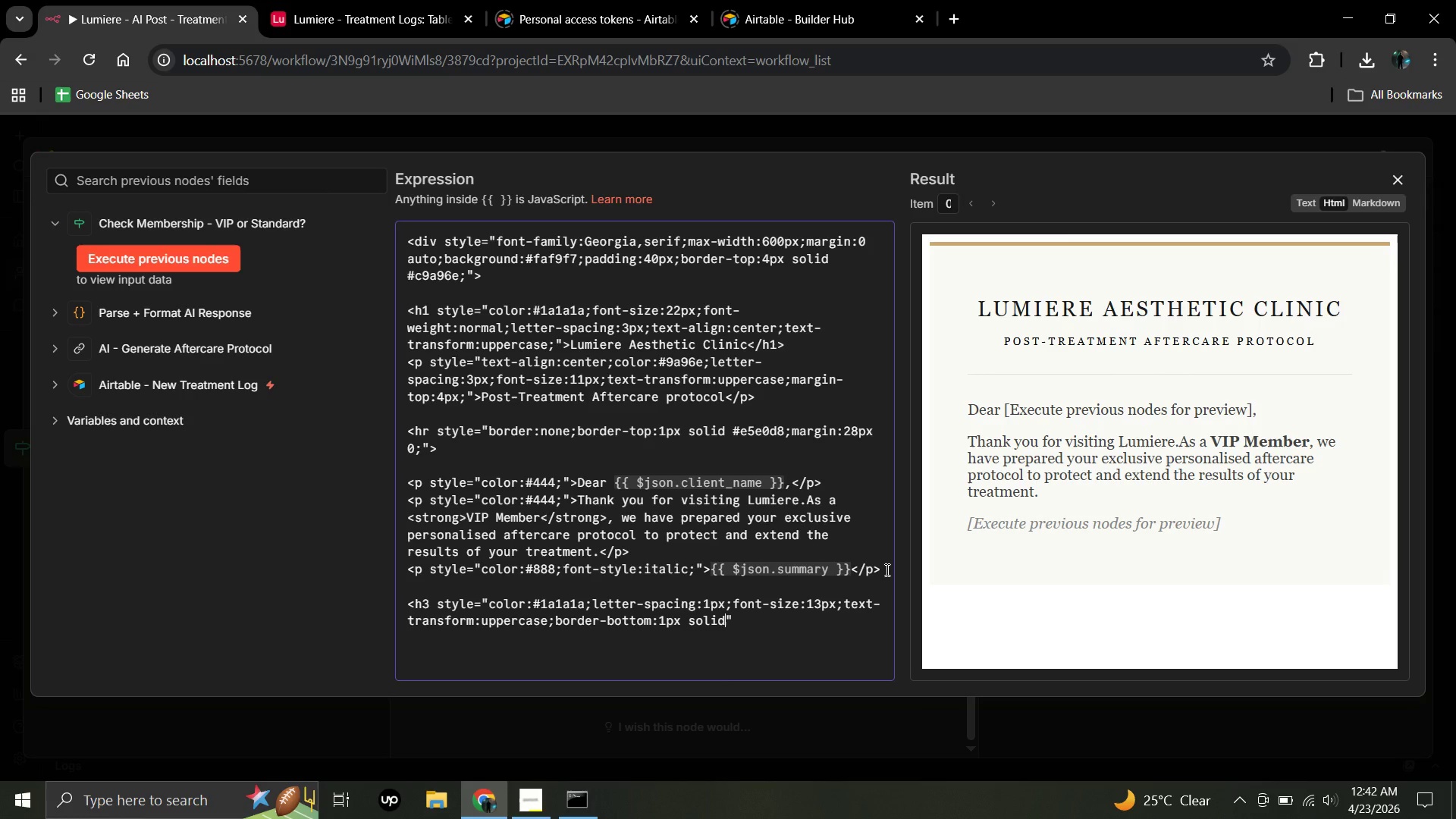 
wait(8.5)
 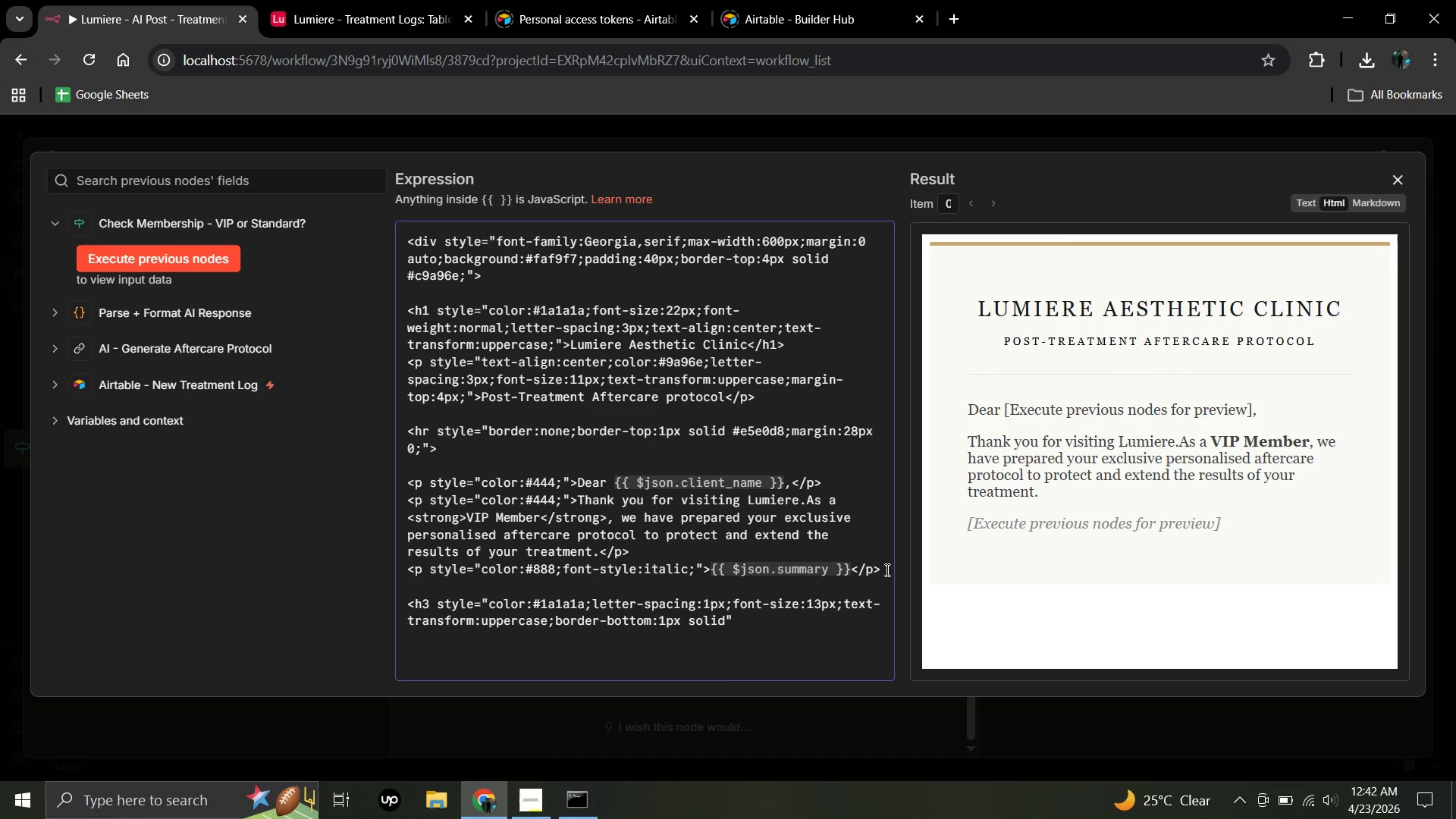 
key(Shift+3)
 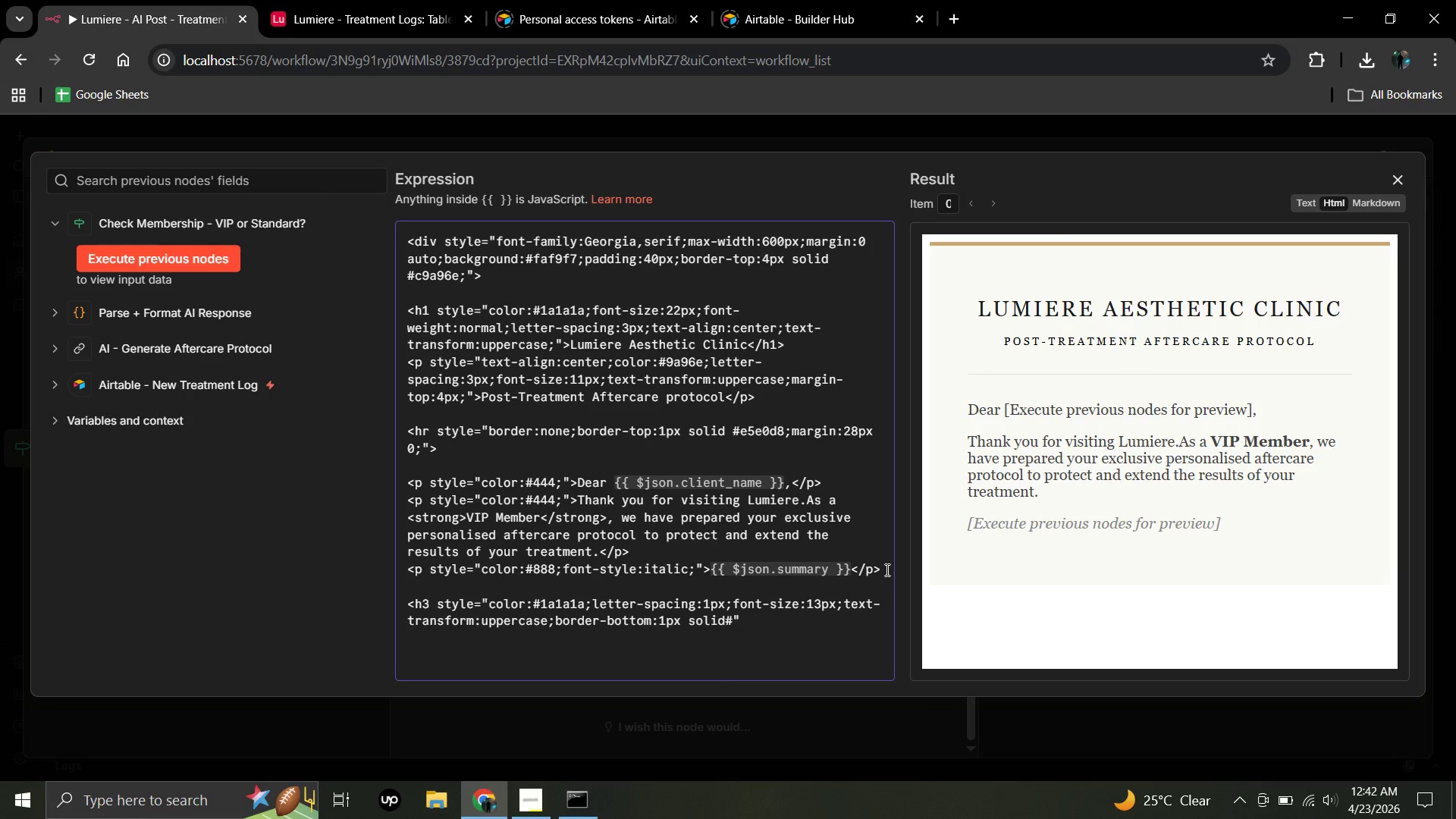 
wait(7.33)
 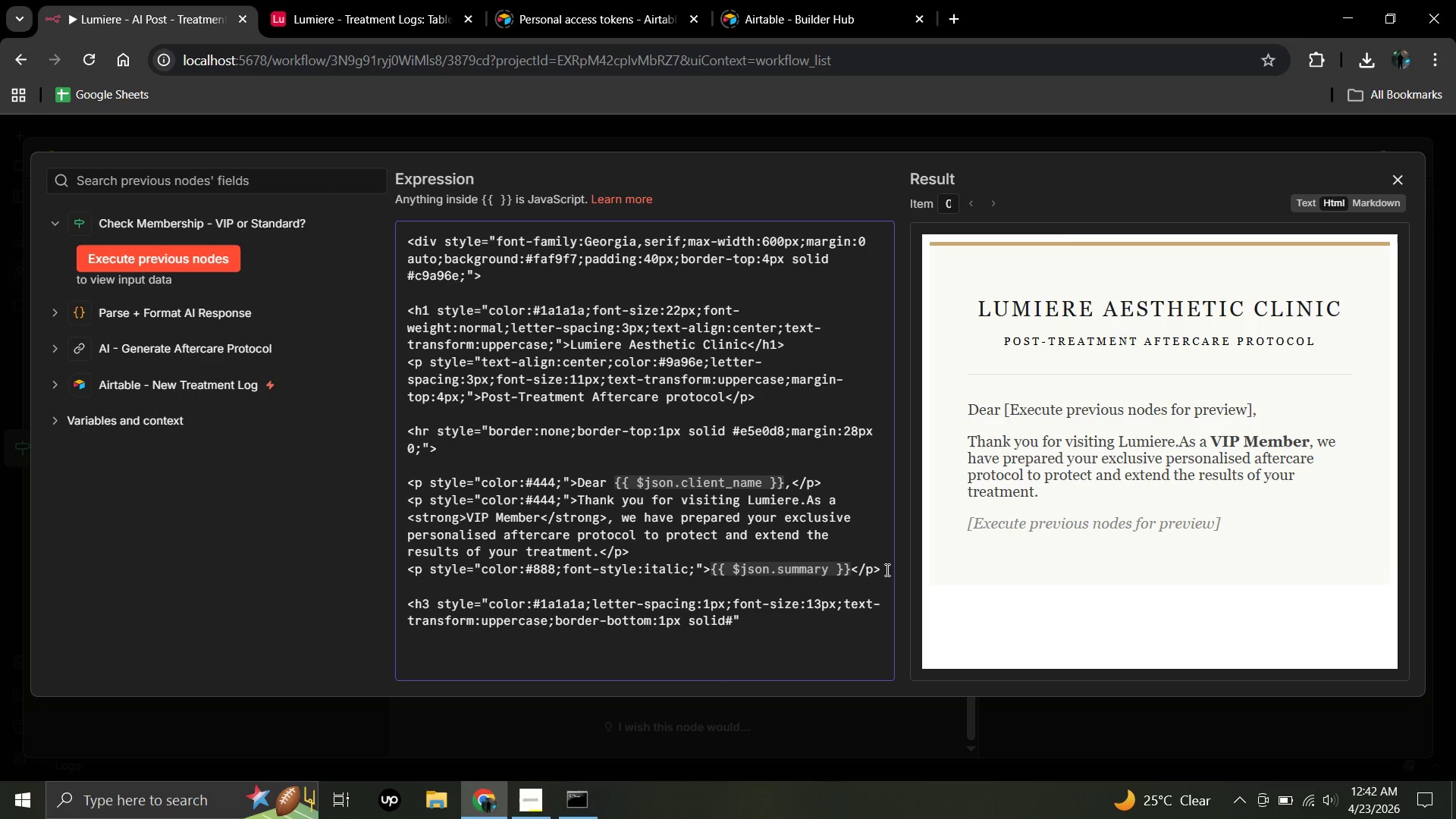 
type(e5e)
 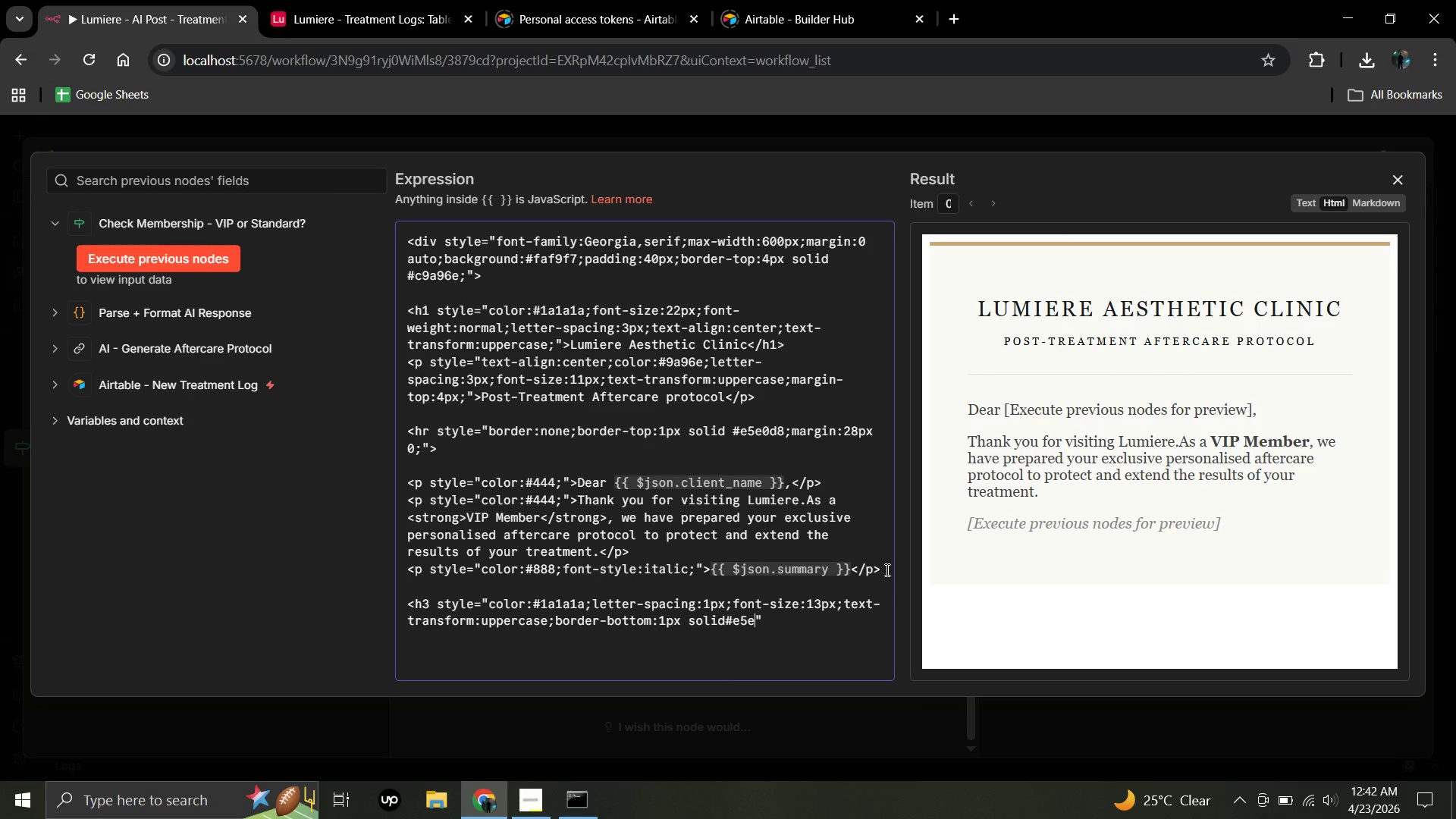 
hold_key(key=0, duration=0.36)
 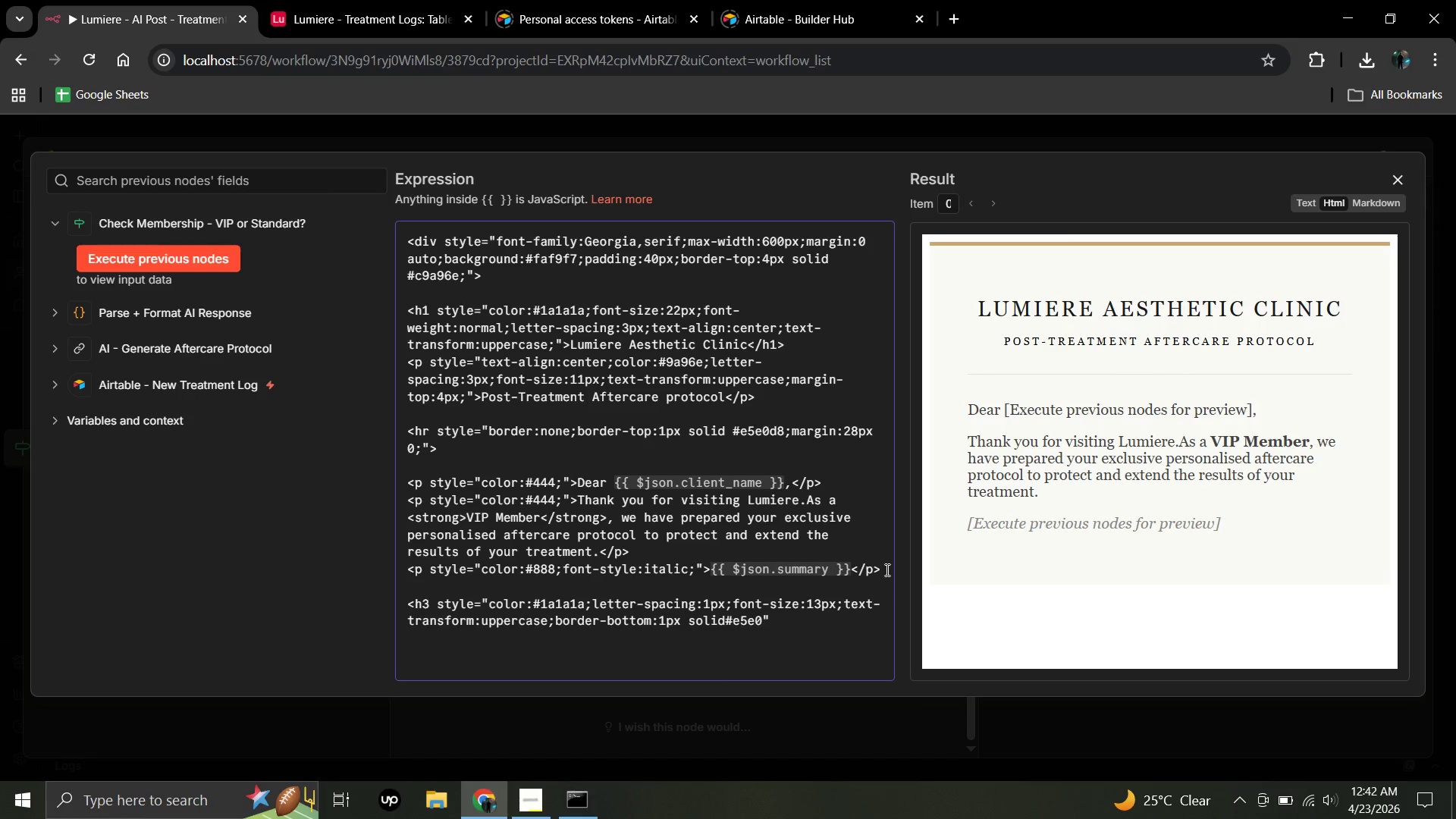 
type(d8)
 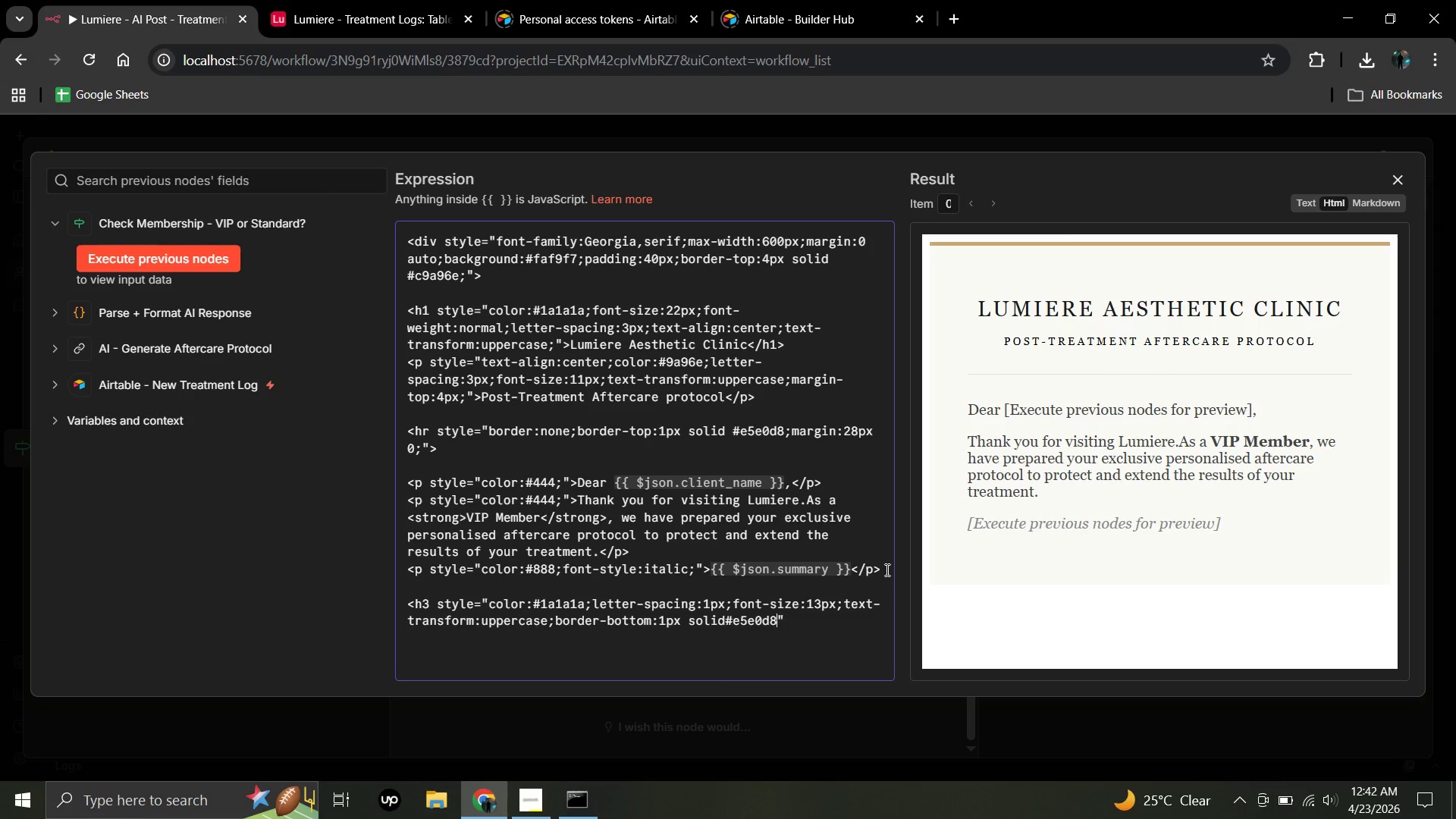 
wait(5.06)
 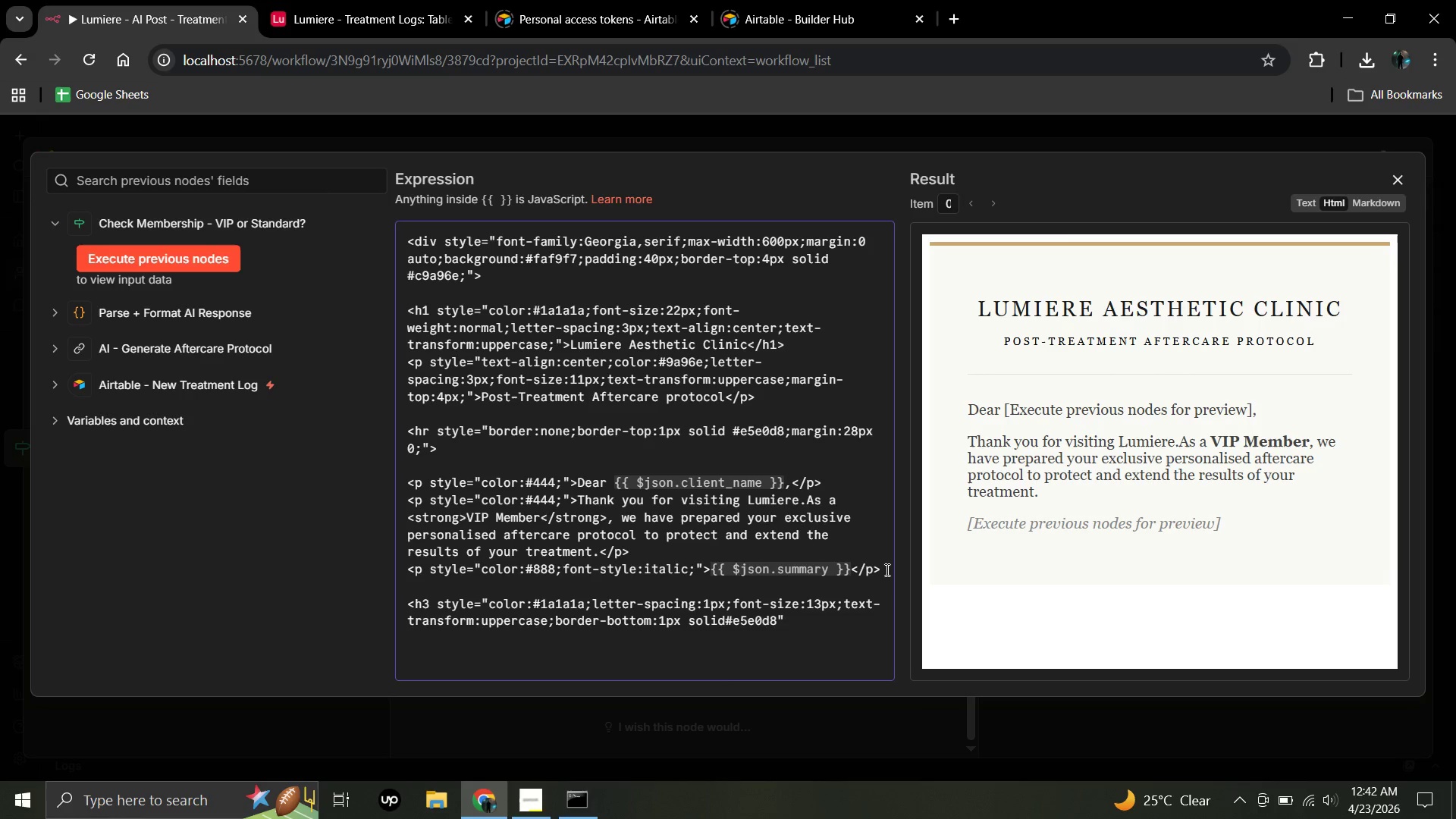 
type(;padding)
 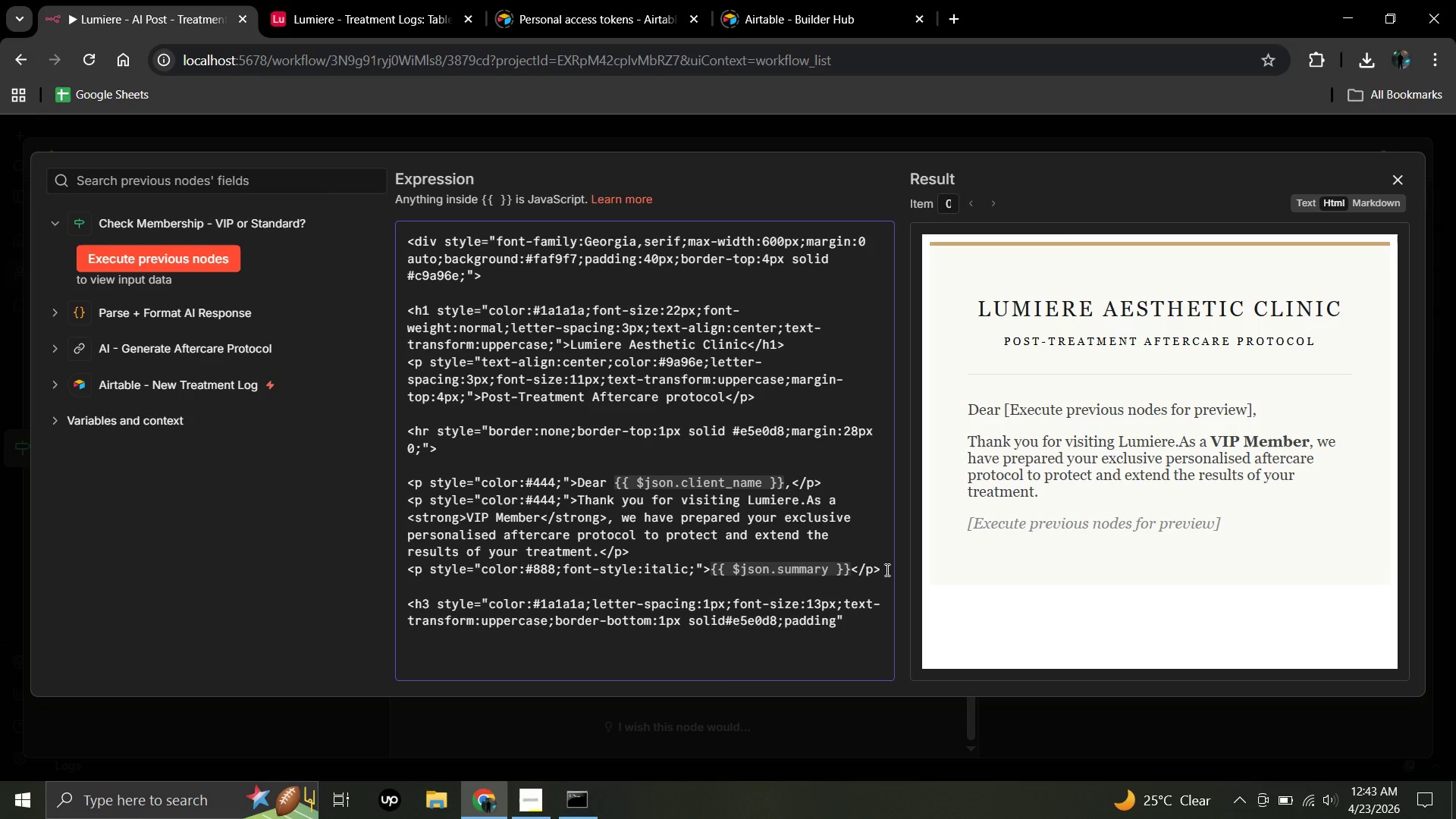 
type(-bottom)
 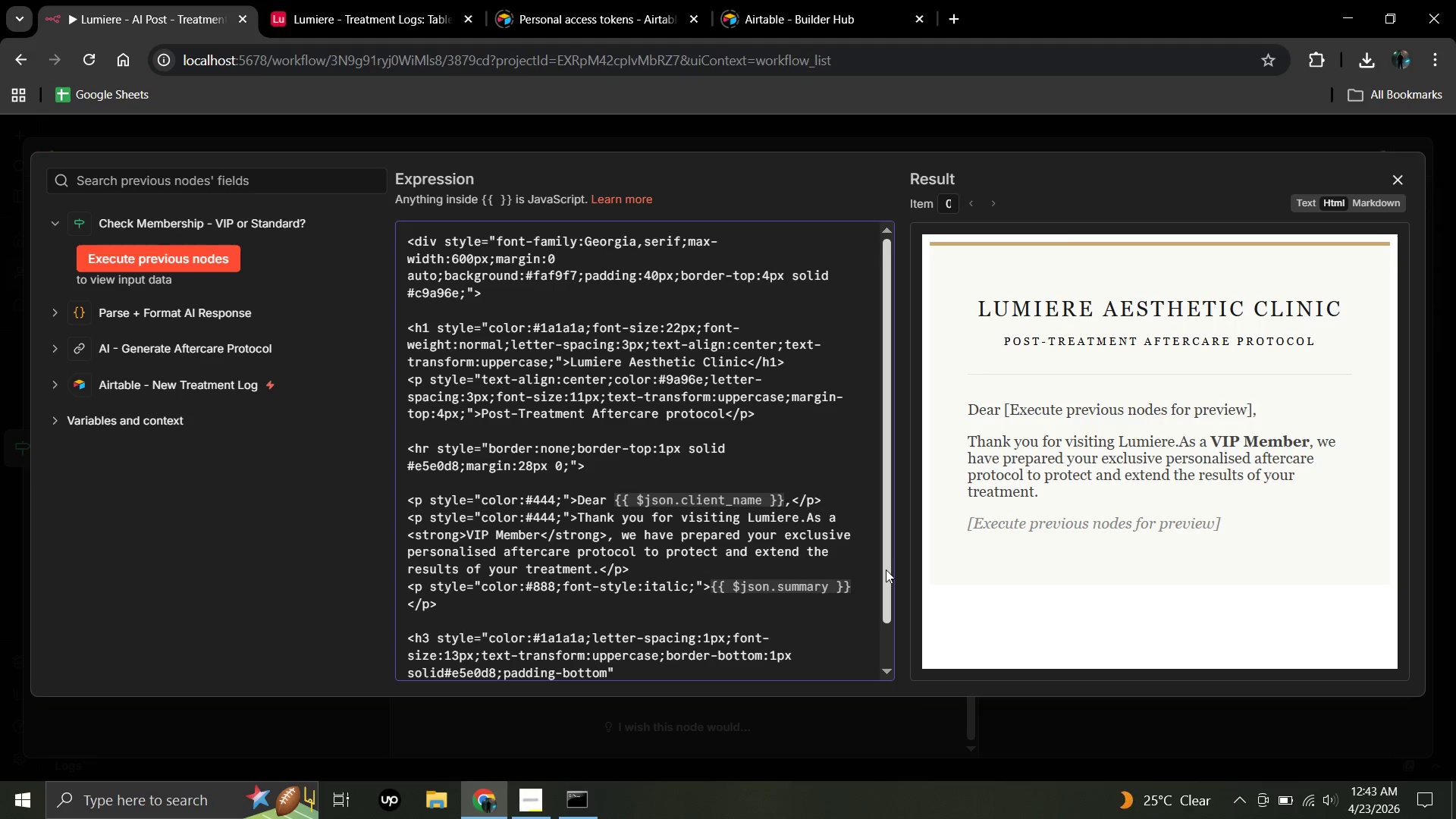 
type(:8px;margin-top:28px;)
 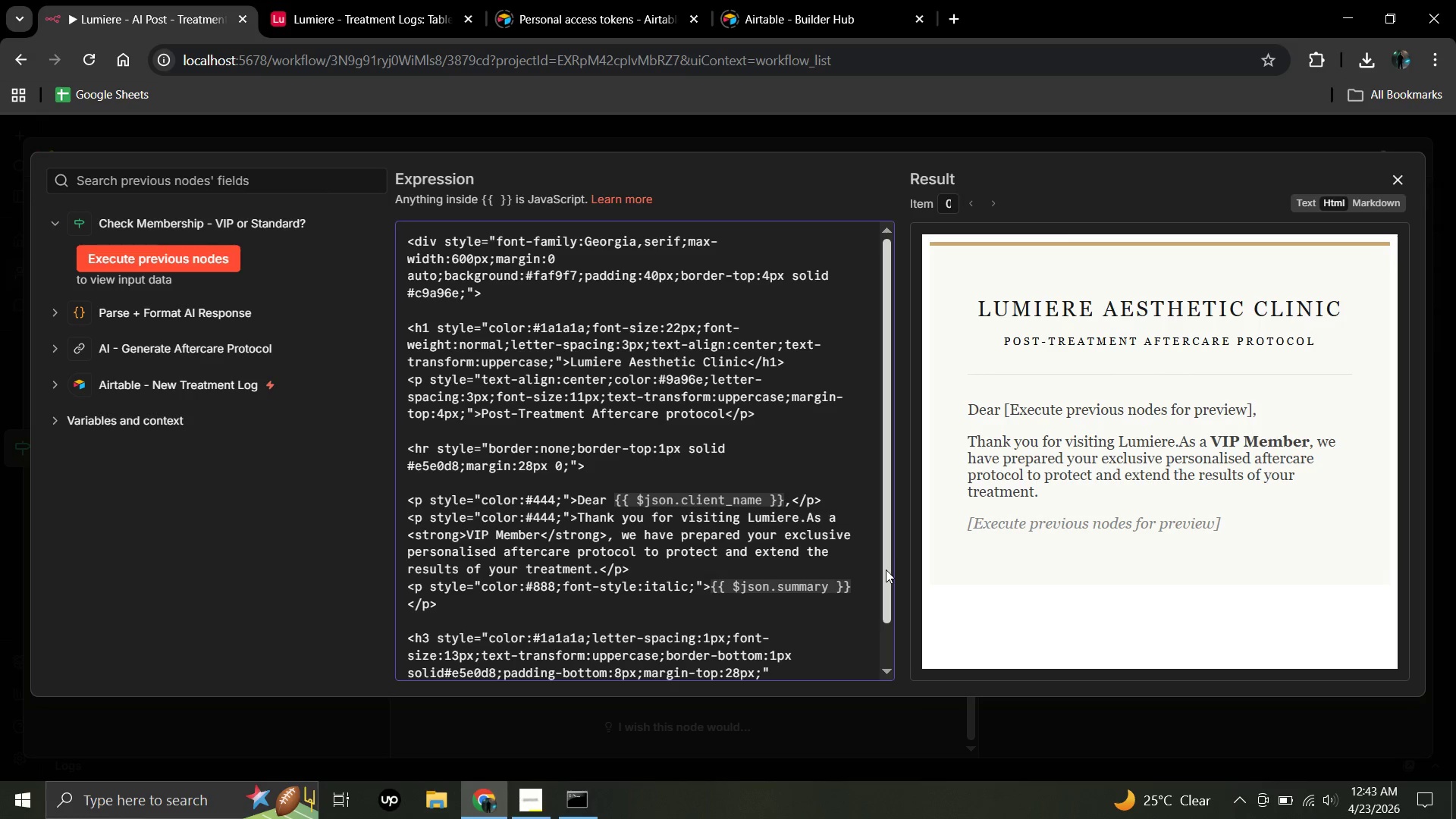 
wait(7.08)
 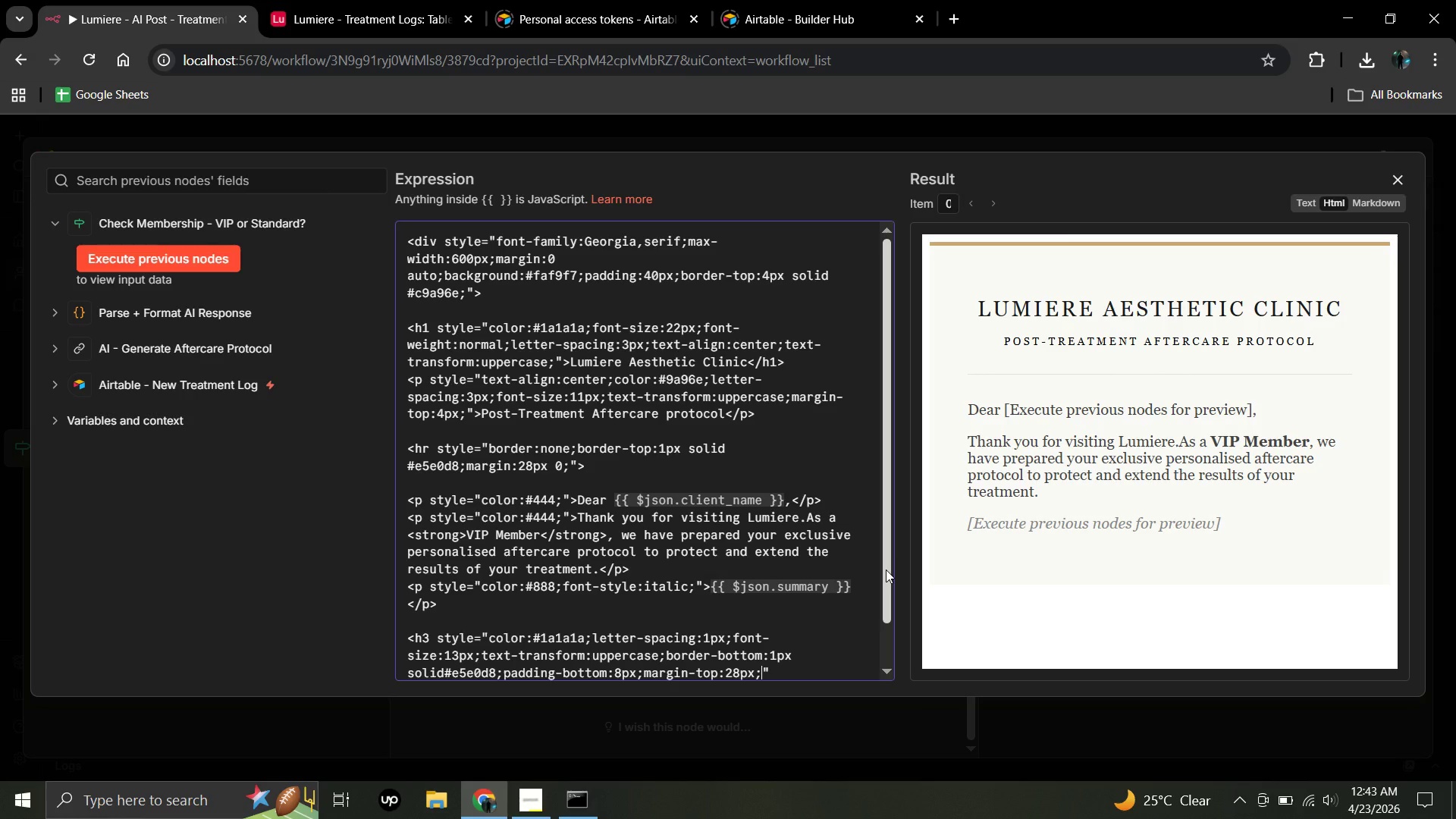 
left_click([771, 672])
 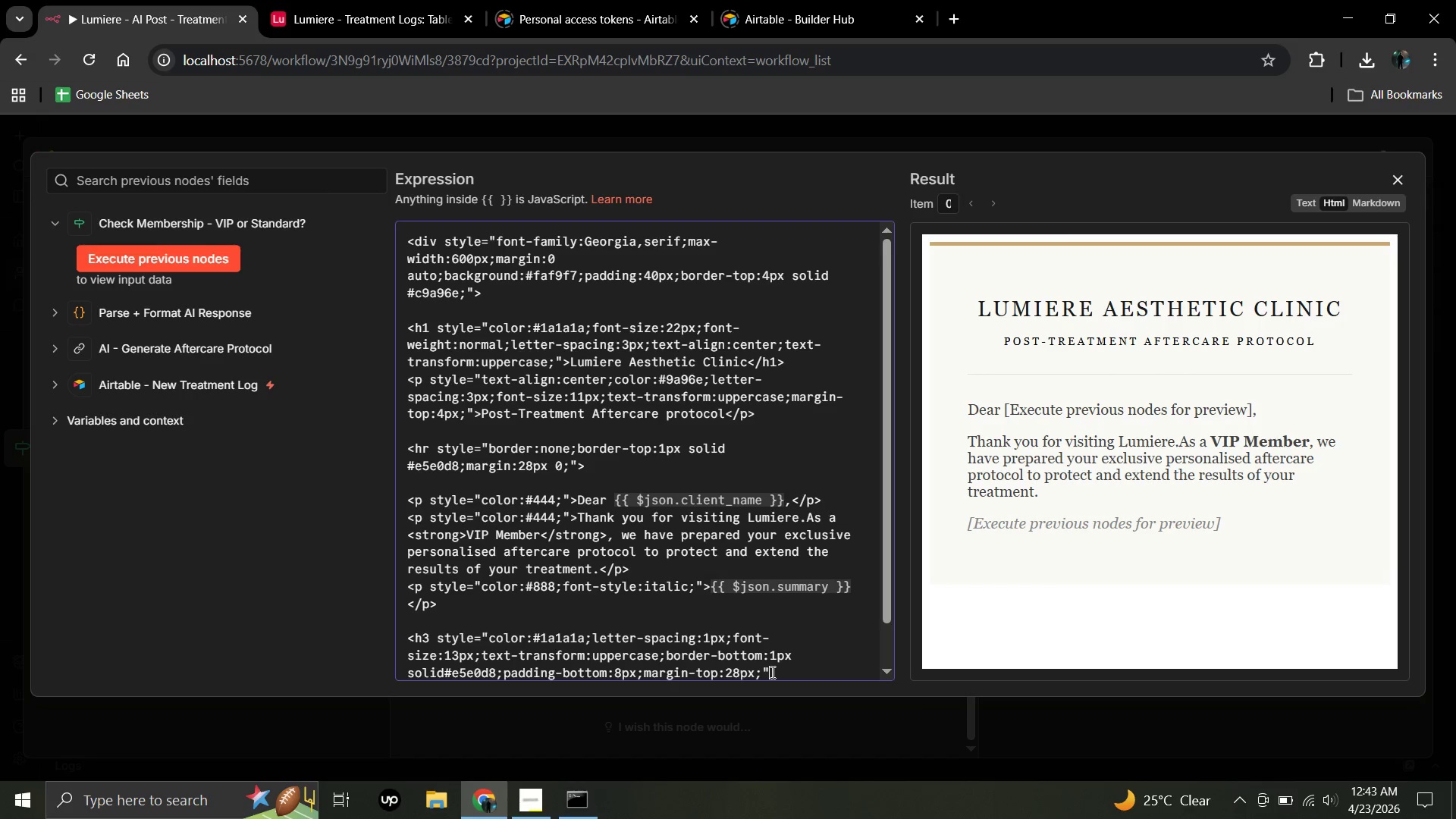 
key(Shift+Period)
 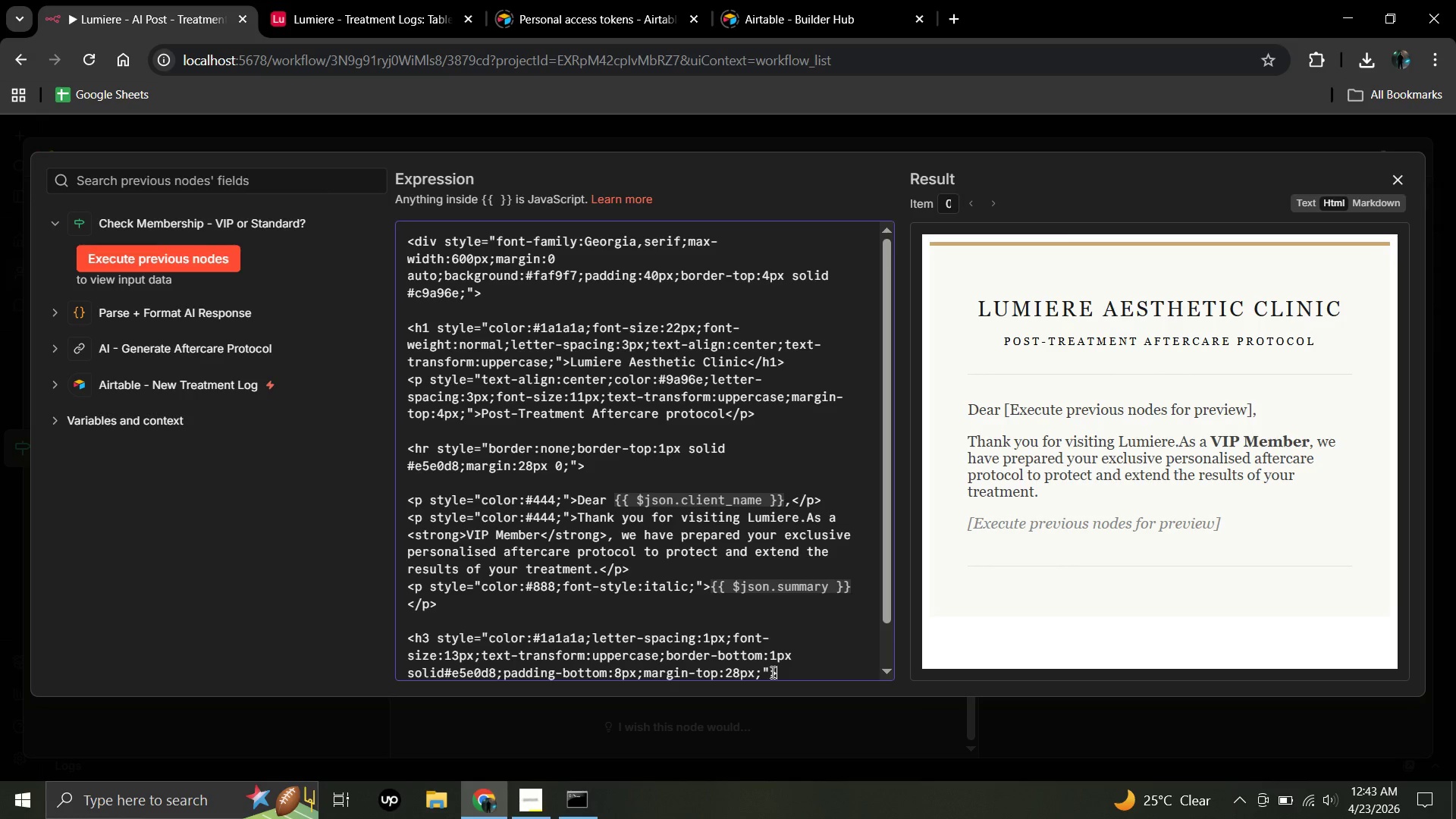 
wait(5.42)
 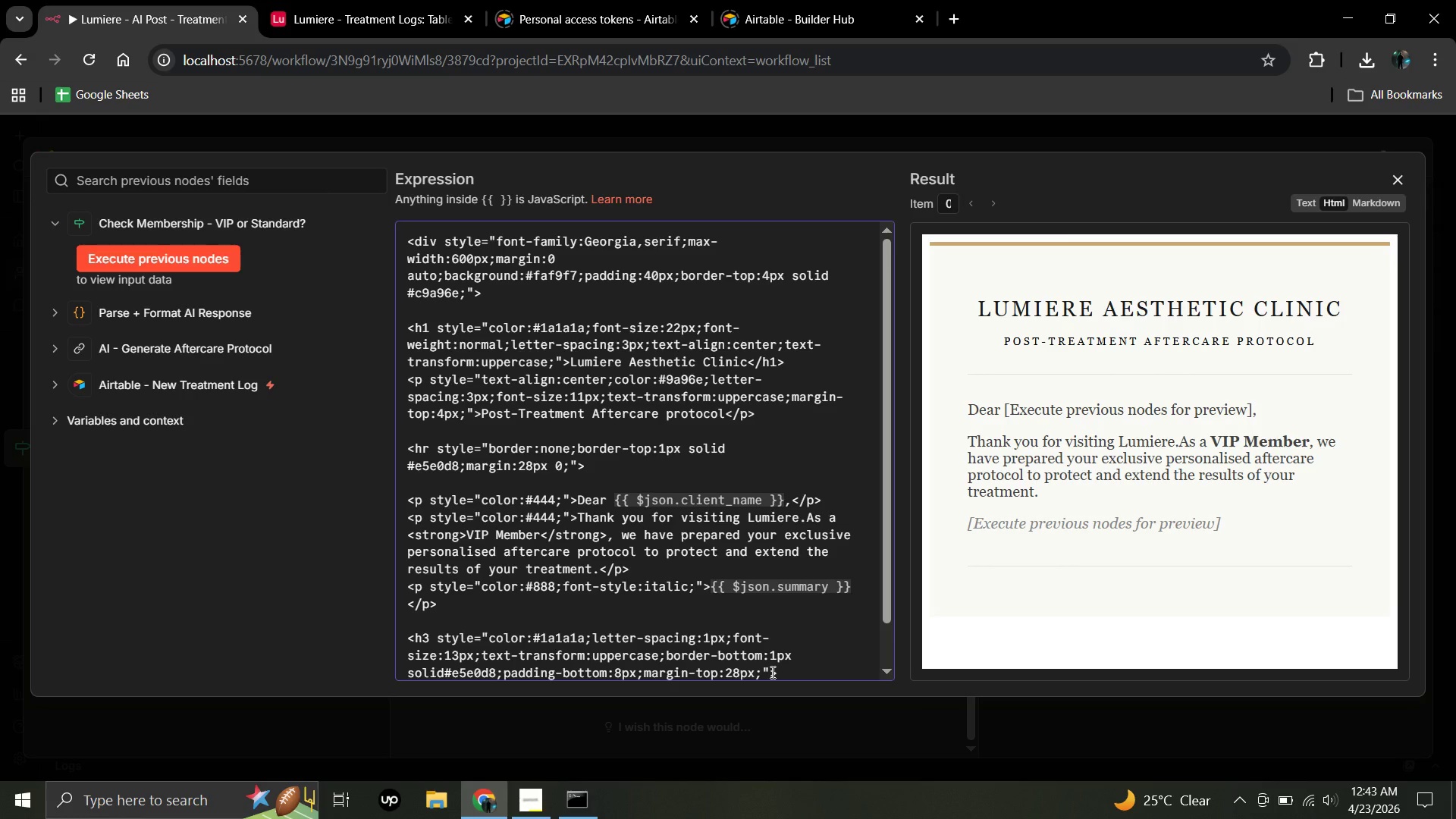 
type(Skin concerns)
key(Backspace)
key(Backspace)
key(Backspace)
key(Backspace)
key(Backspace)
key(Backspace)
key(Backspace)
type(o)
key(Backspace)
 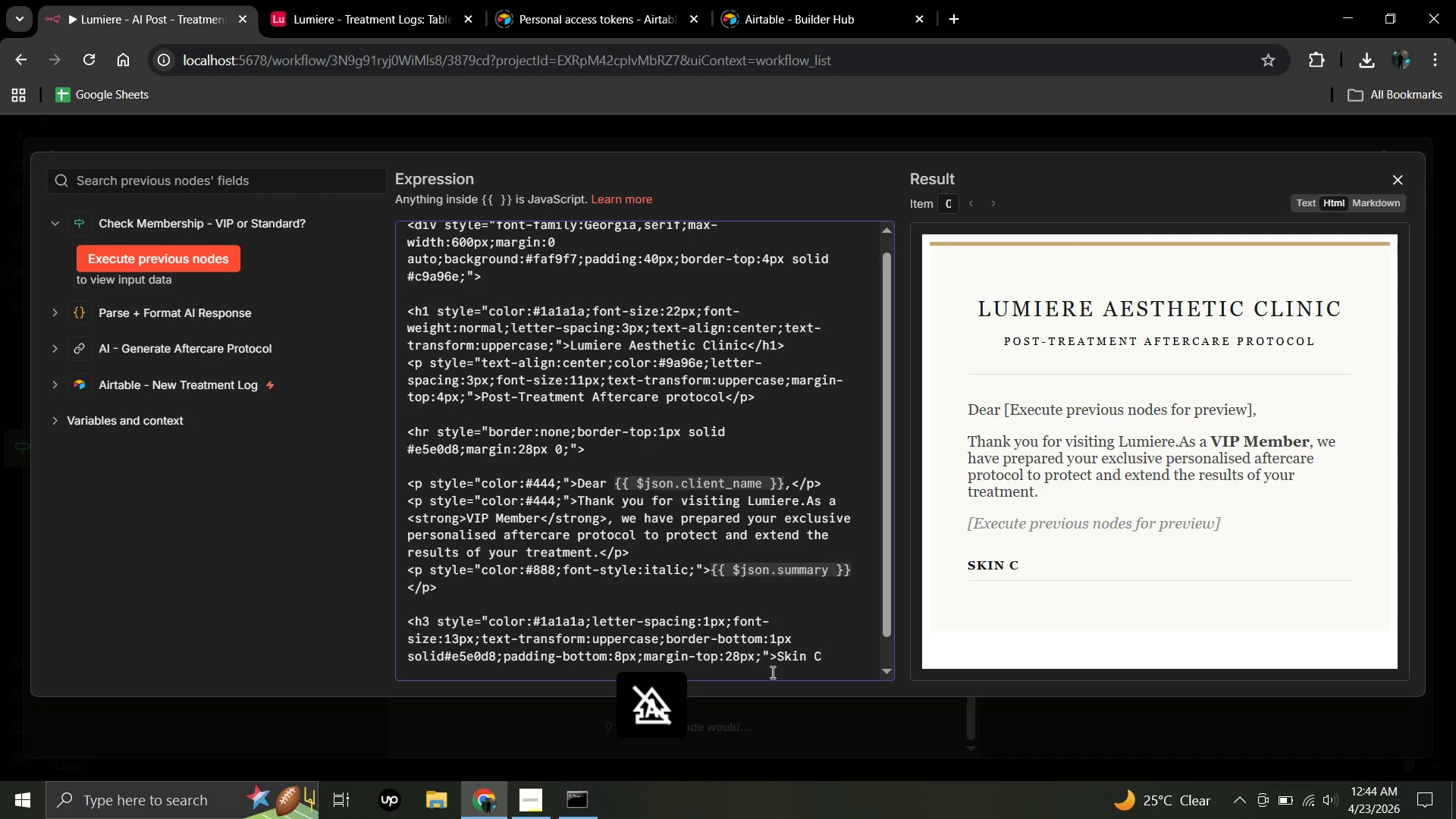 
hold_key(key=CapsLock, duration=0.47)
 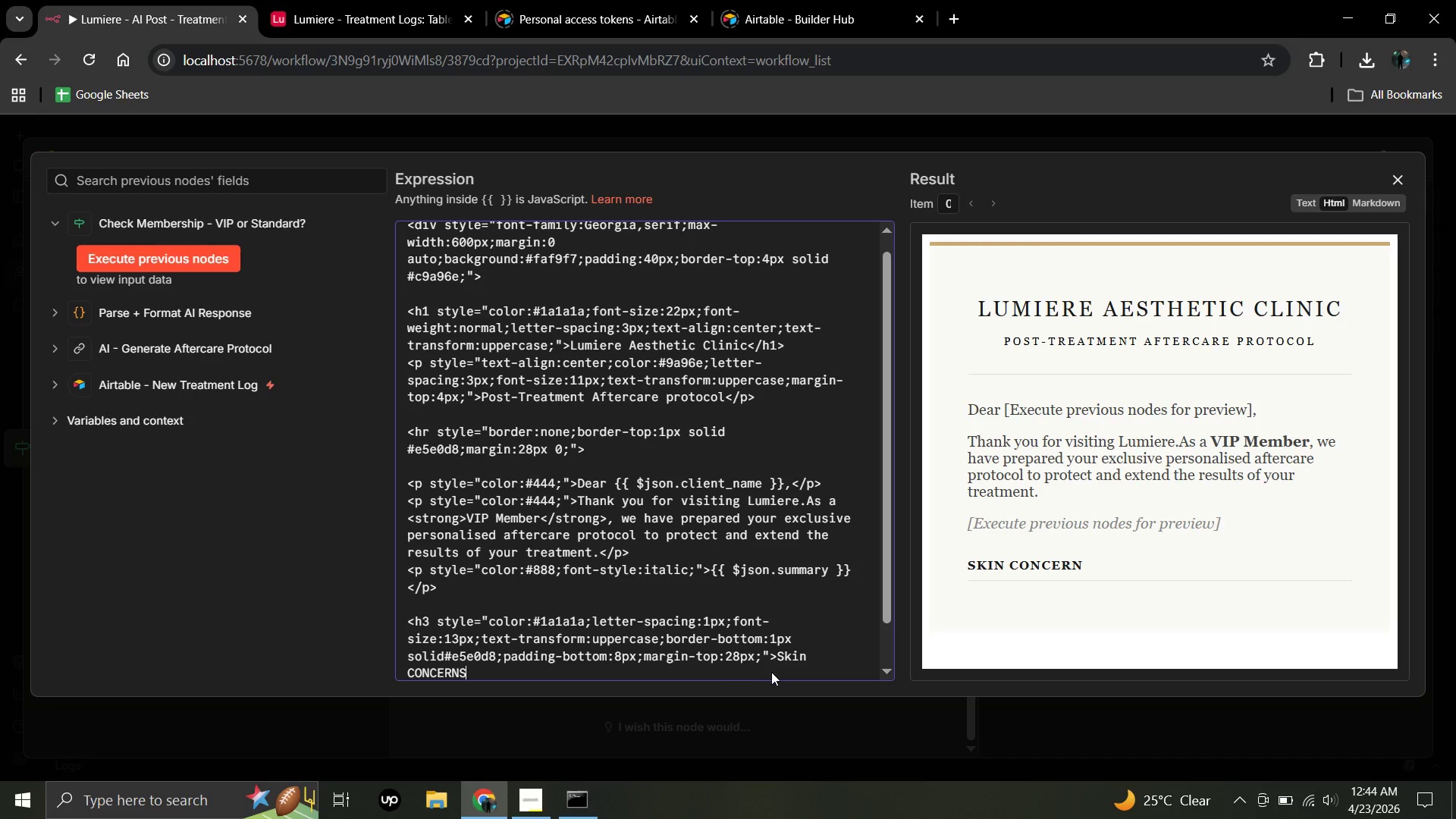 
key(O)
 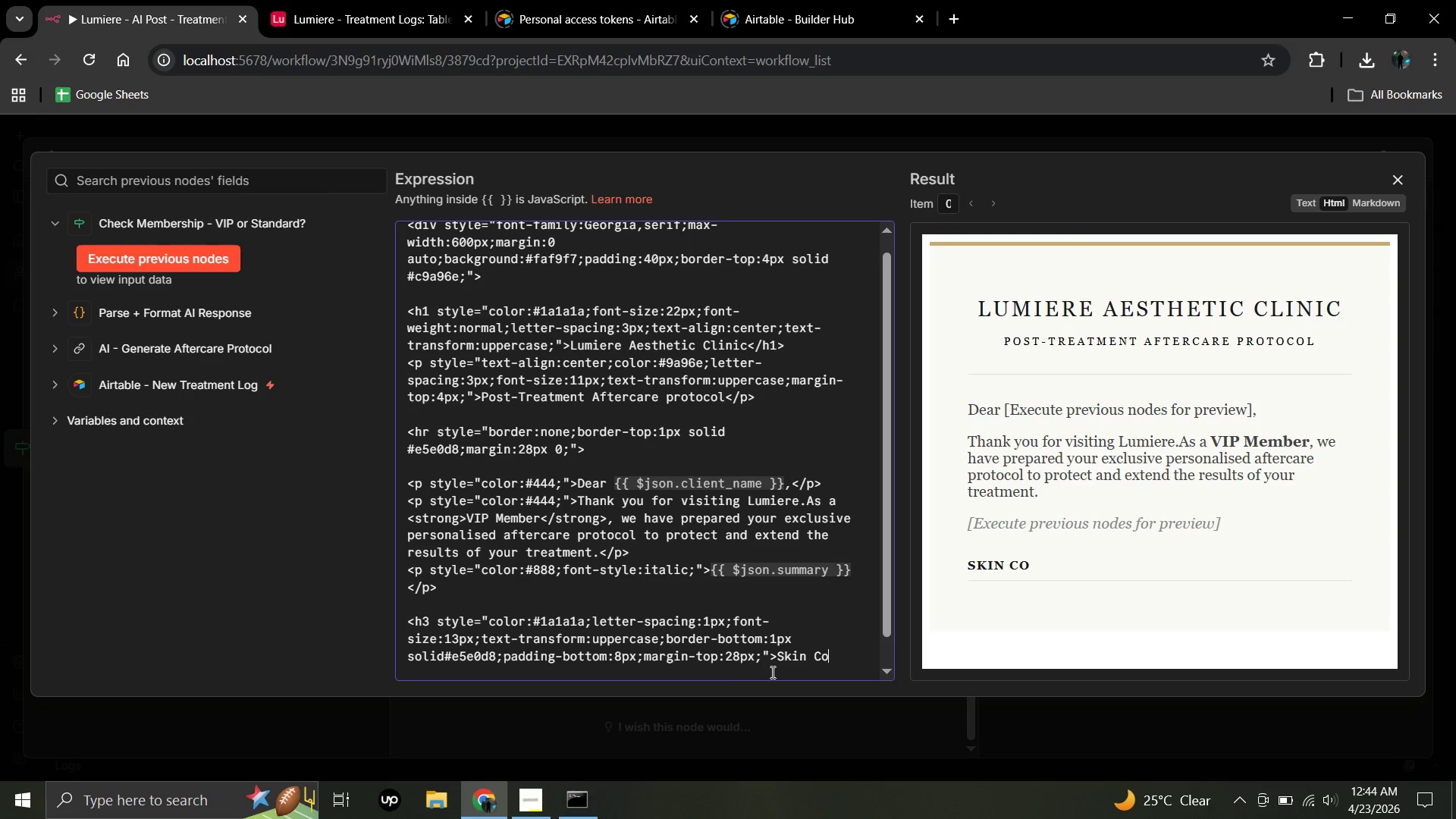 
key(Backspace)
 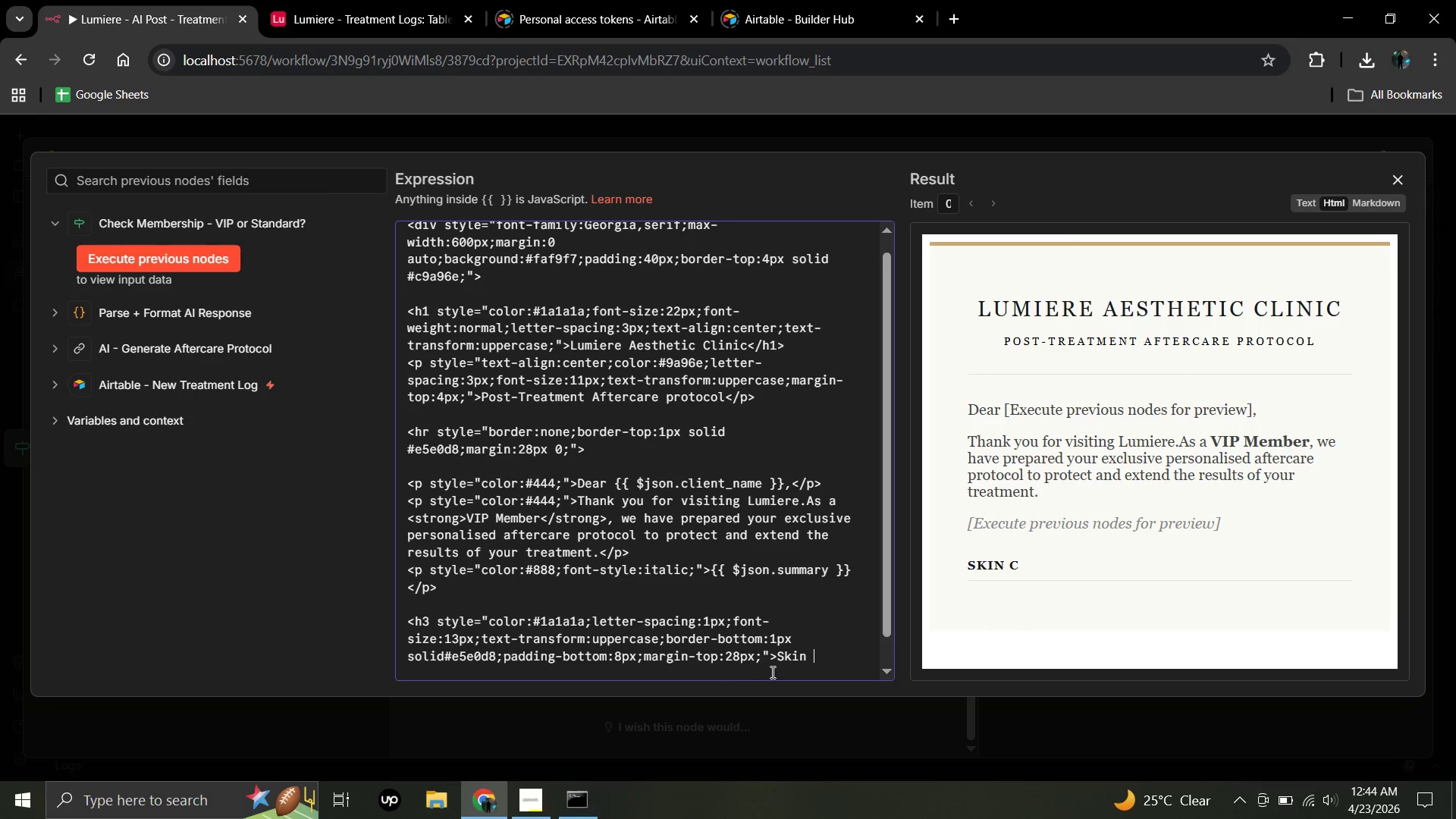 
key(Backspace)
 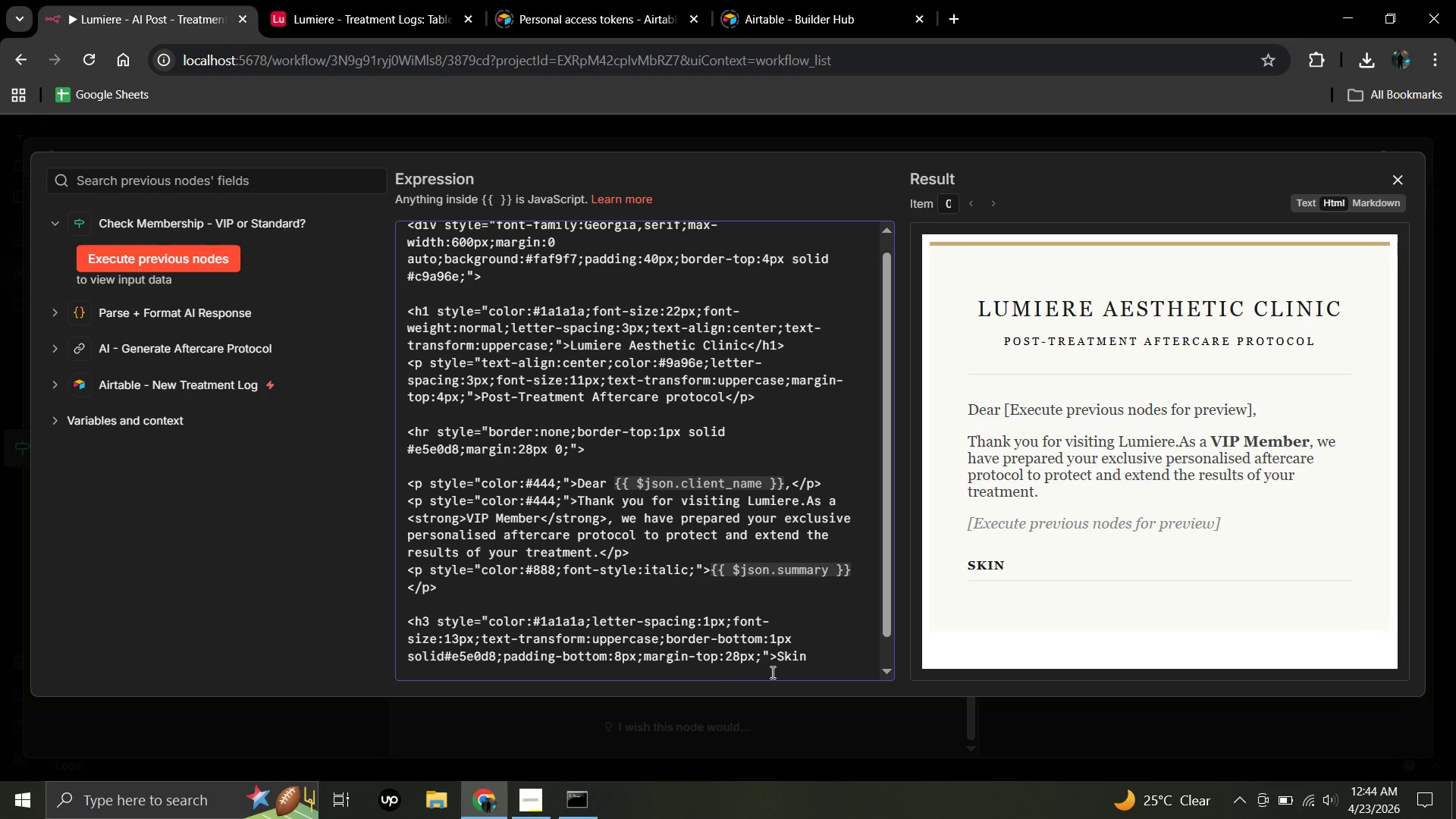 
wait(5.3)
 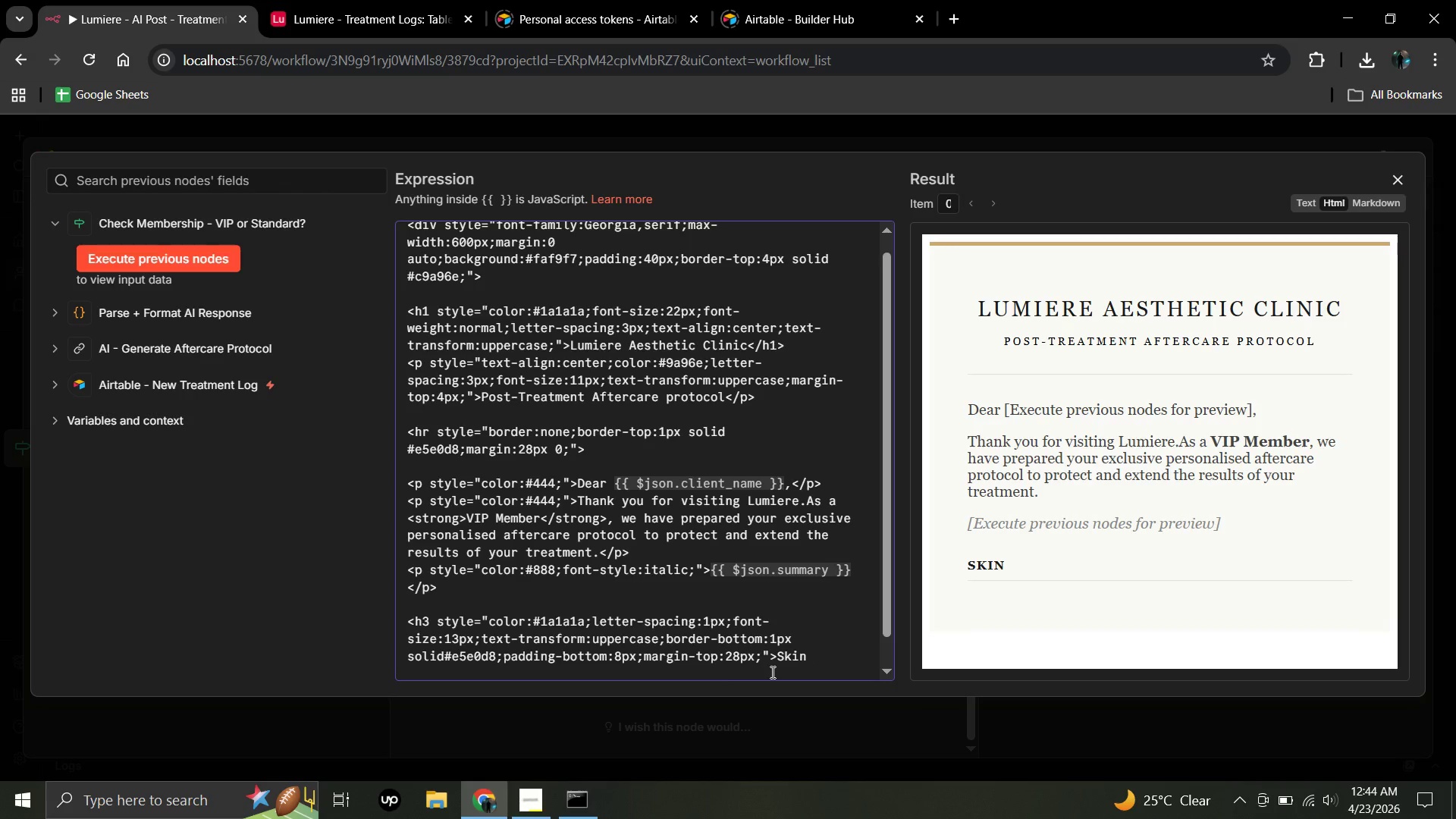 
type(Concerns A)
 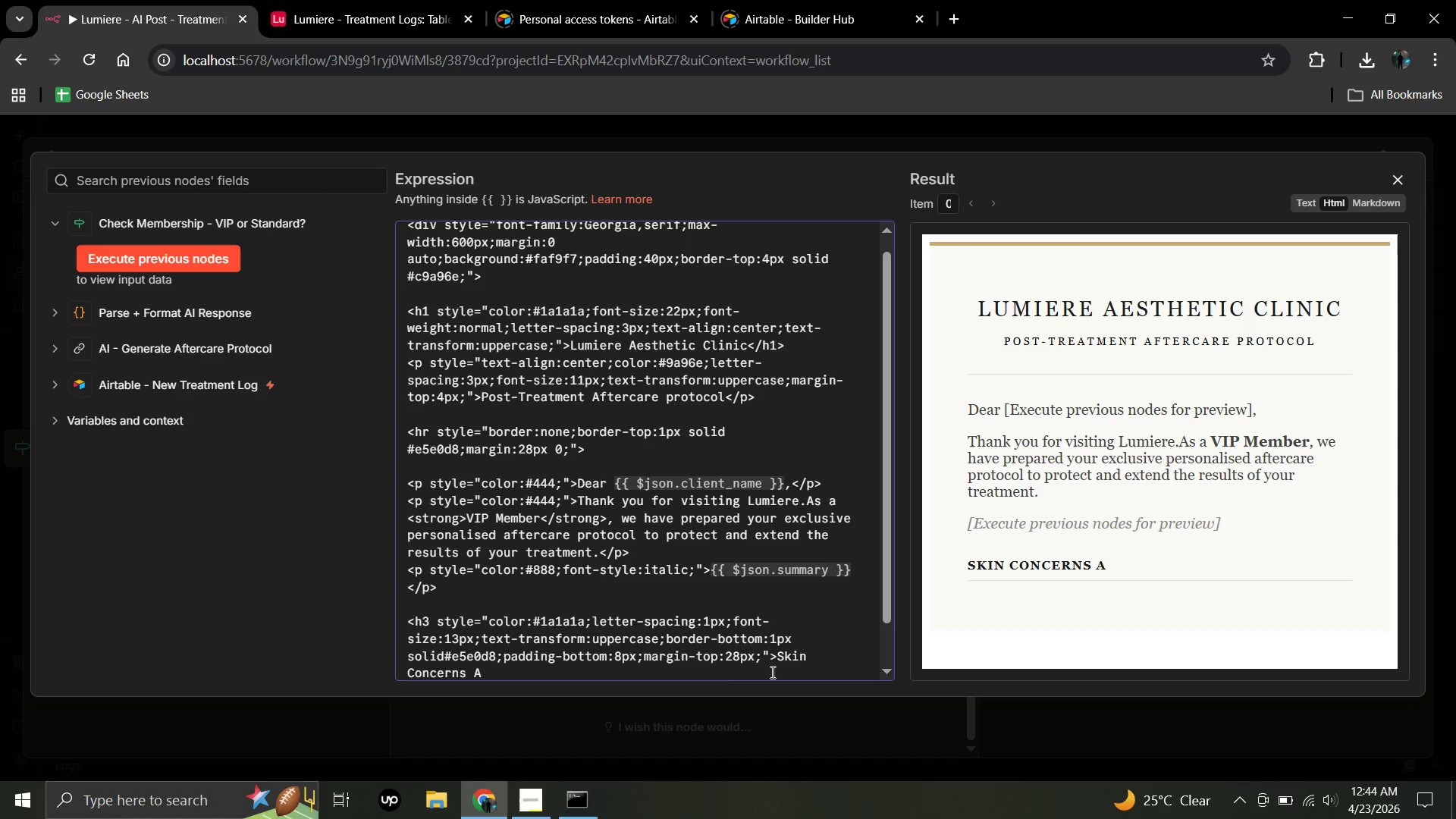 
type(ddressed)
 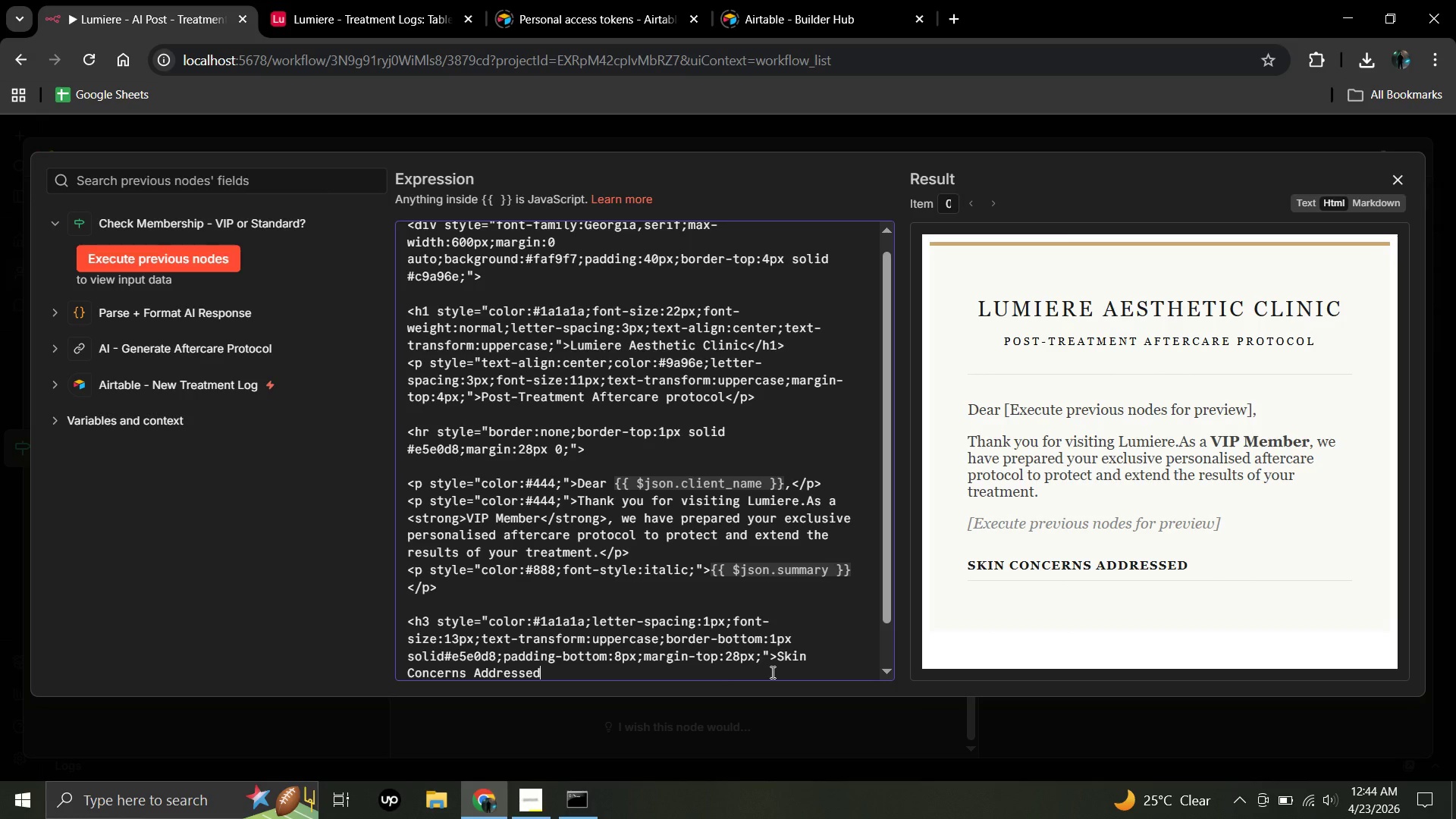 
wait(5.94)
 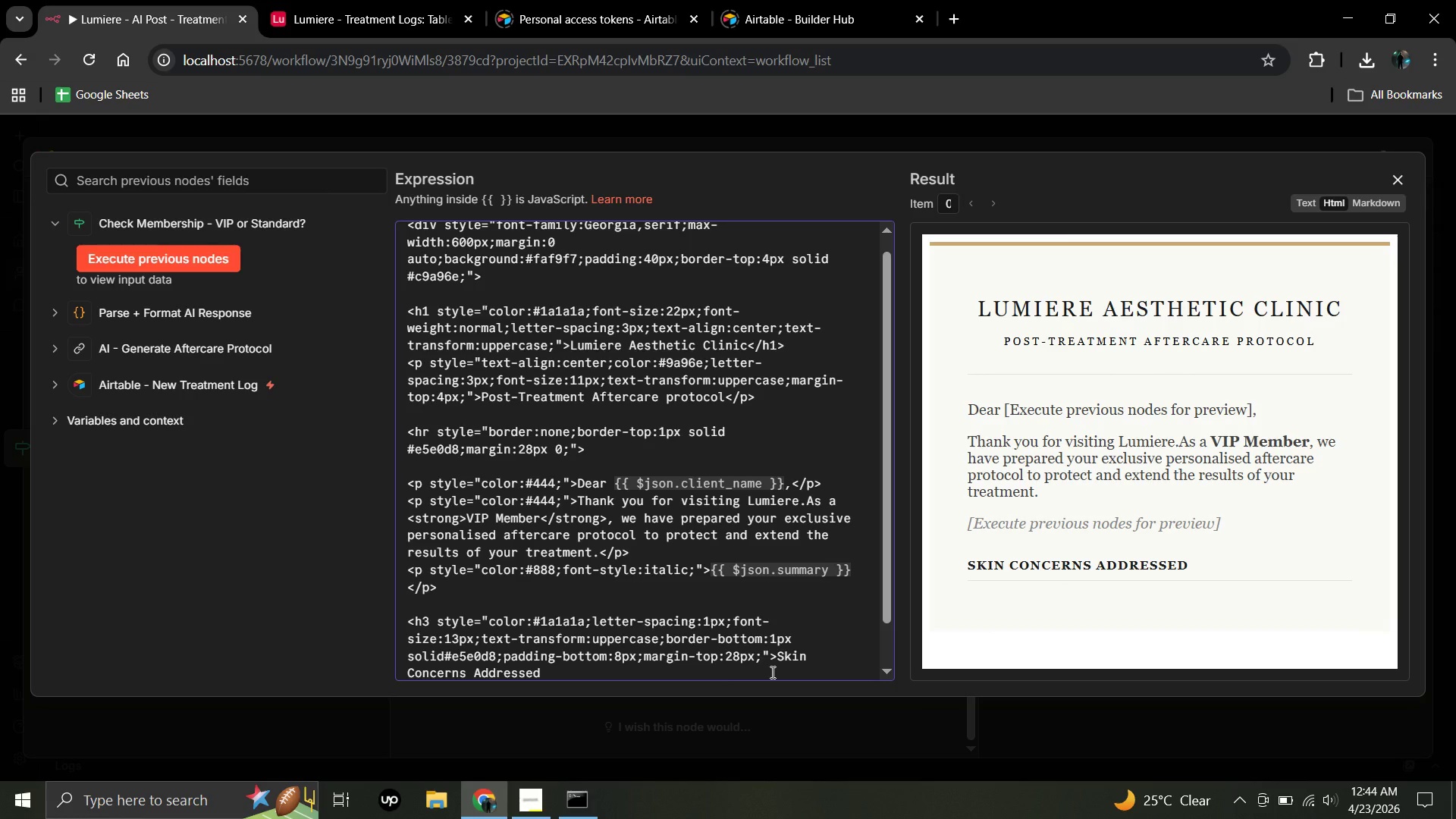 
type(</h3>)
 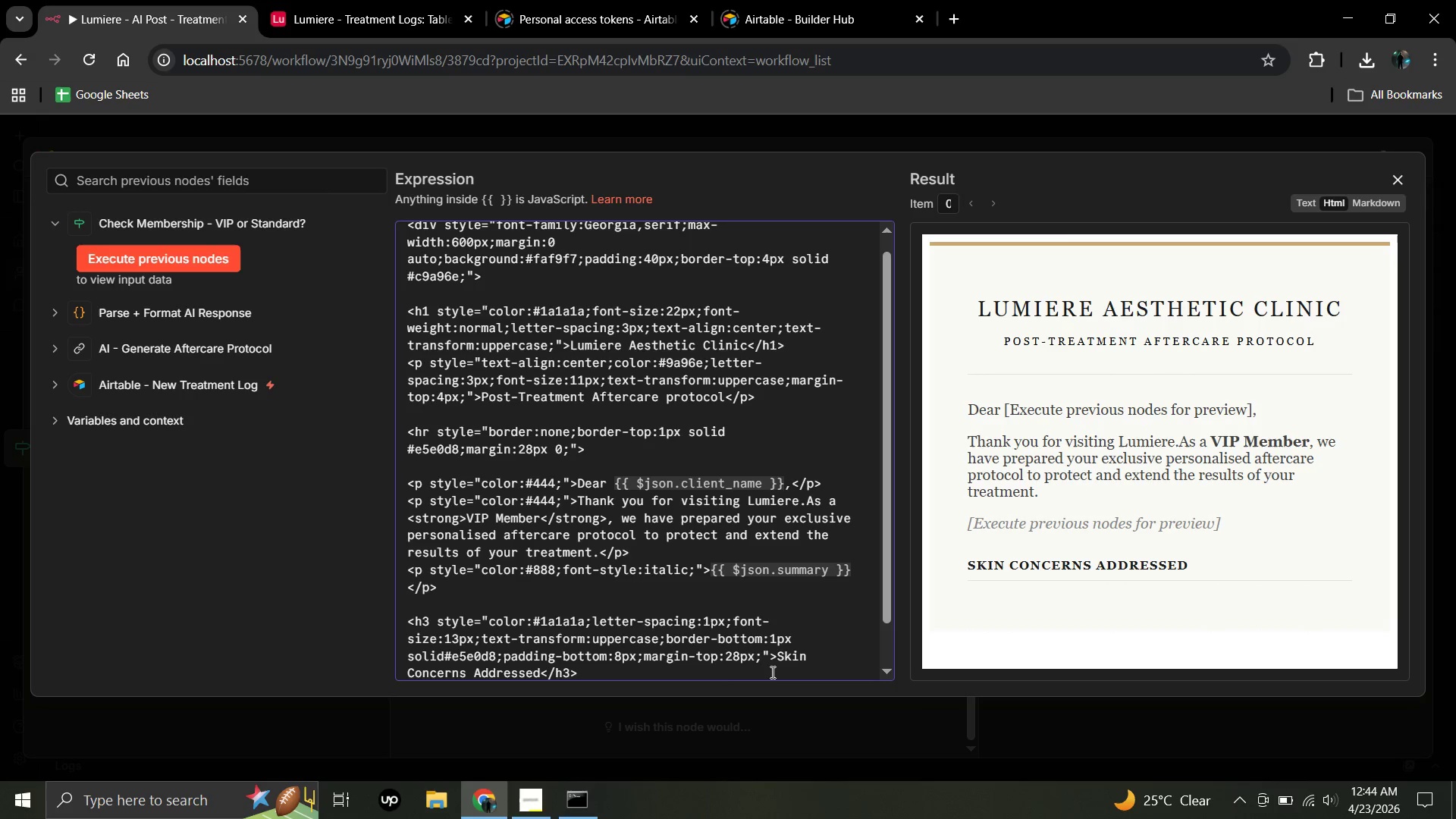 
wait(8.45)
 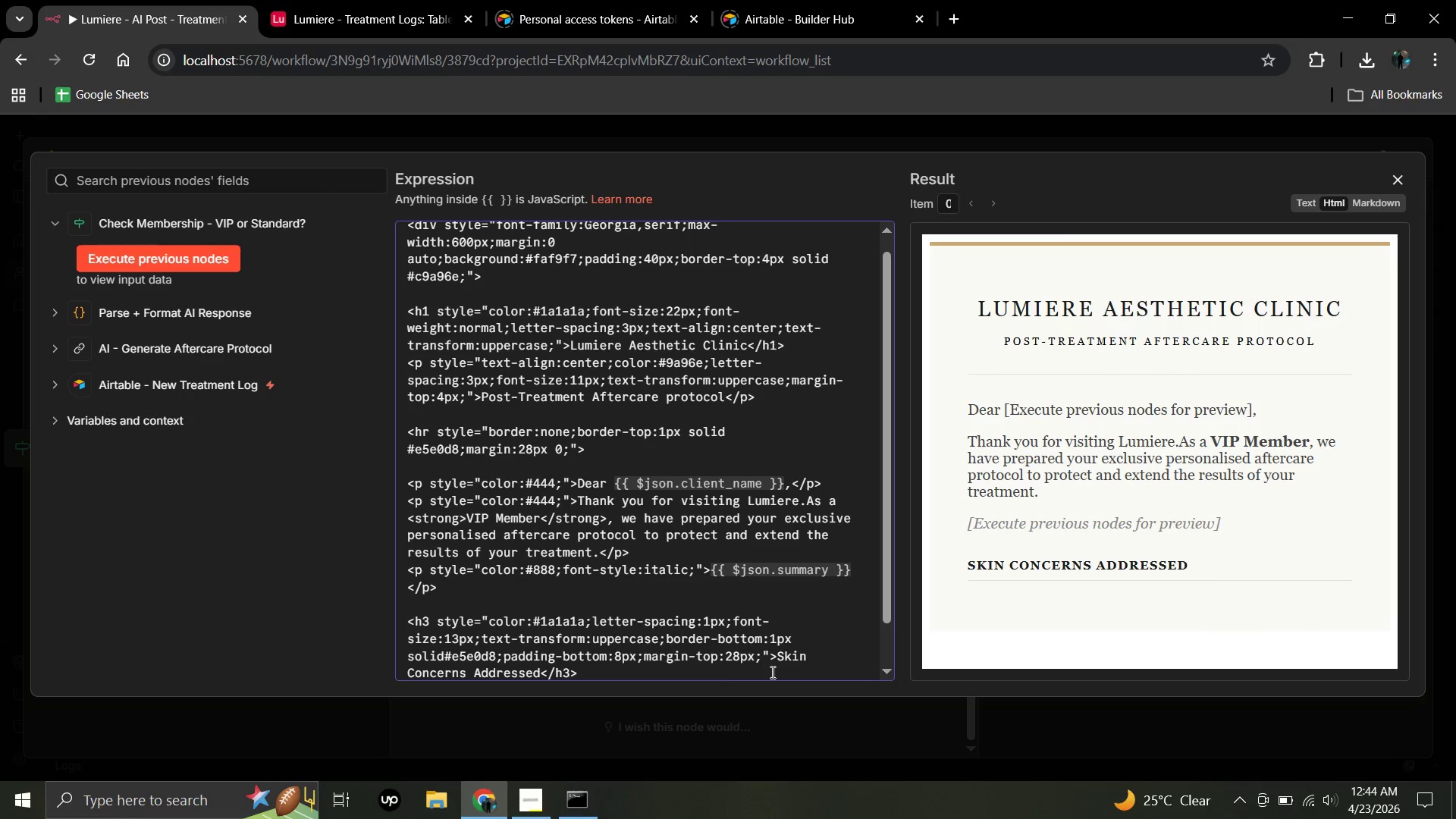 
key(Enter)
 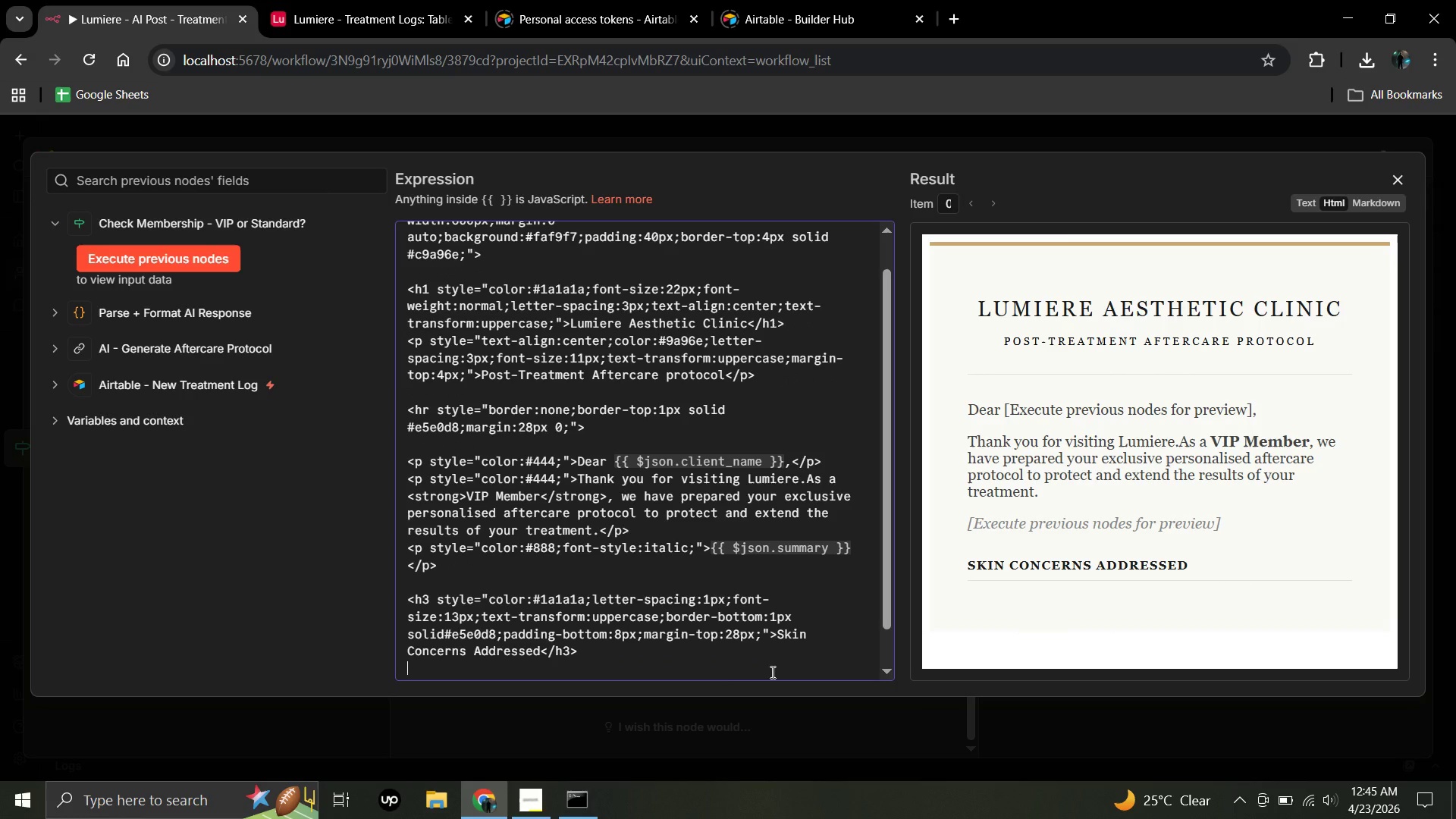 
type(<p sr)
key(Backspace)
type(tyle)
 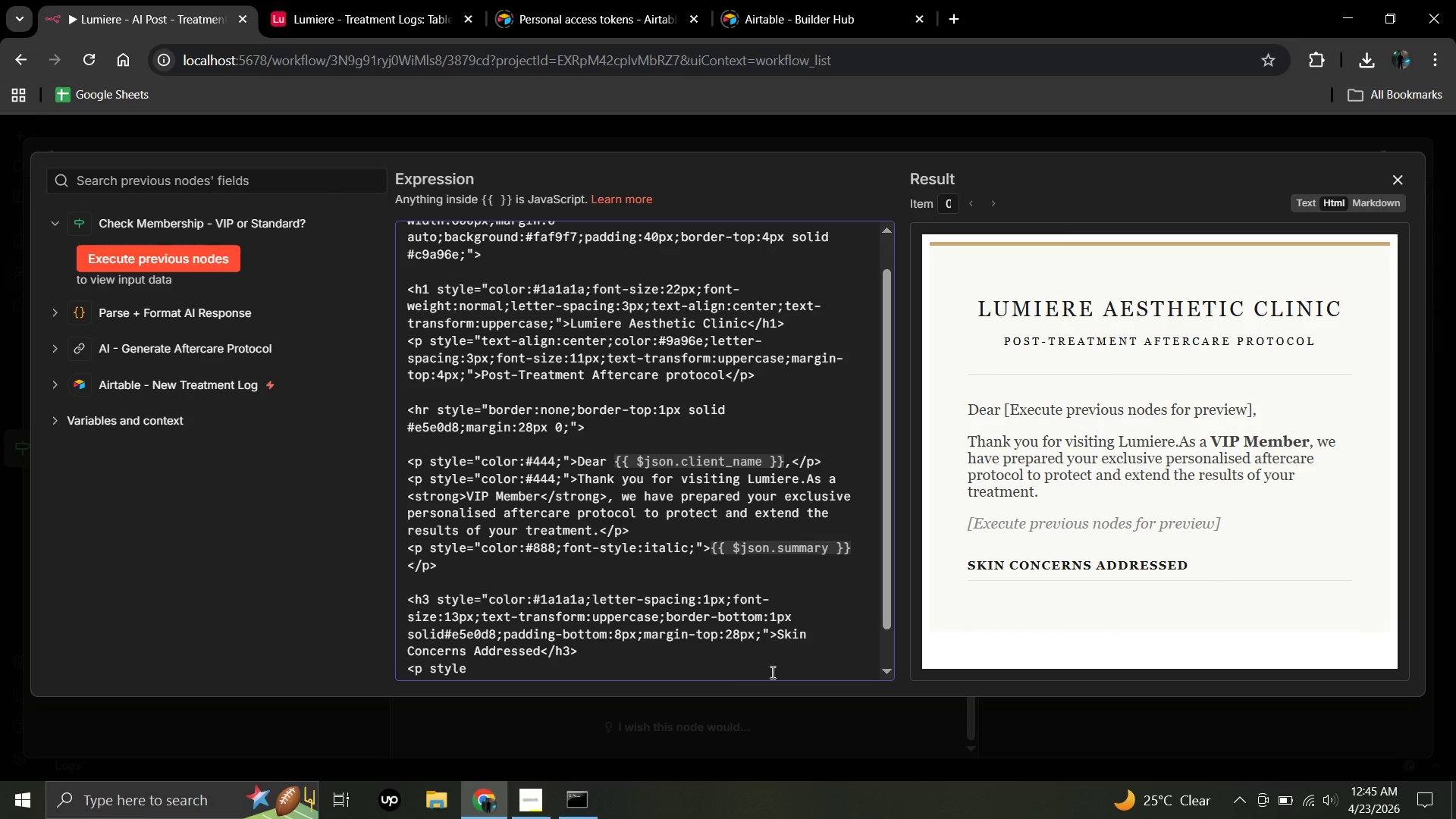 
type(="color:)
 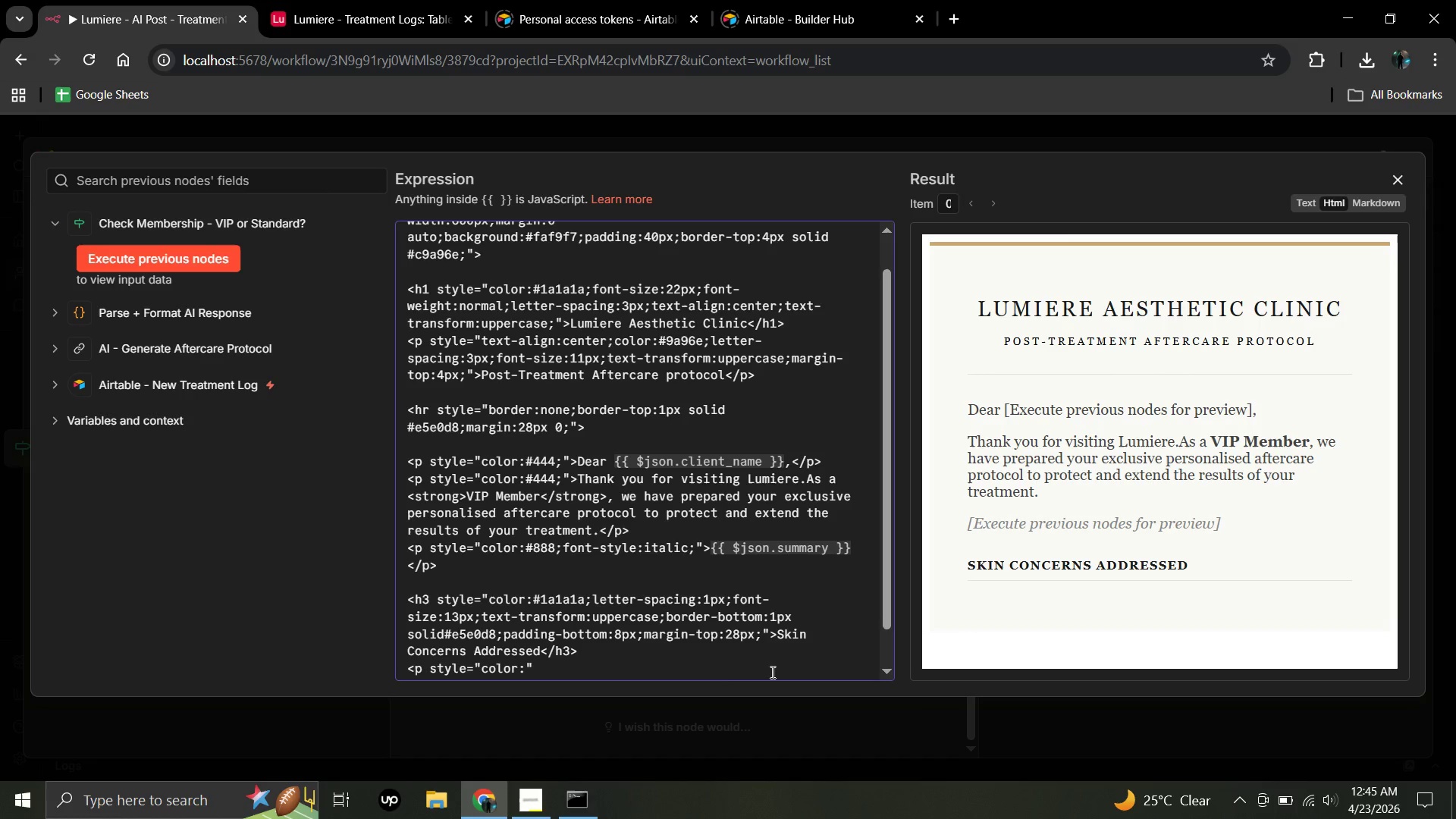 
key(Shift+3)
 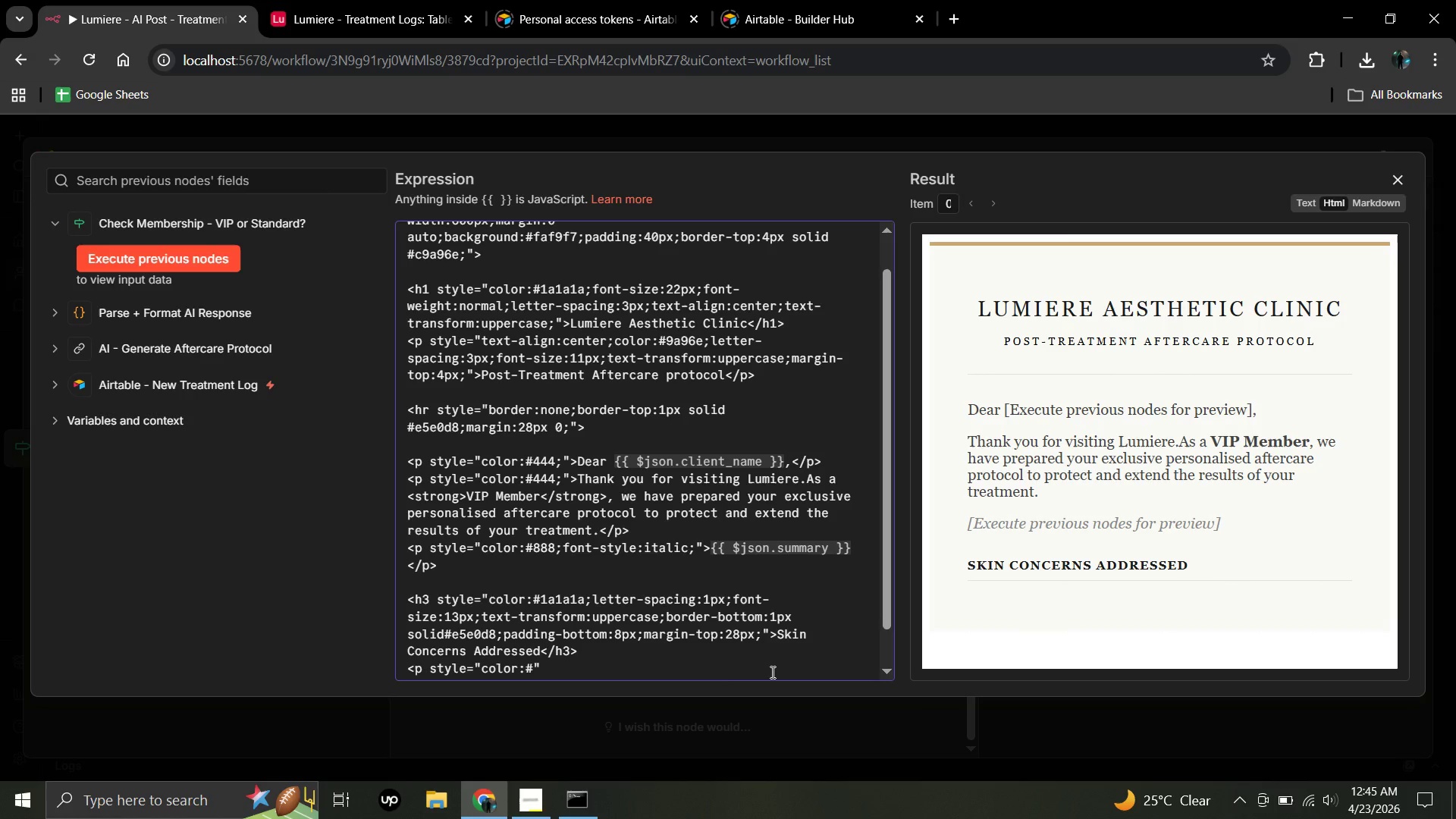 
type(555)
 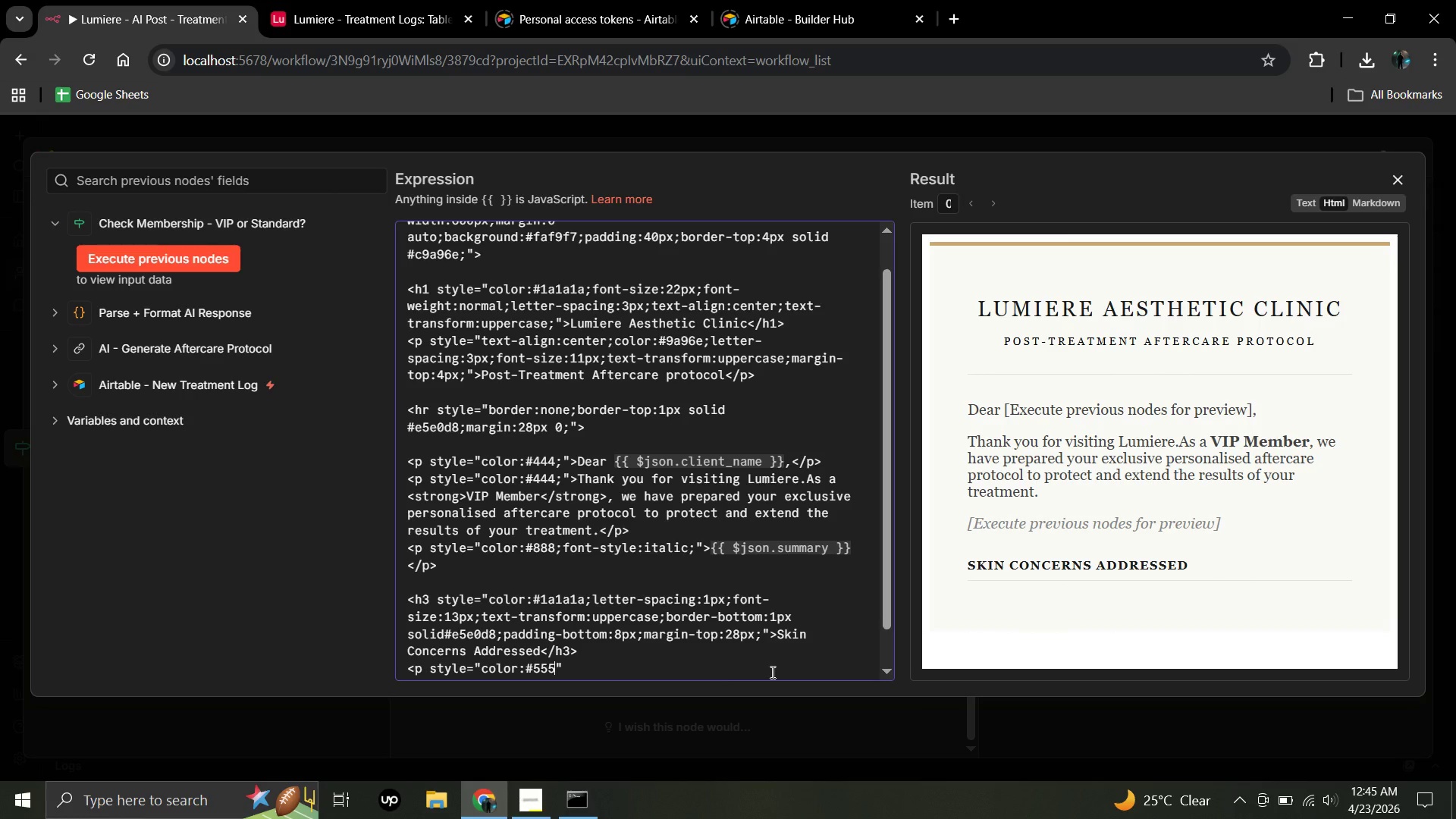 
wait(5.69)
 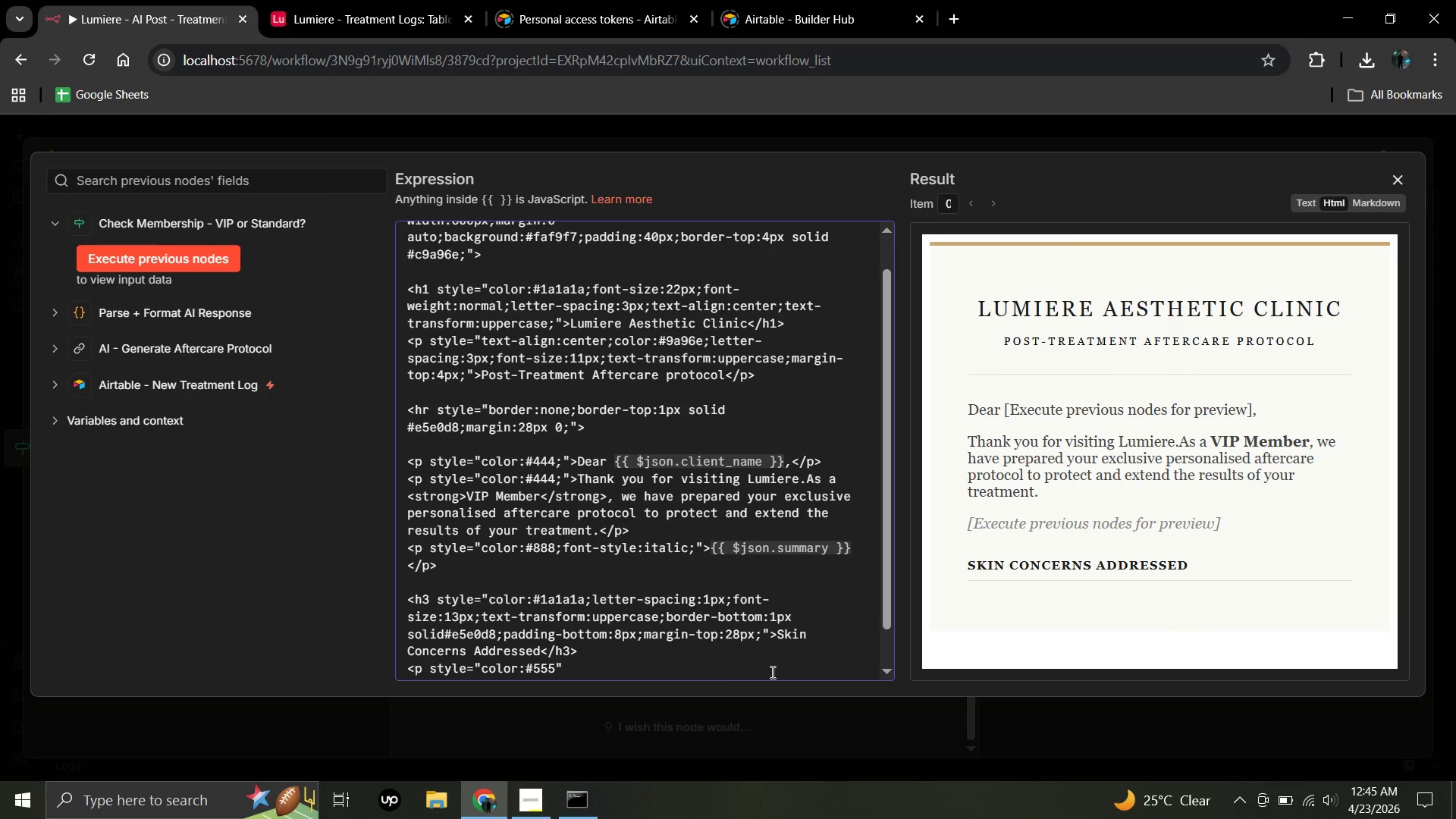 
key(Semicolon)
 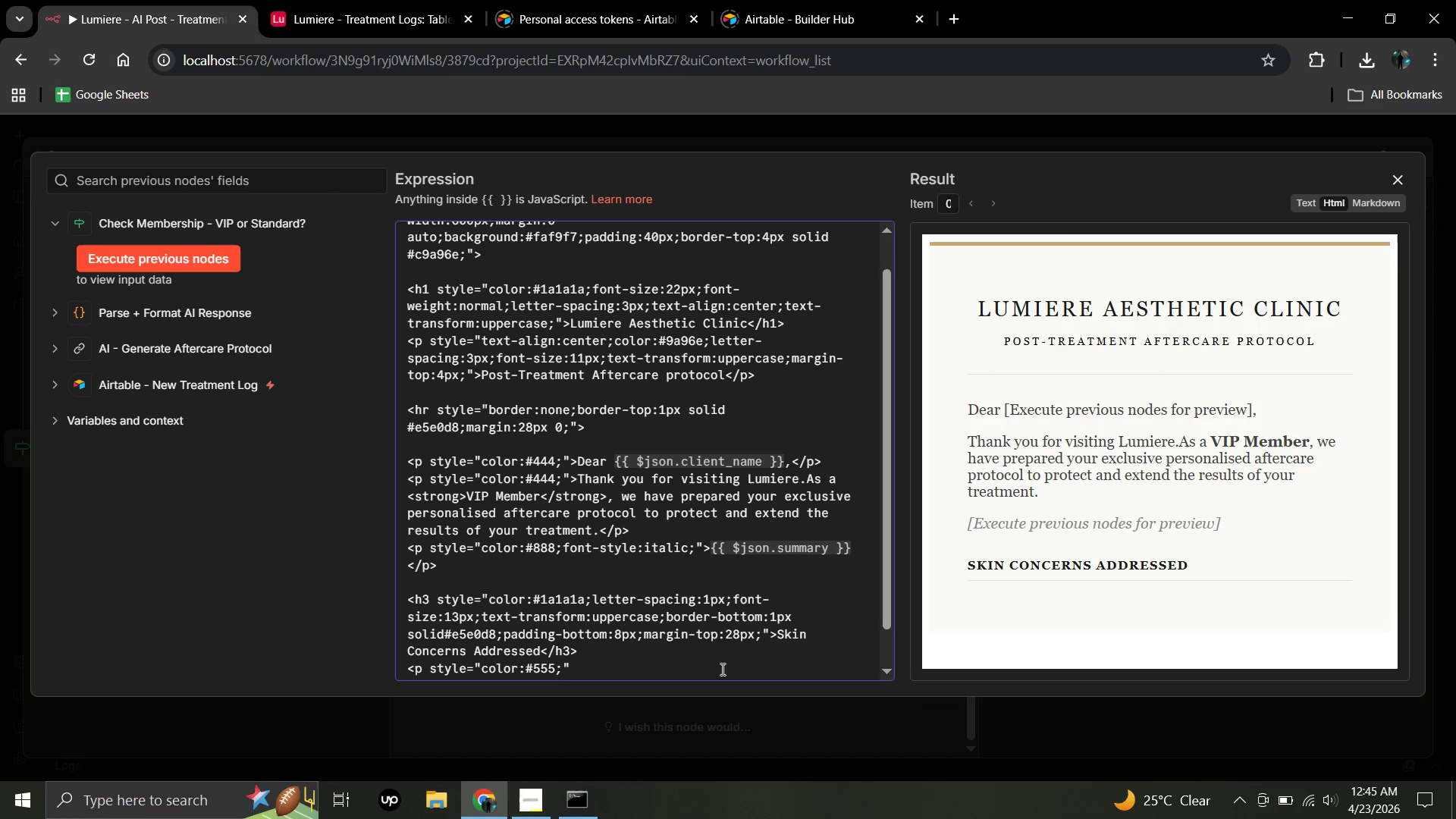 
left_click([678, 666])
 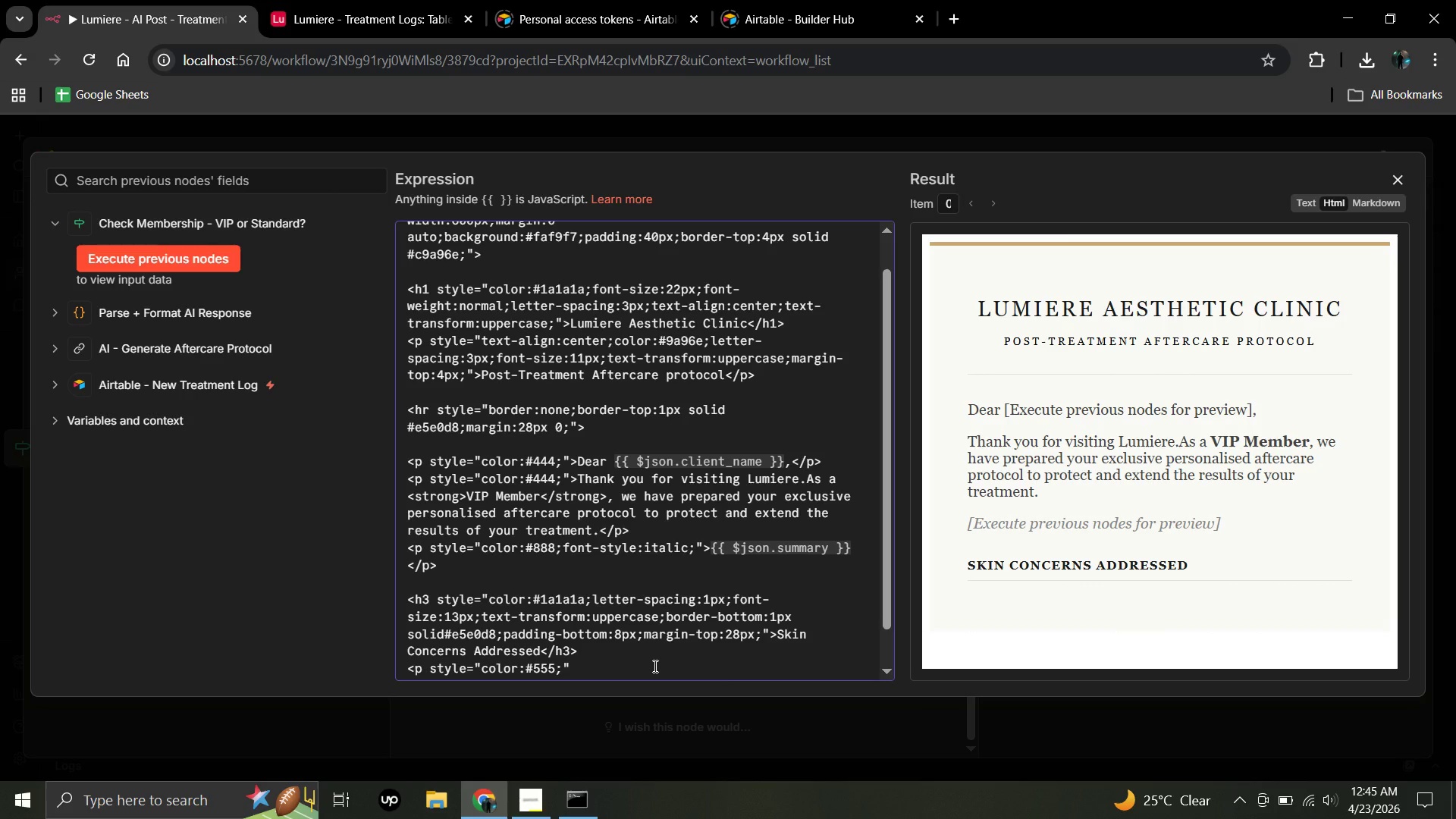 
key(Shift+Period)
 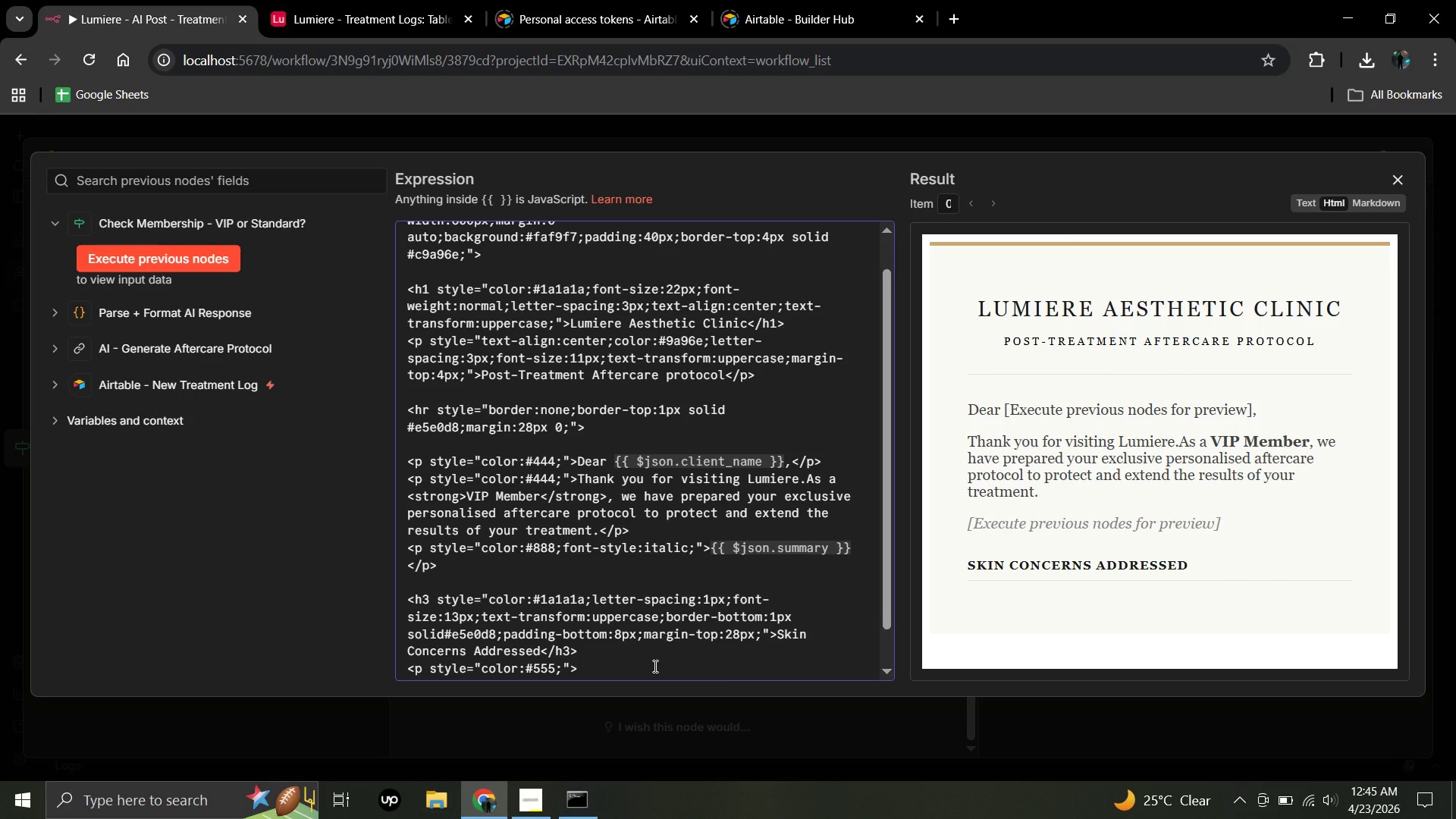 
key(Shift+BracketLeft)
 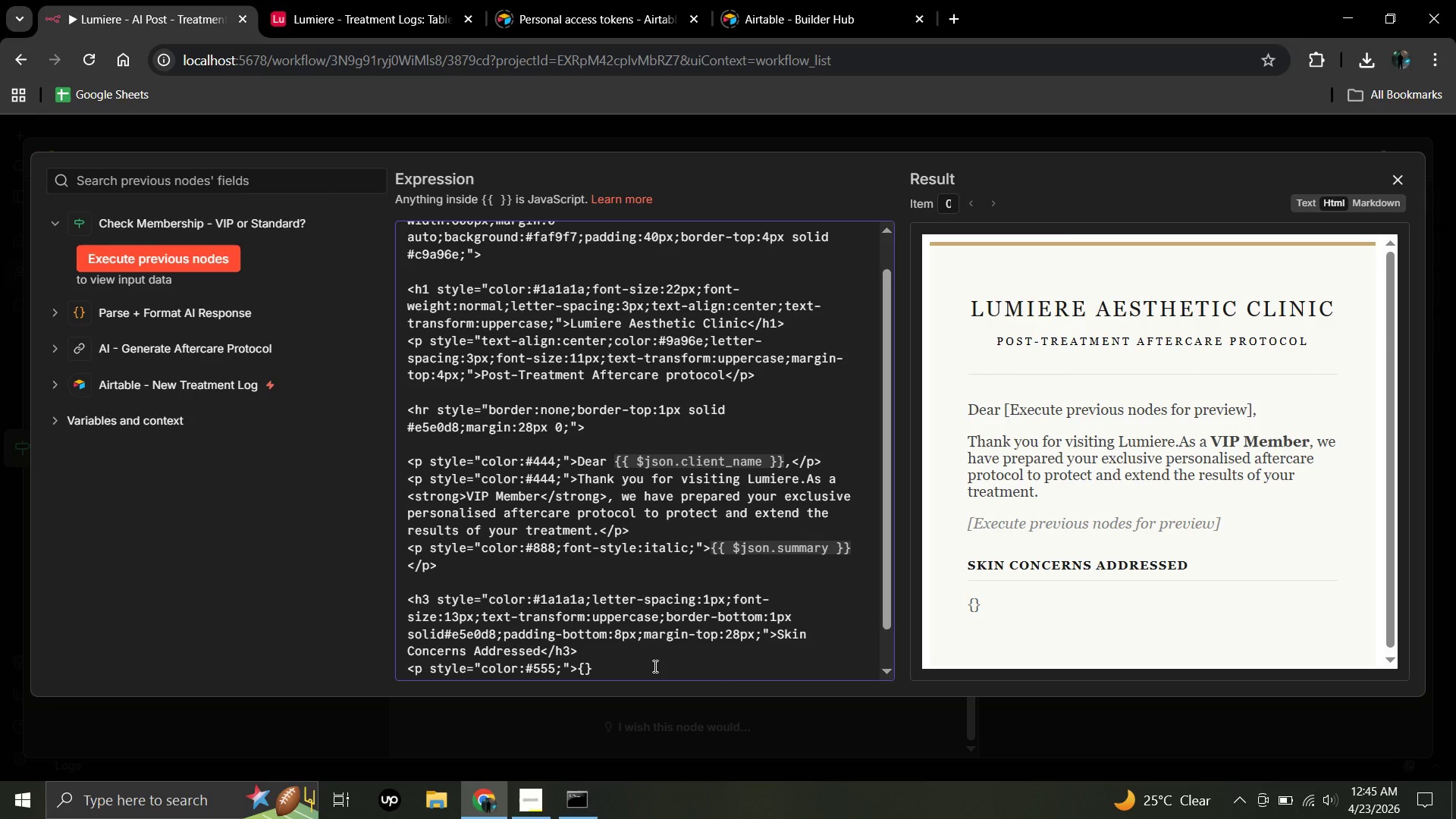 
key(Shift+BracketLeft)
 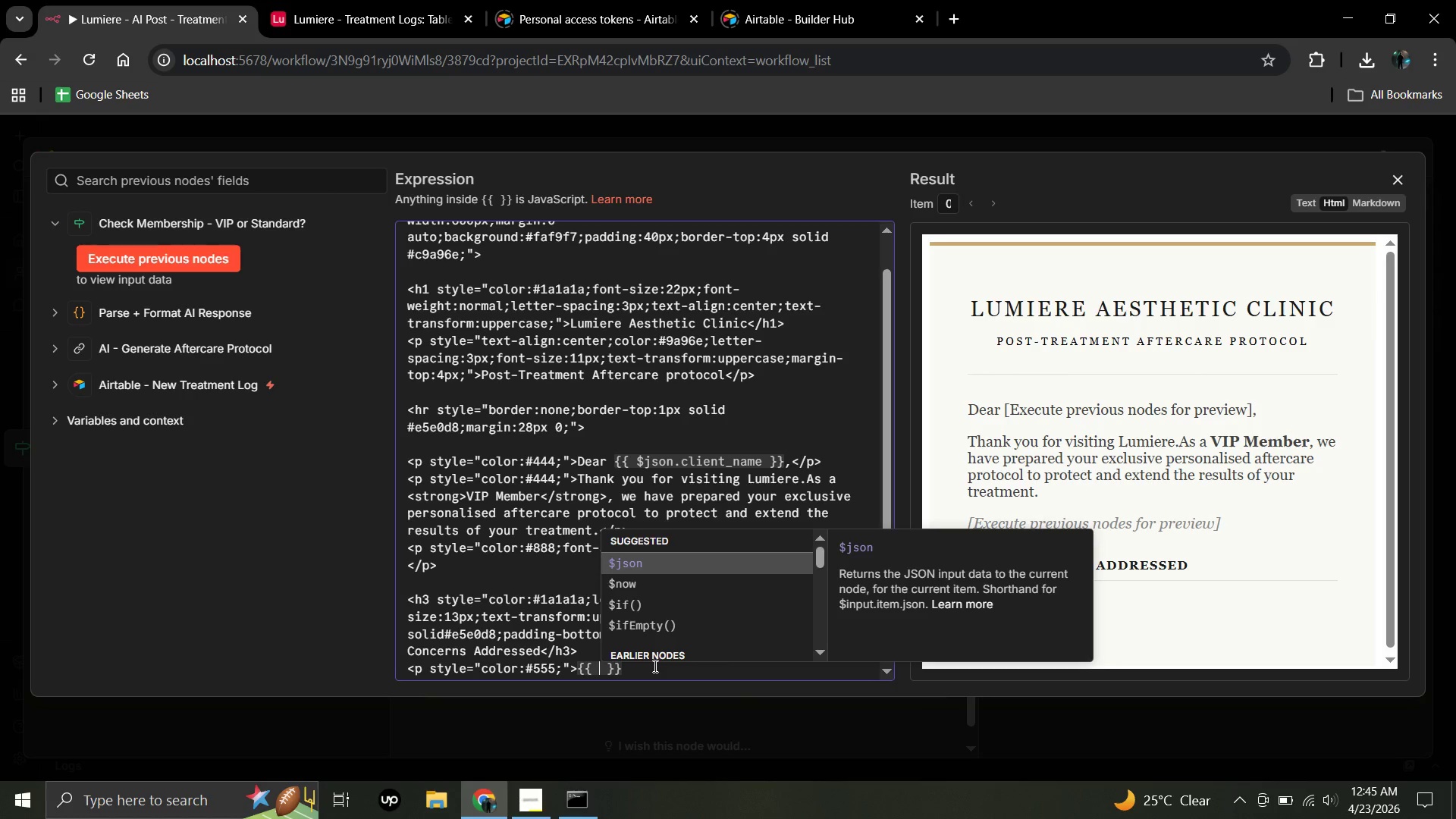 
type($json)
 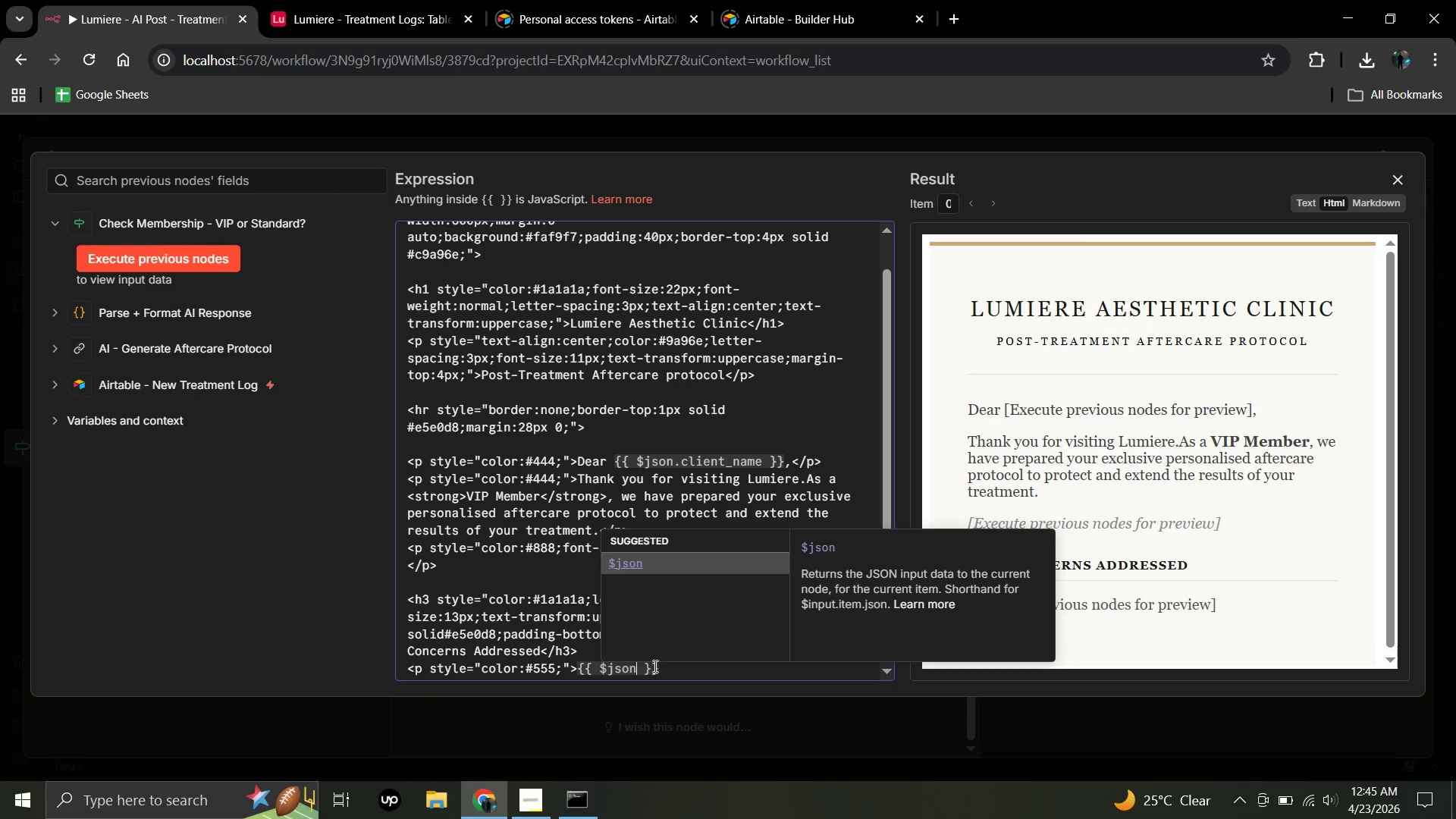 
type(.skin_concerns)
 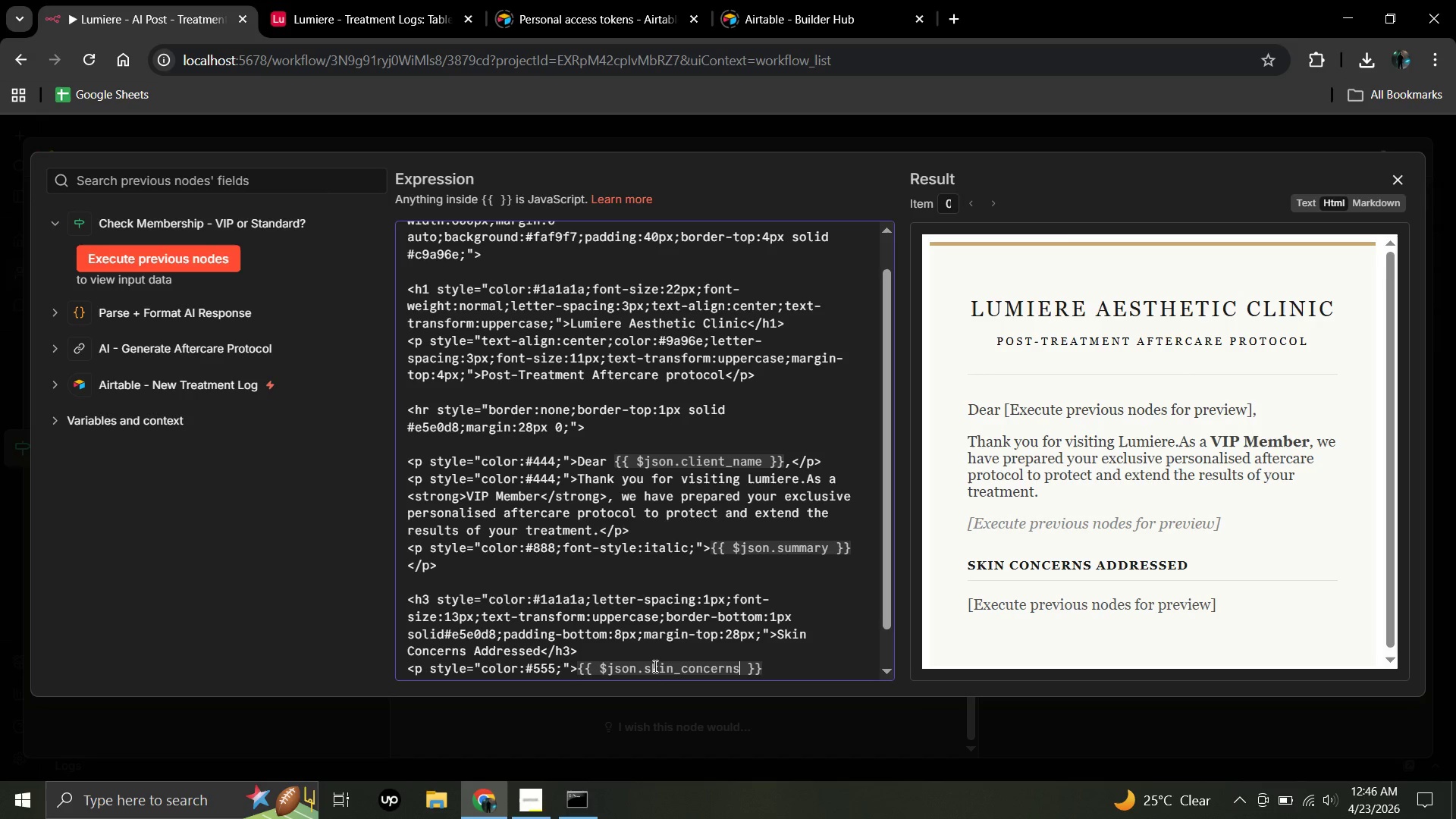 
left_click([770, 664])
 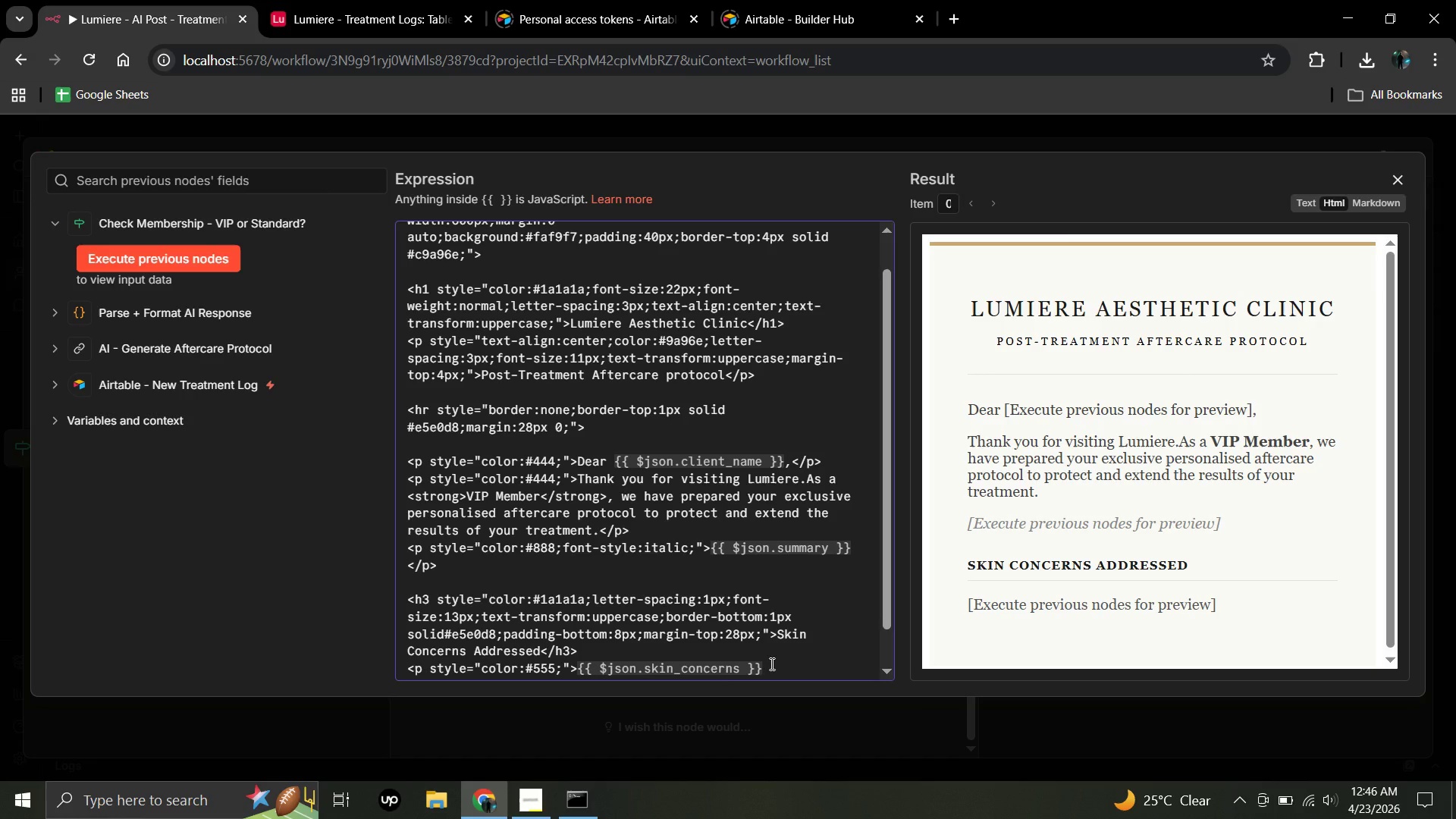 
key(Shift+Comma)
 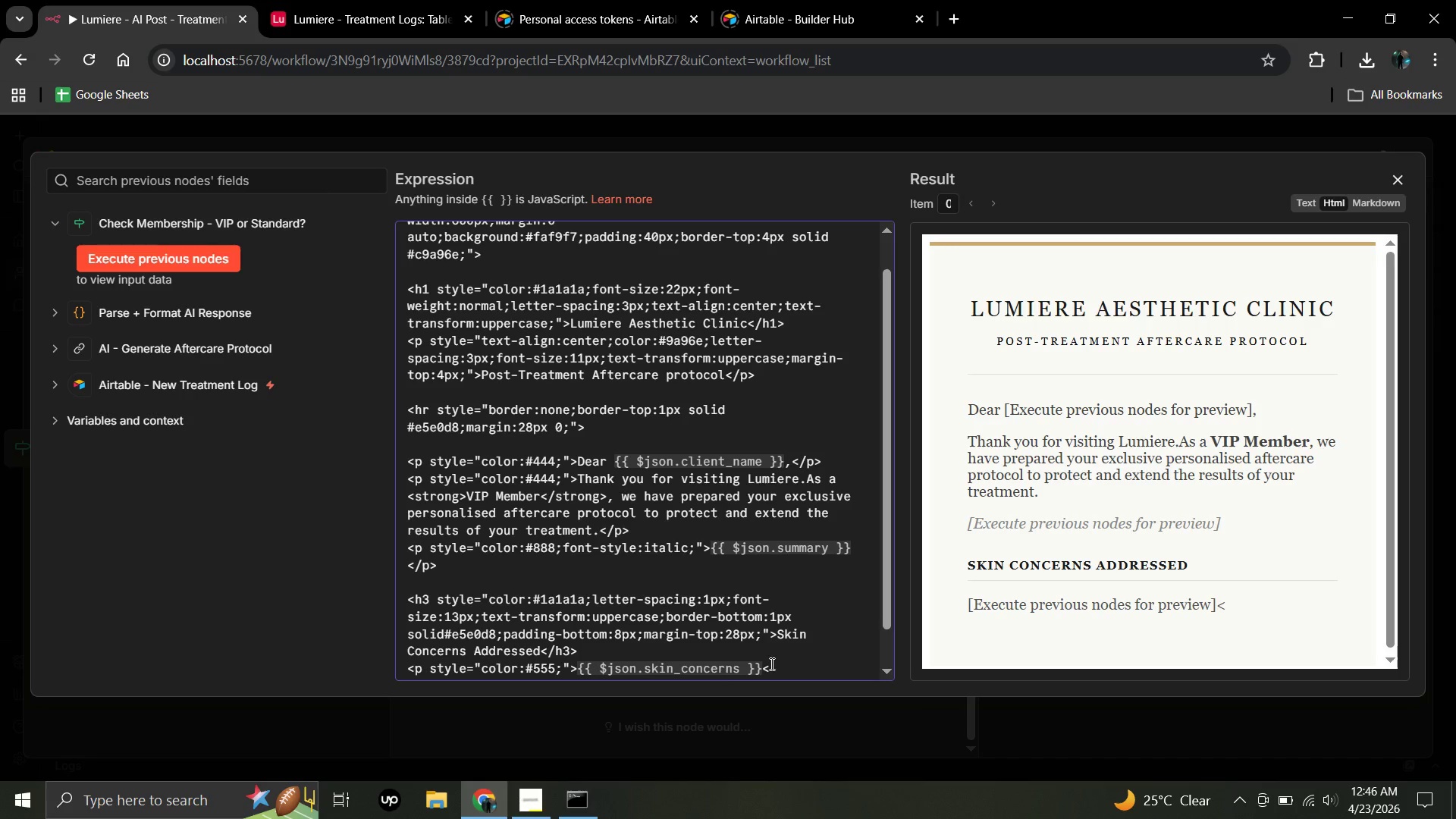 
key(Slash)
 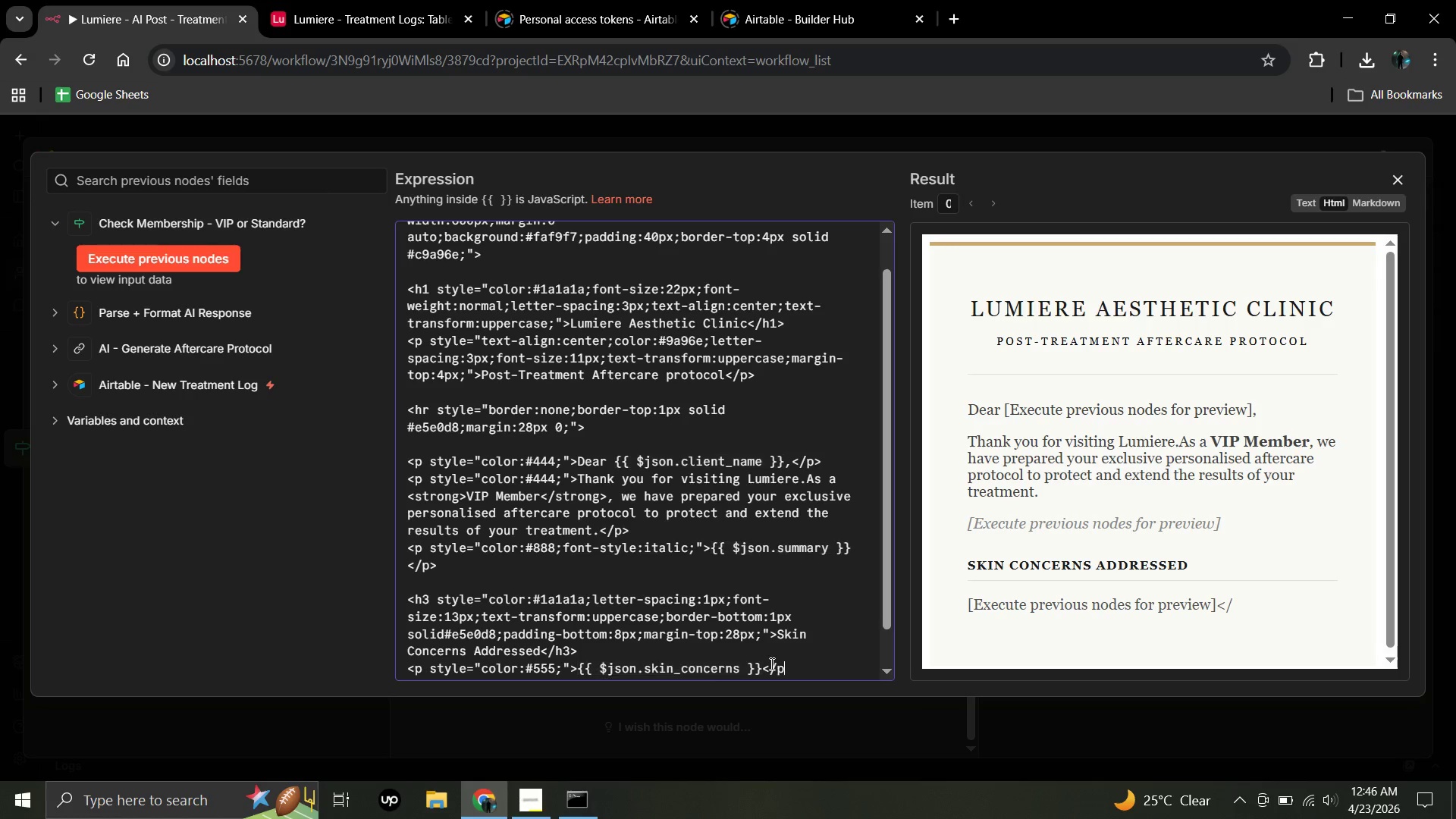 
key(P)
 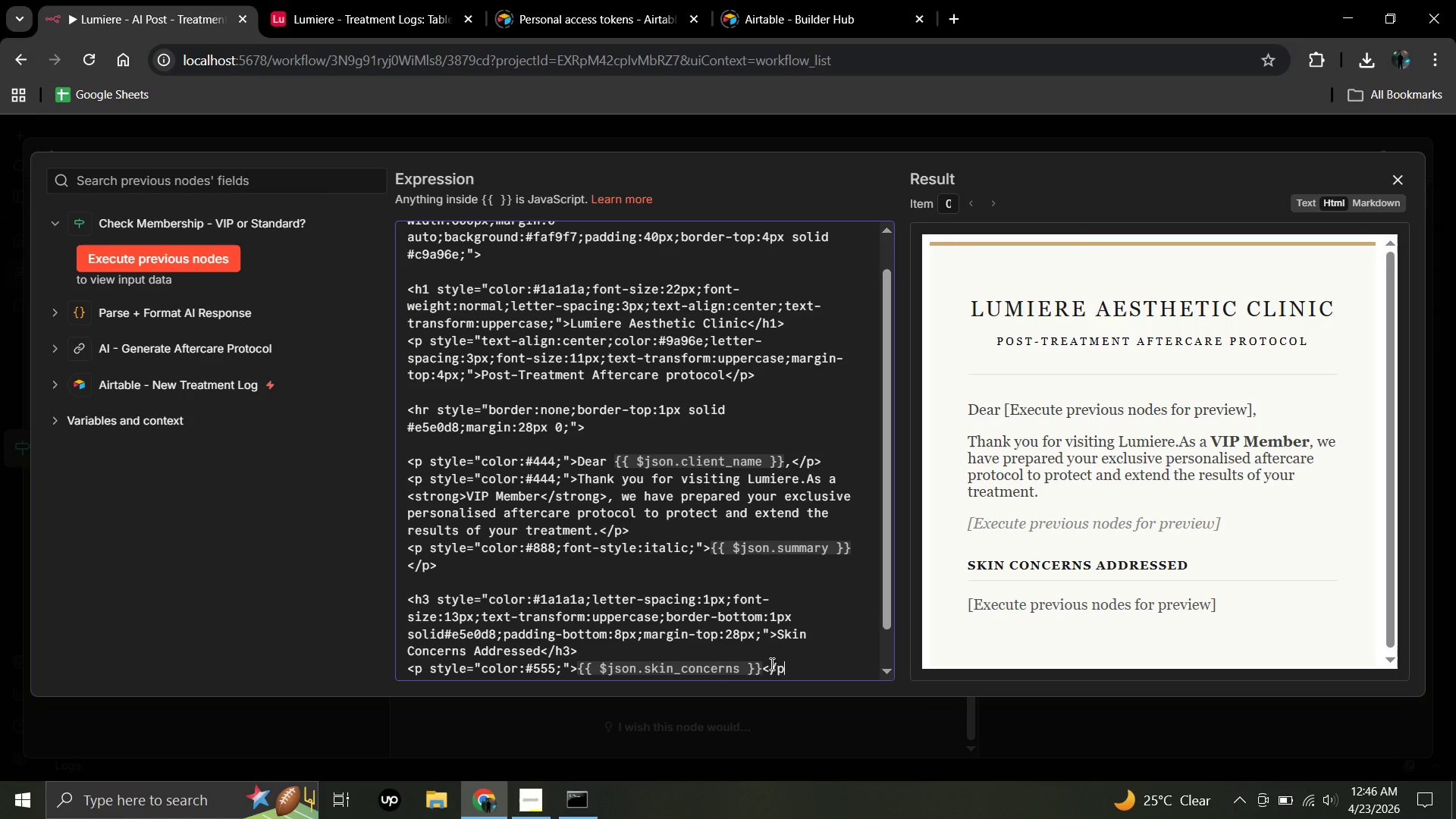 
key(Shift+Period)
 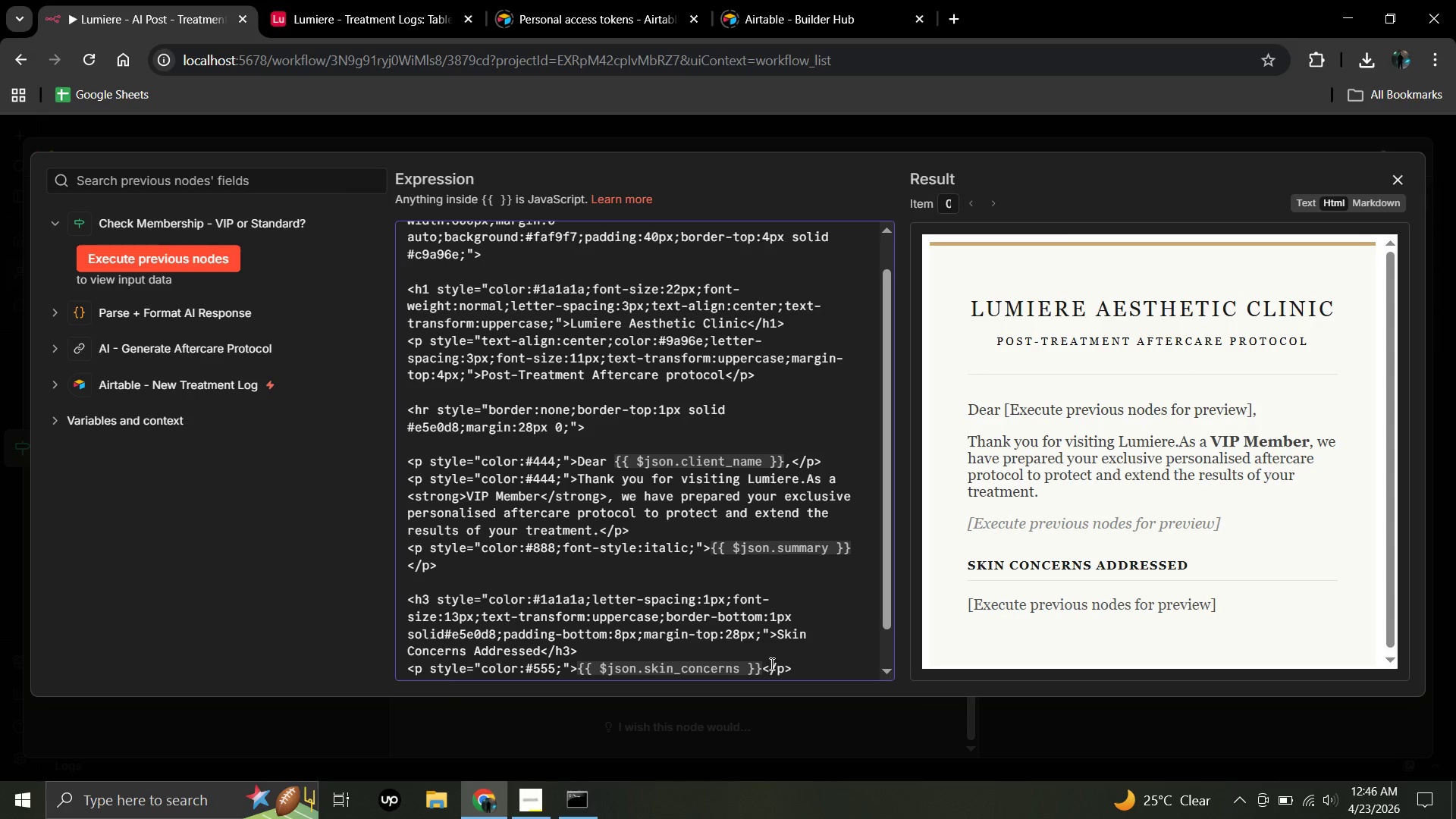 
key(Enter)
 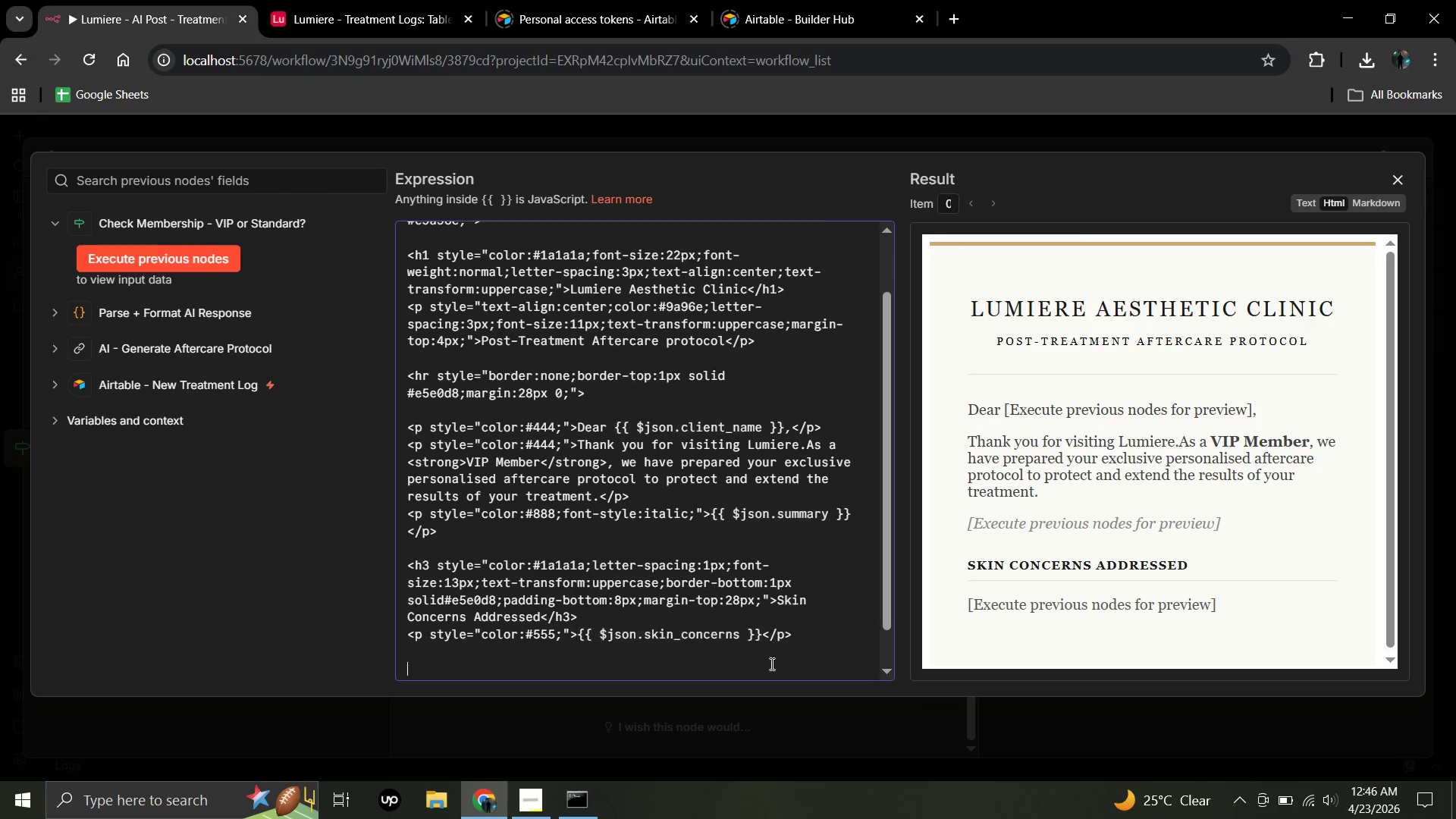 
key(Enter)
 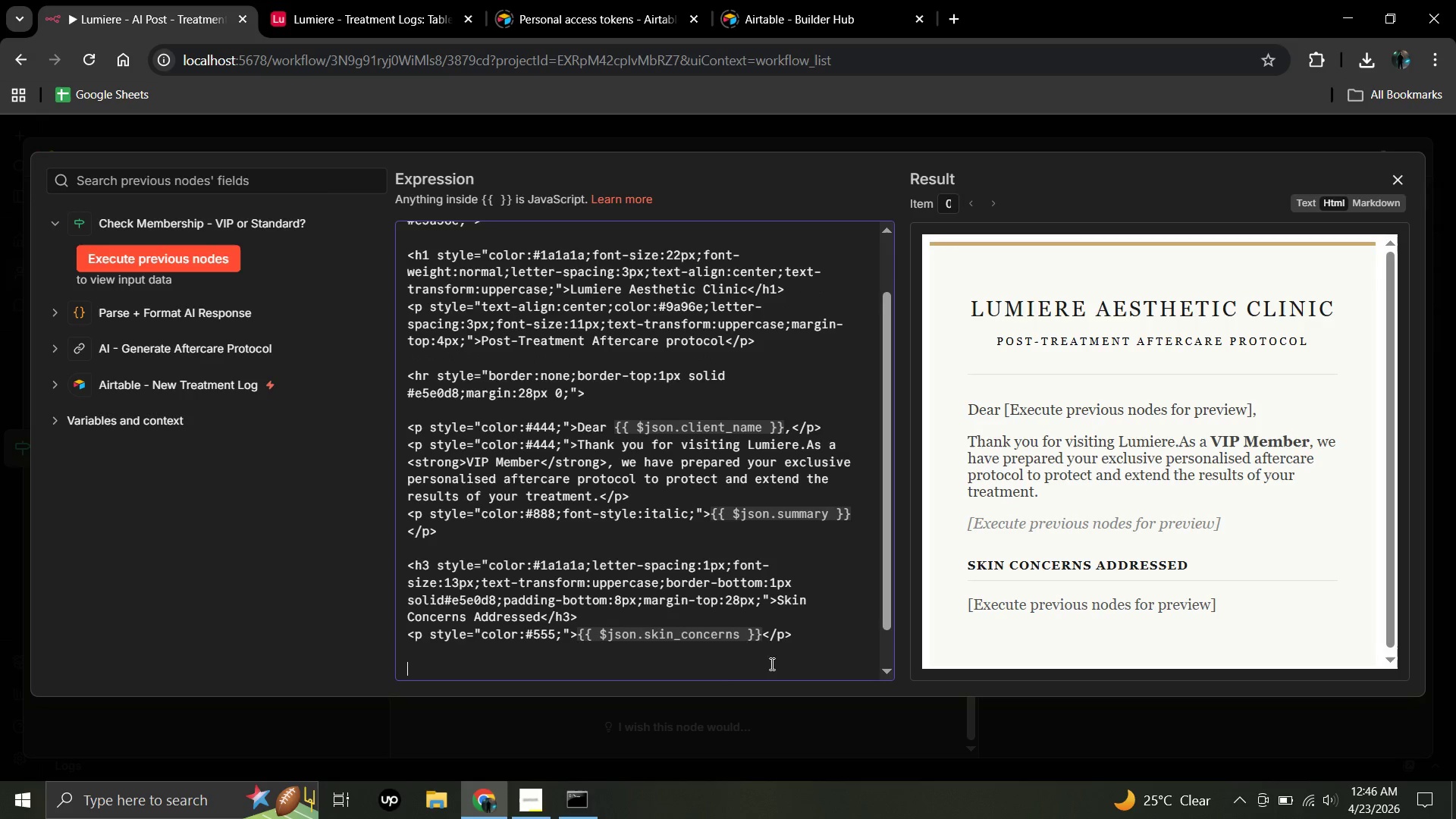 
type(<h3 style="color)
 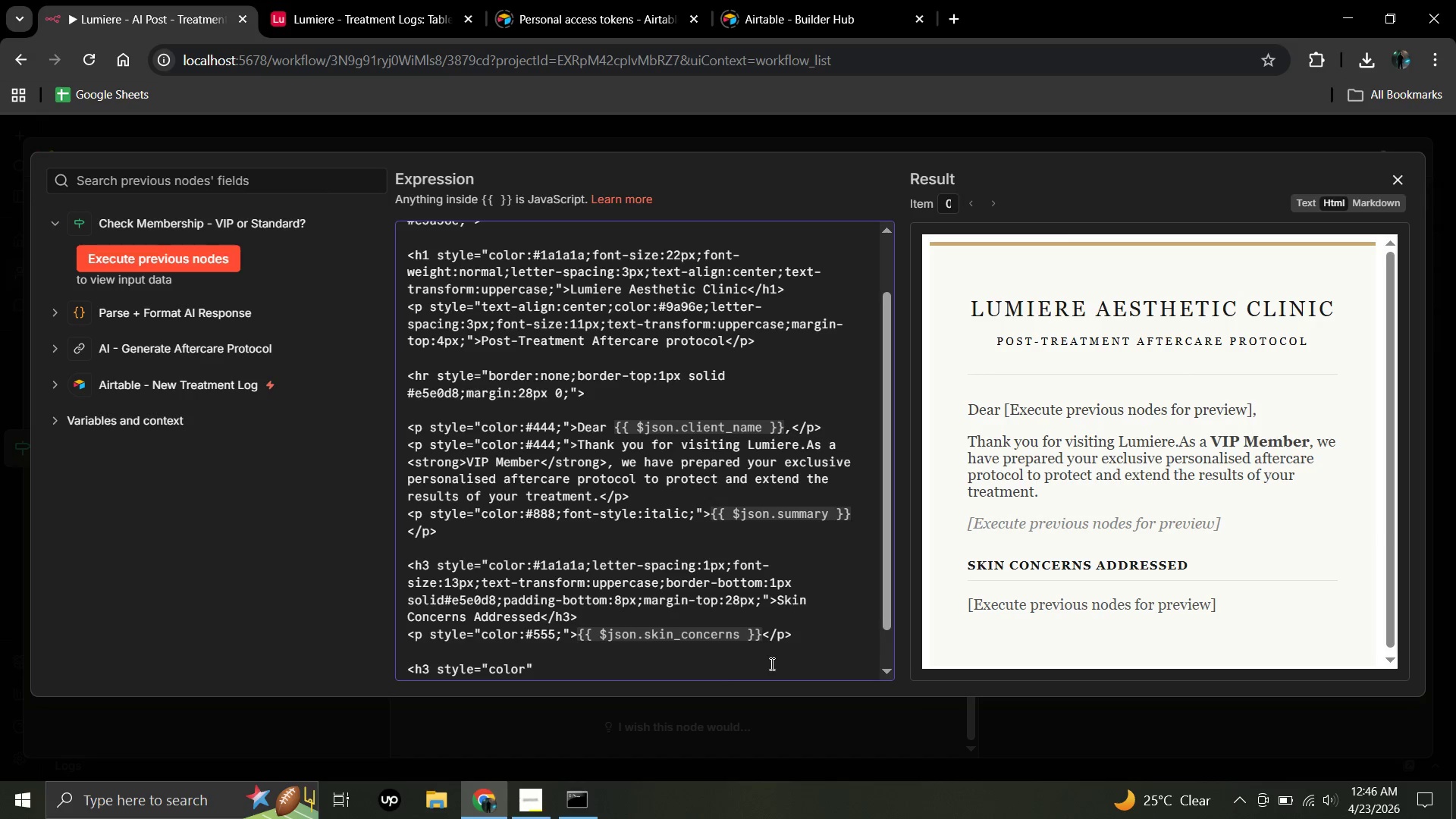 
key(Shift+Semicolon)
 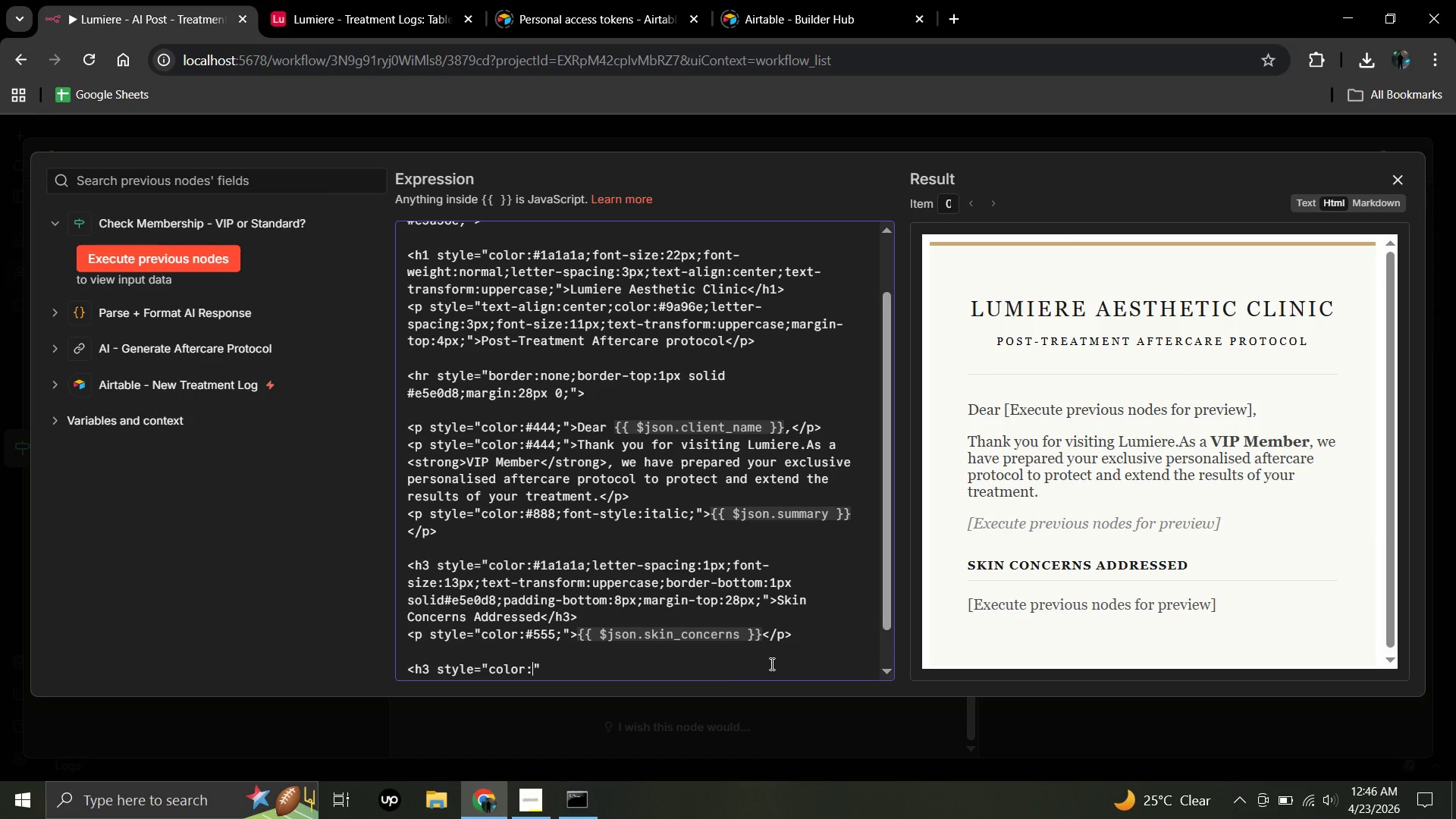 
key(Shift+3)
 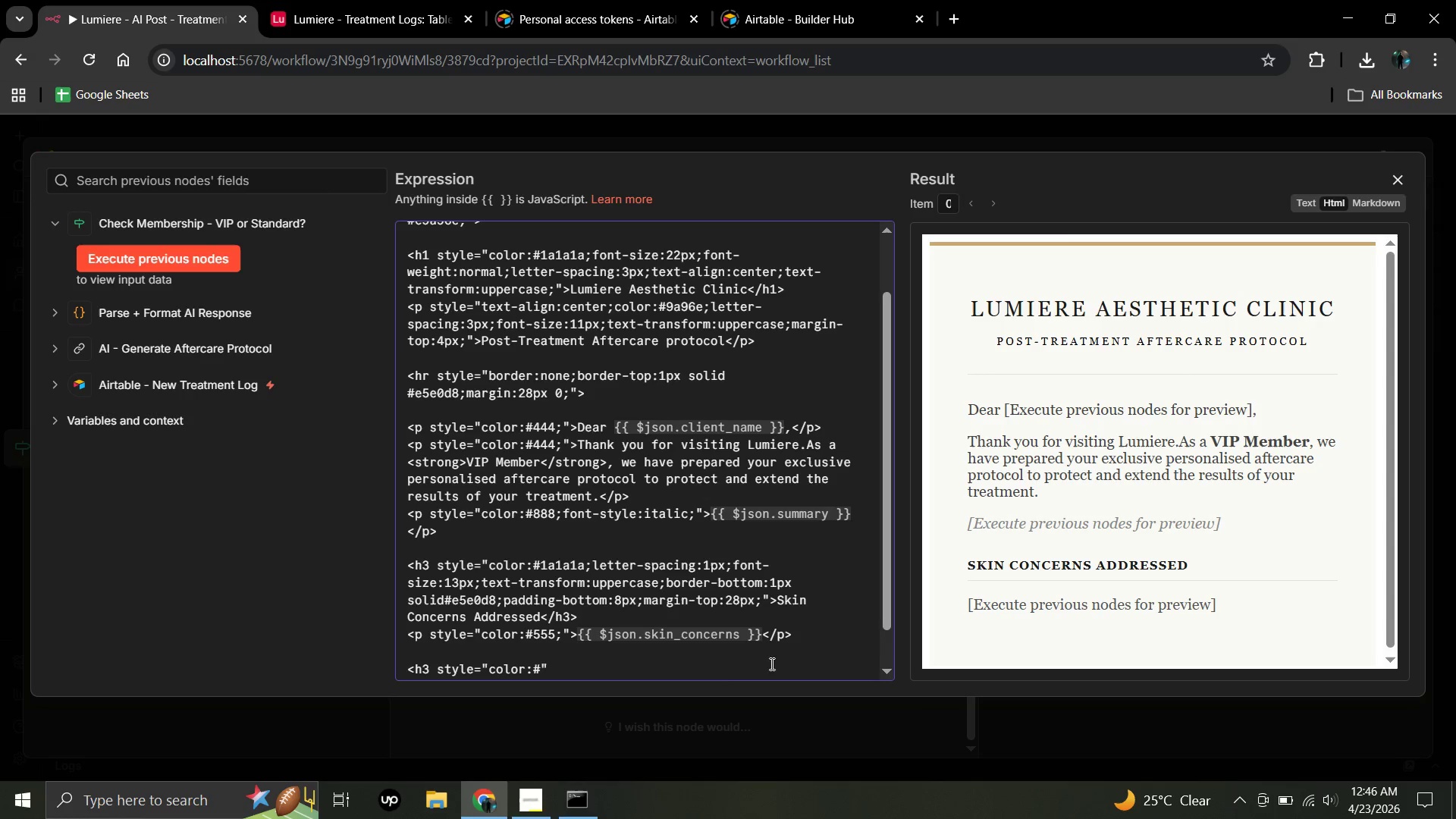 
type(1a1a1a;letter-spacing:1px;)
 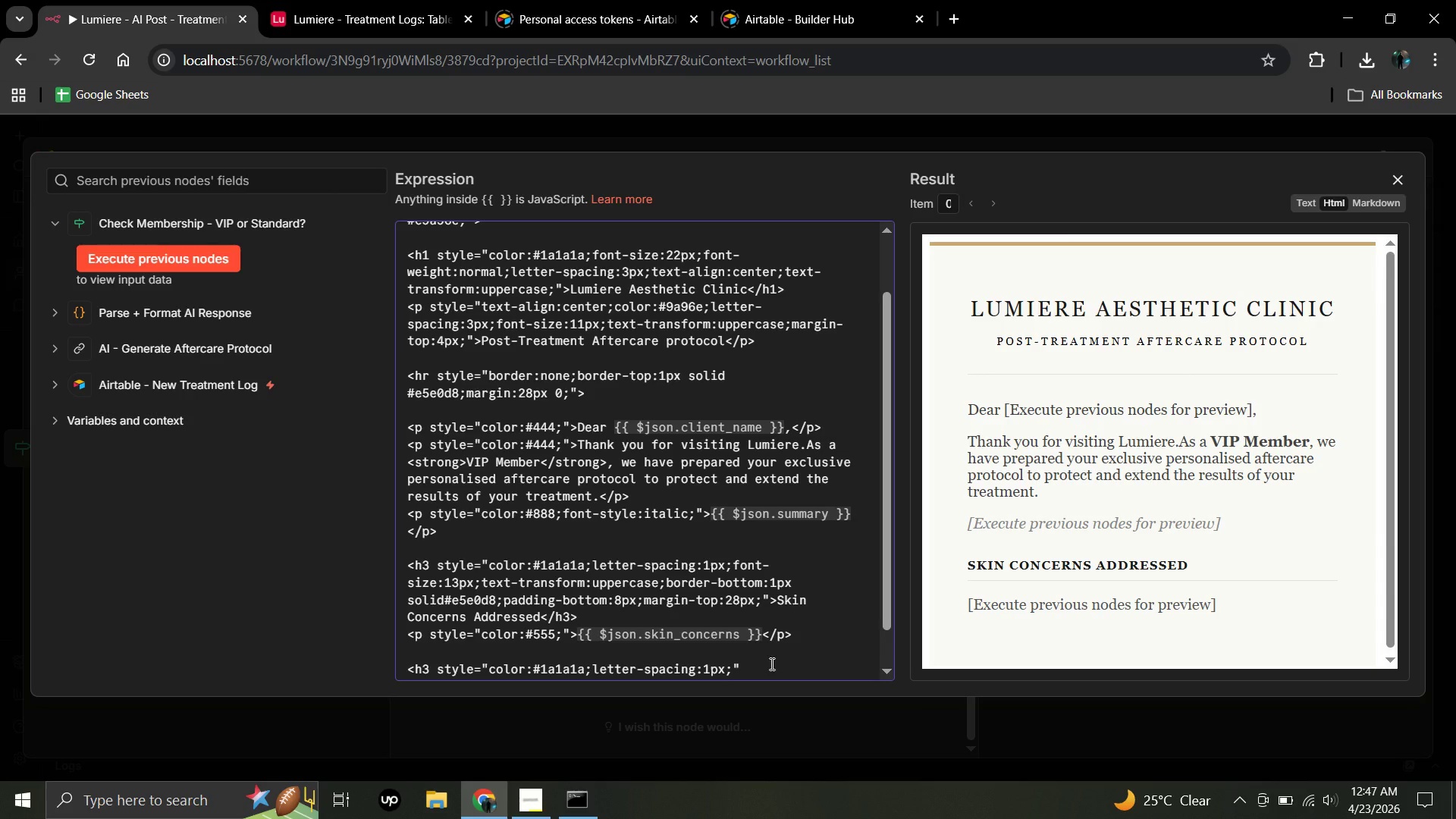 
wait(24.09)
 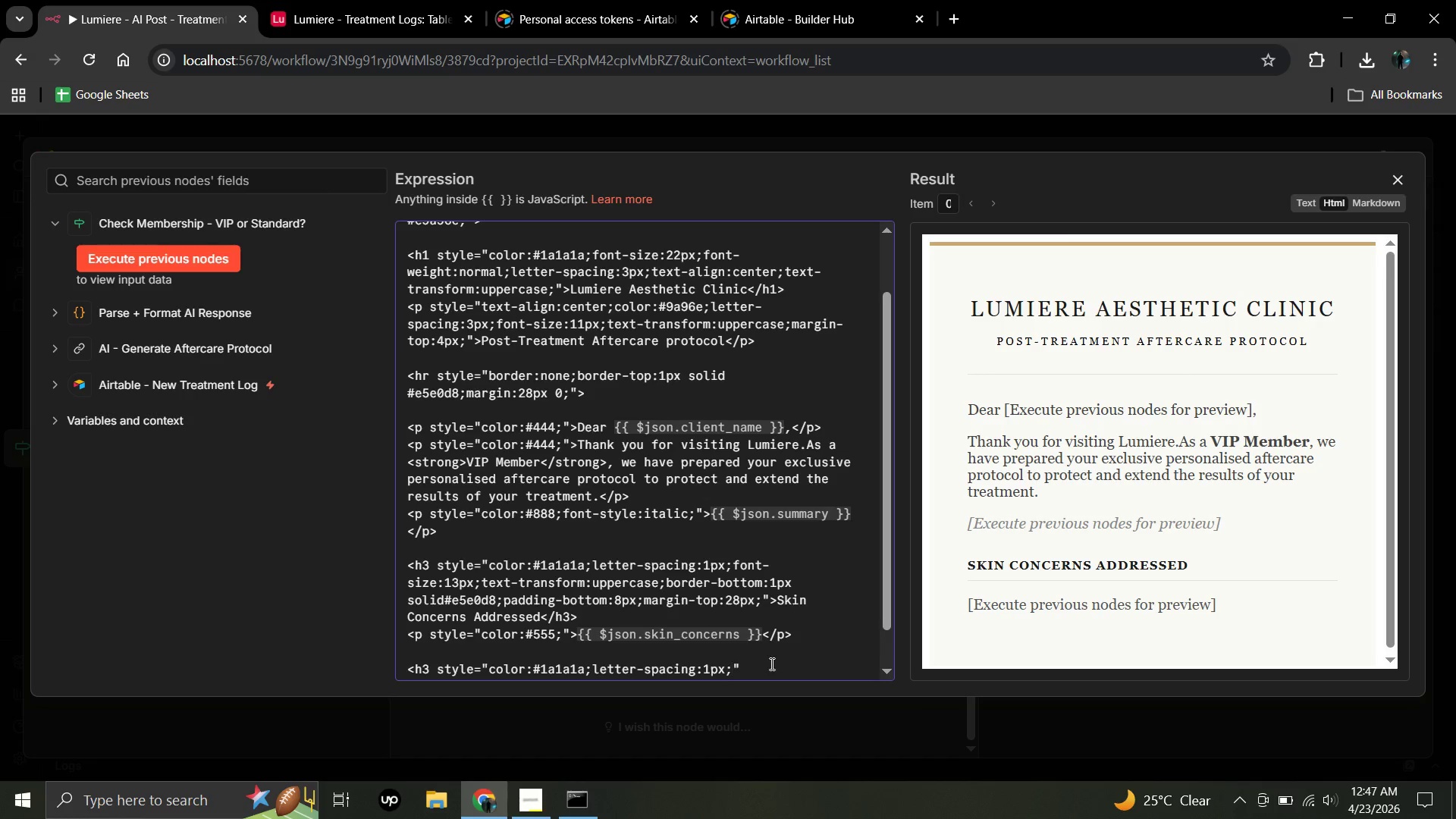 
type(font)
 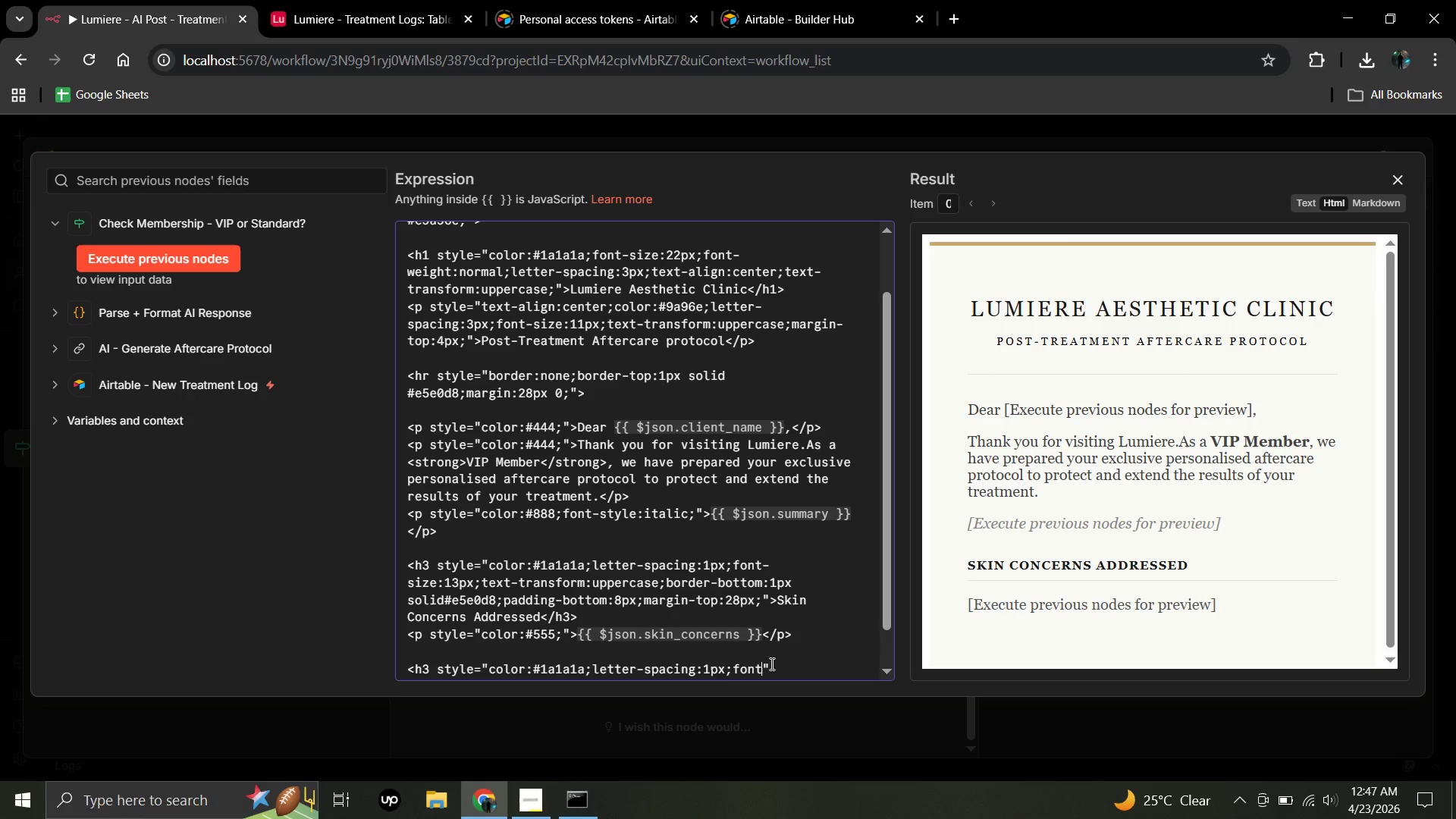 
type(0)
key(Backspace)
type(-size)
 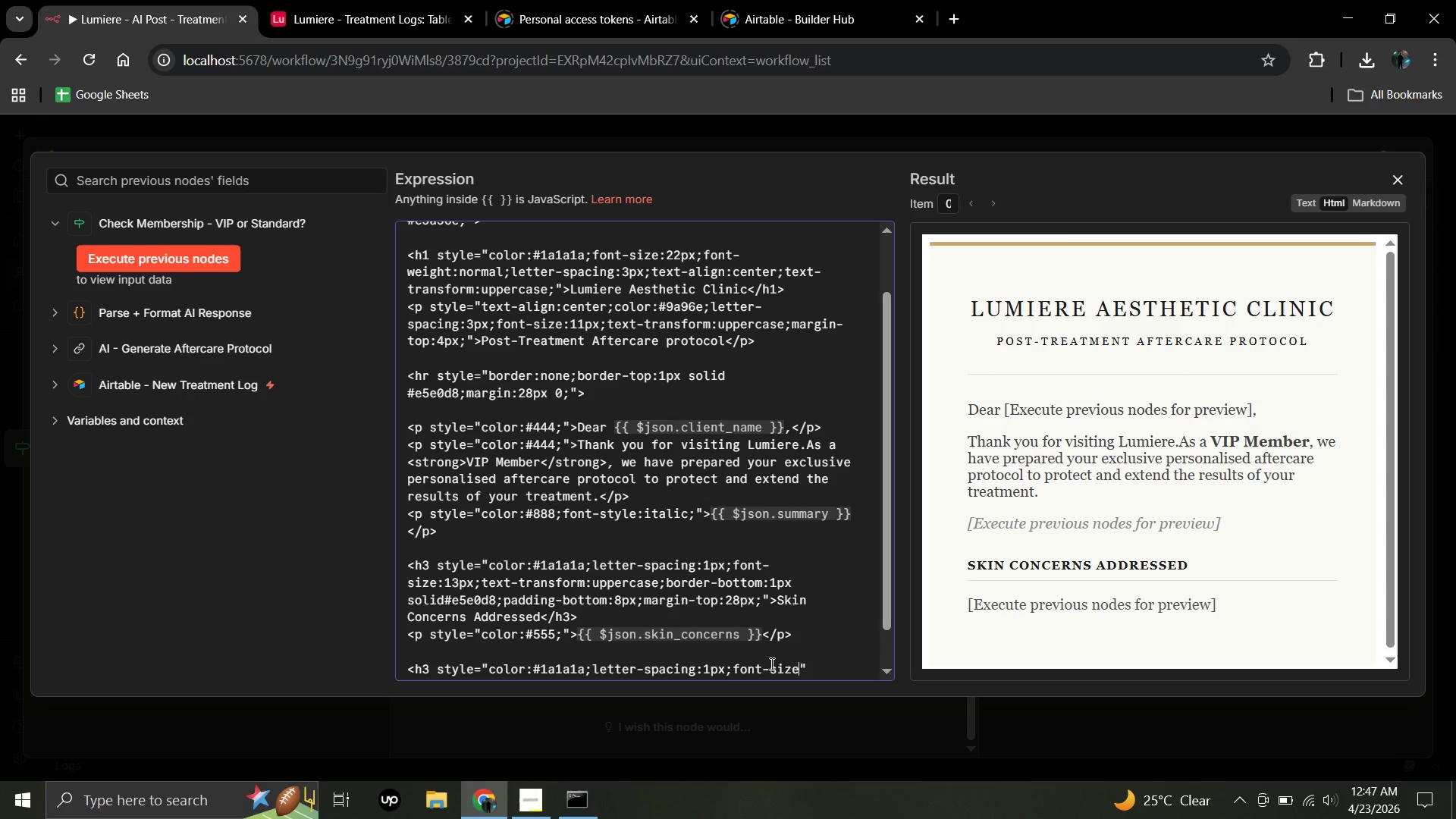 
type(:13px;text-)
 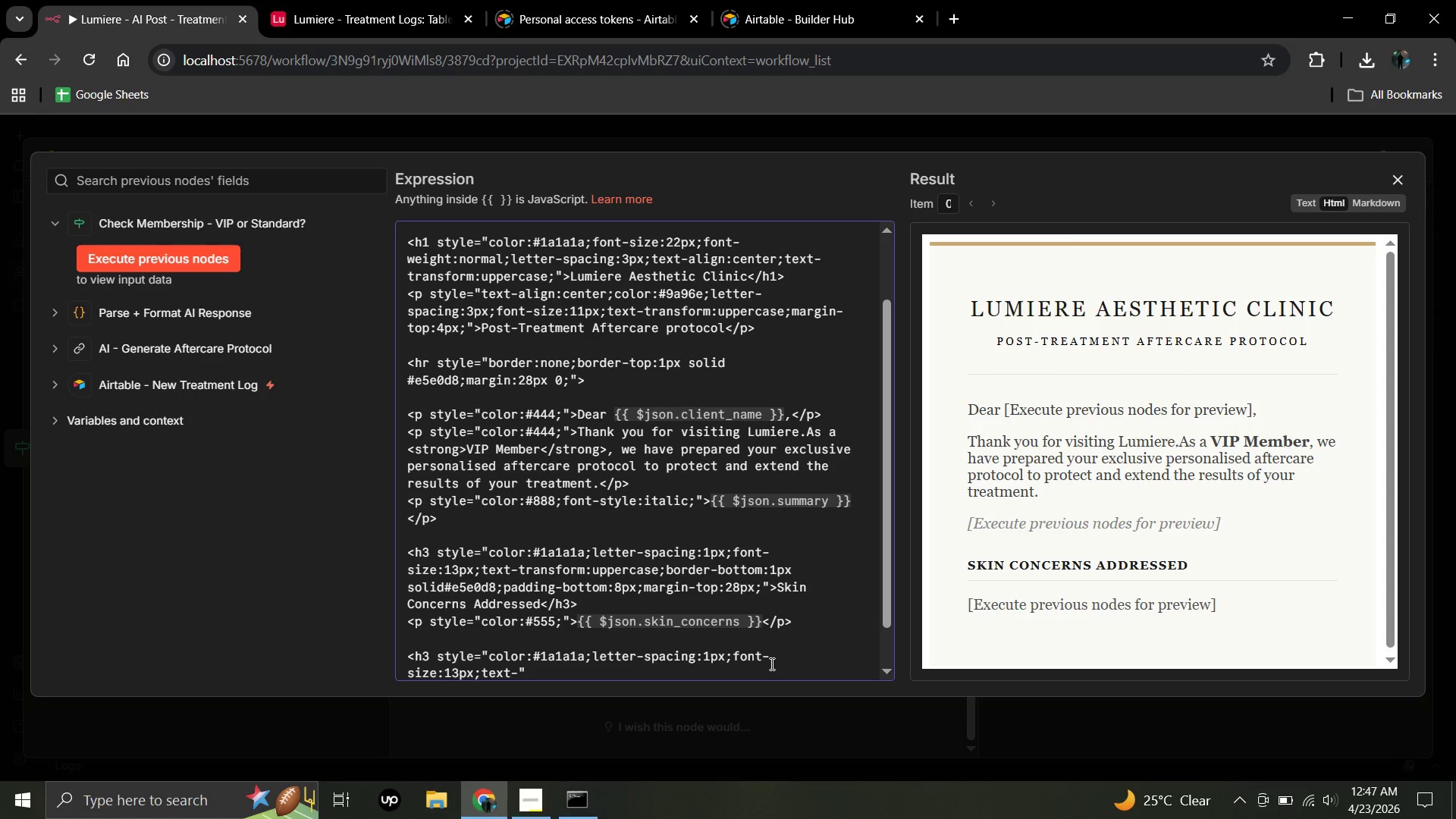 
type(transform:)
 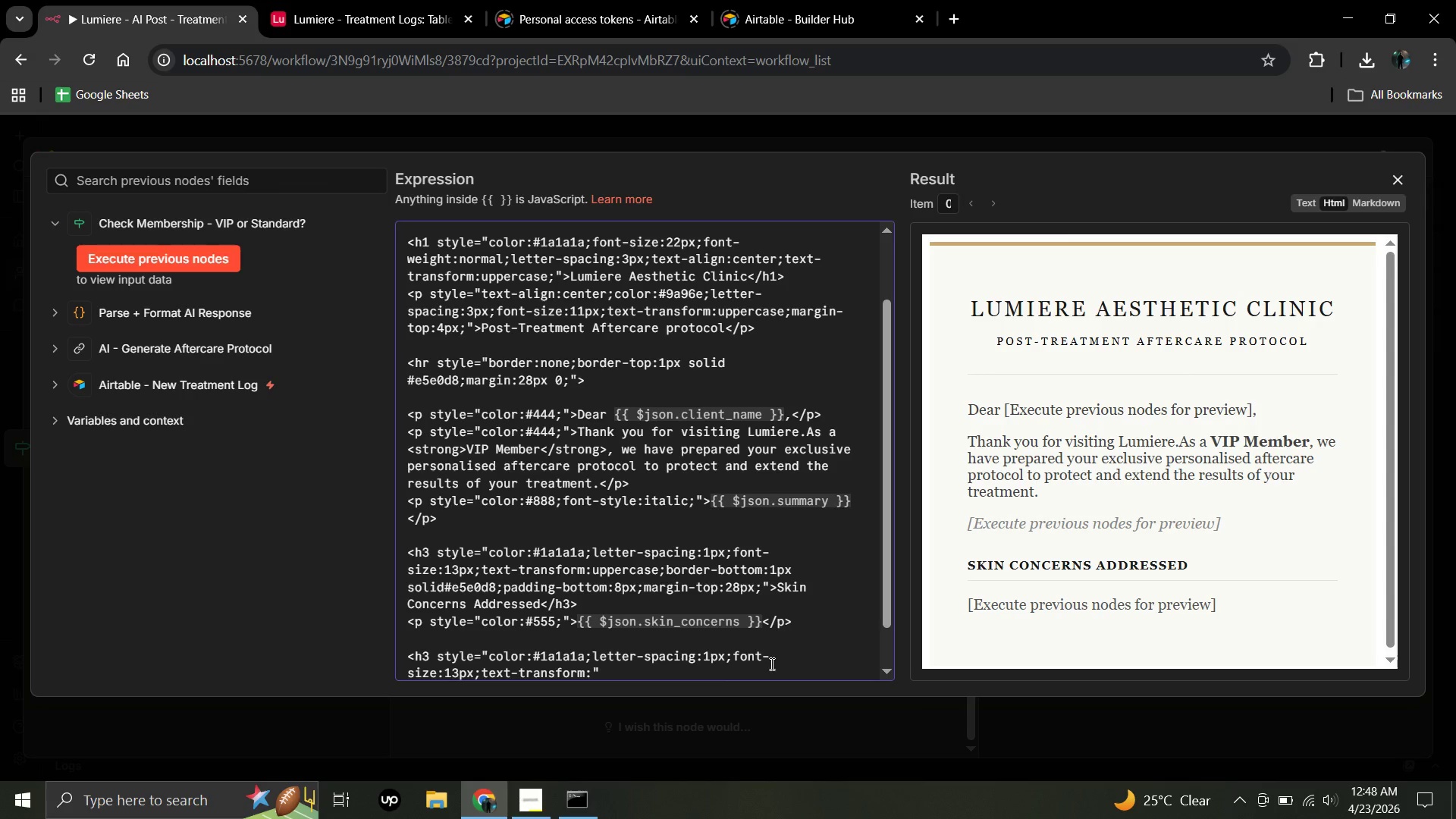 
type(uppercase;border-bottom:1px solid #)
 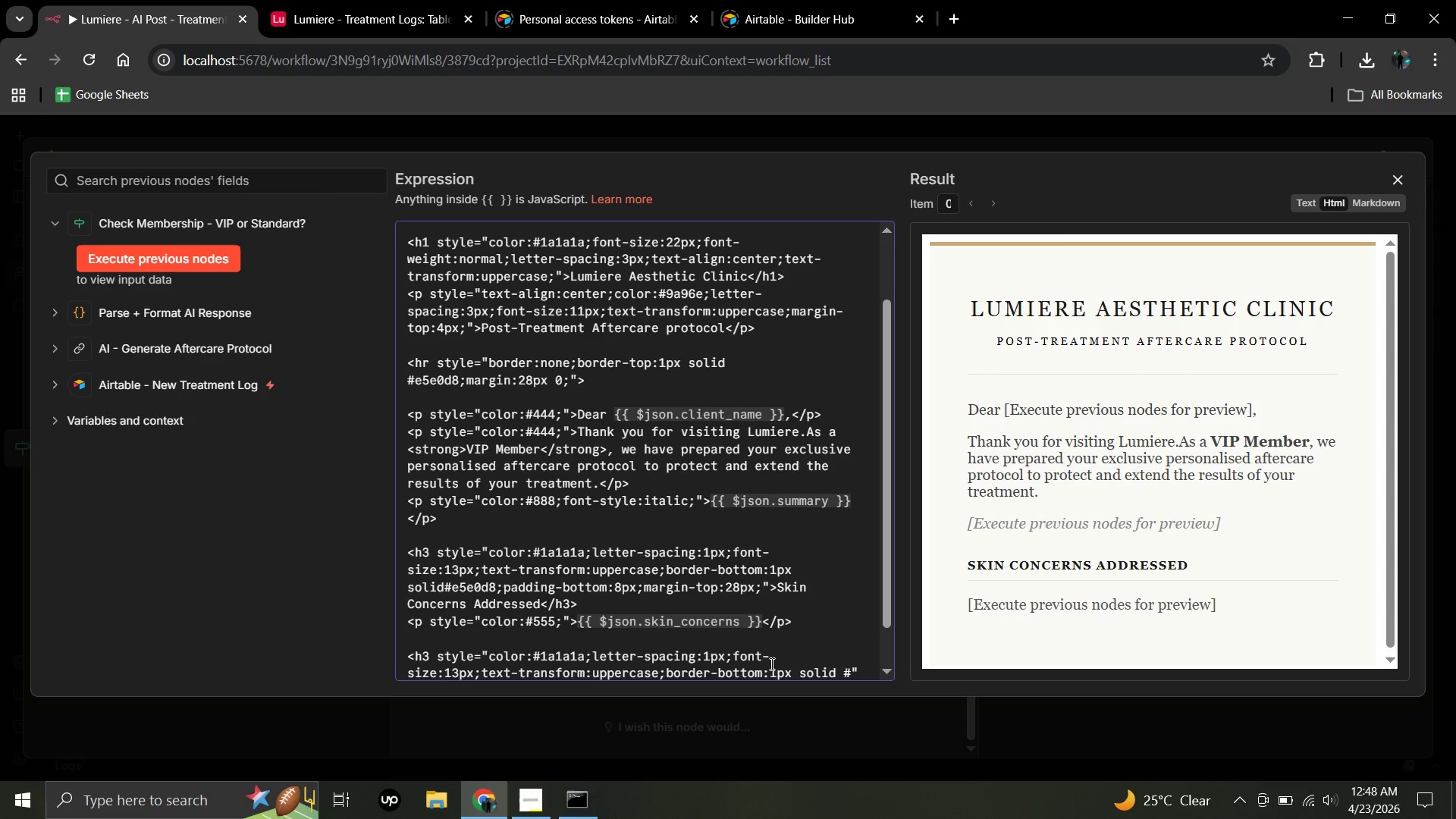 
key(E)
 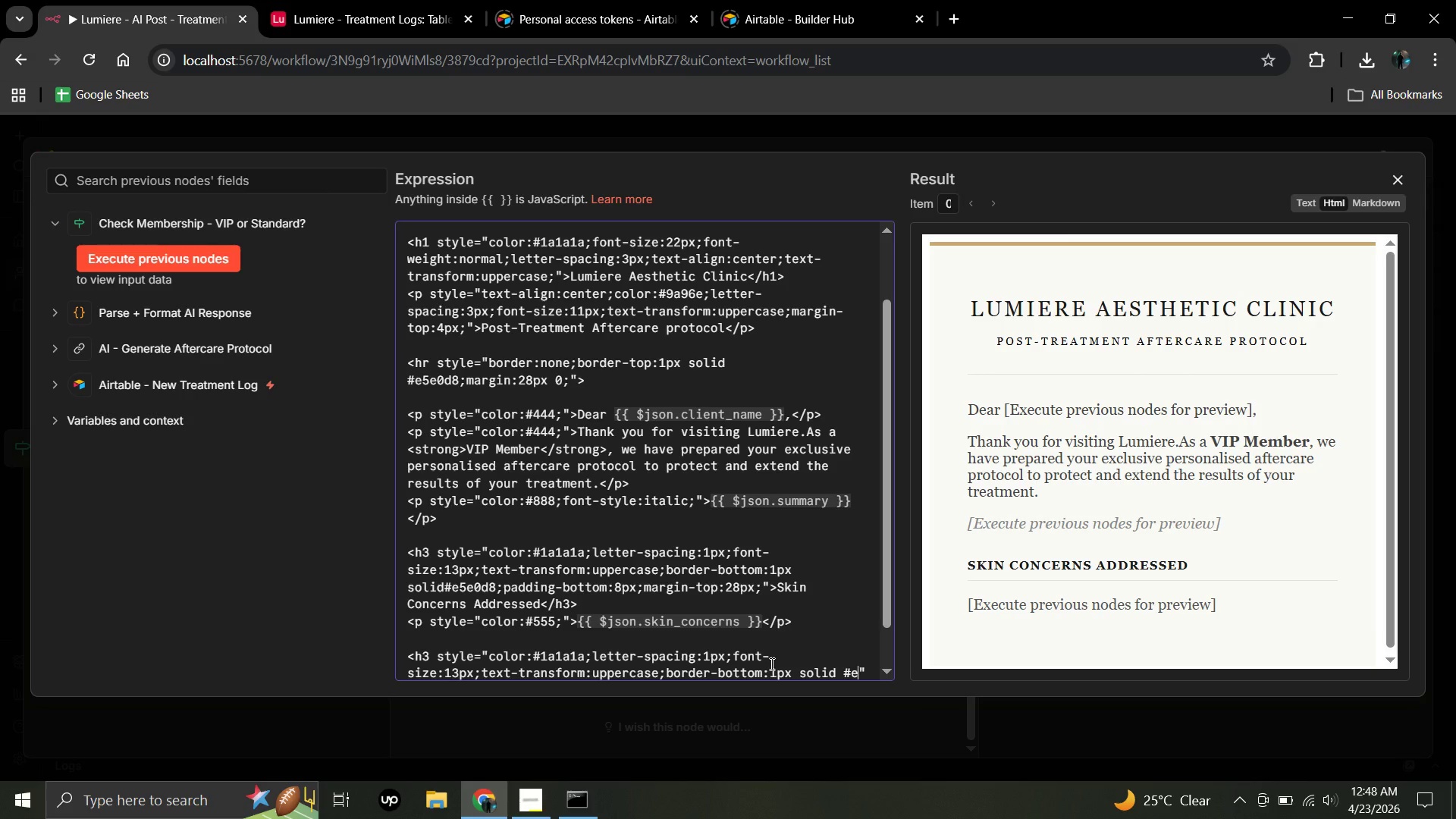 
type(5e0d)
 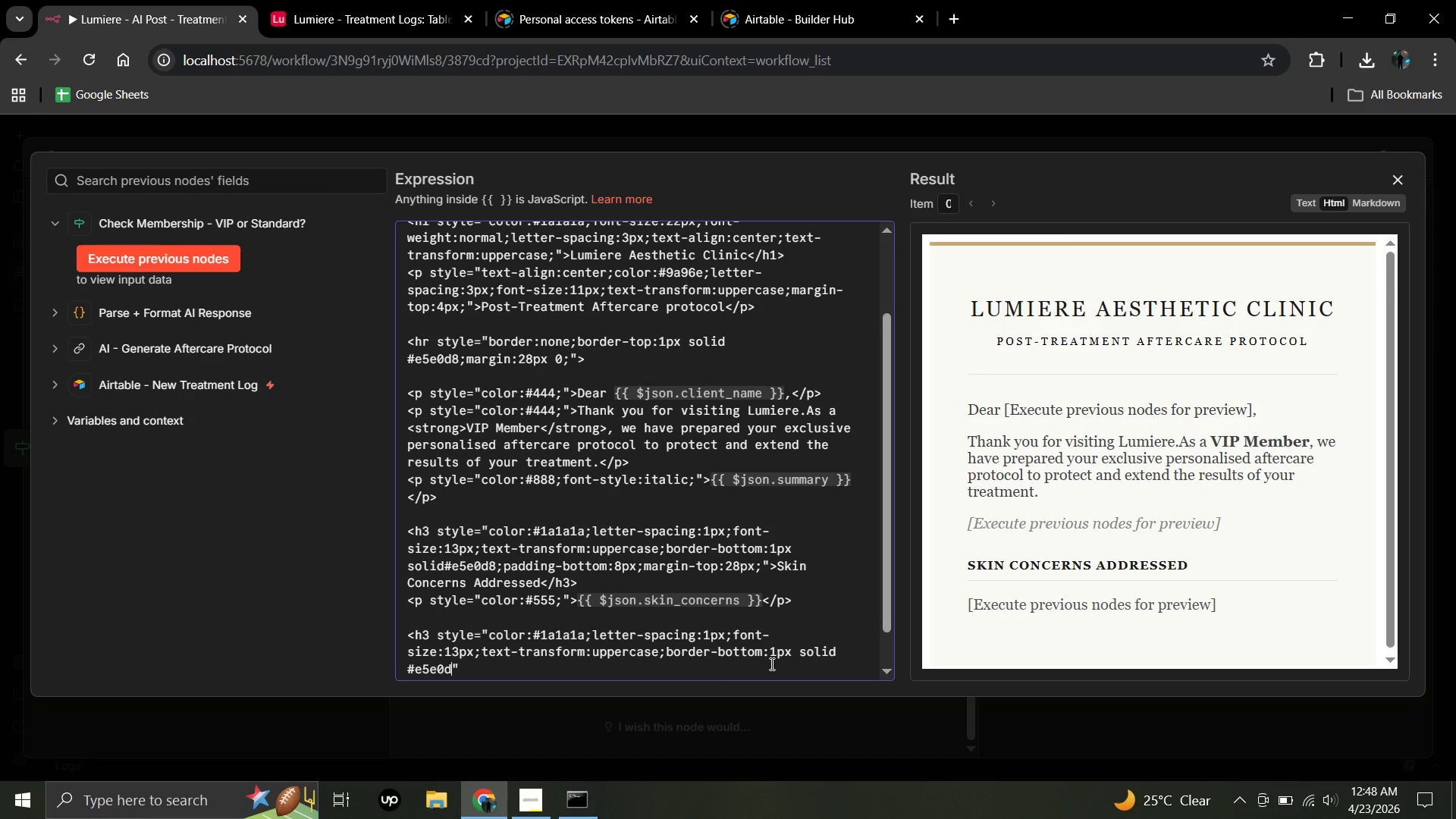 
key(8)
 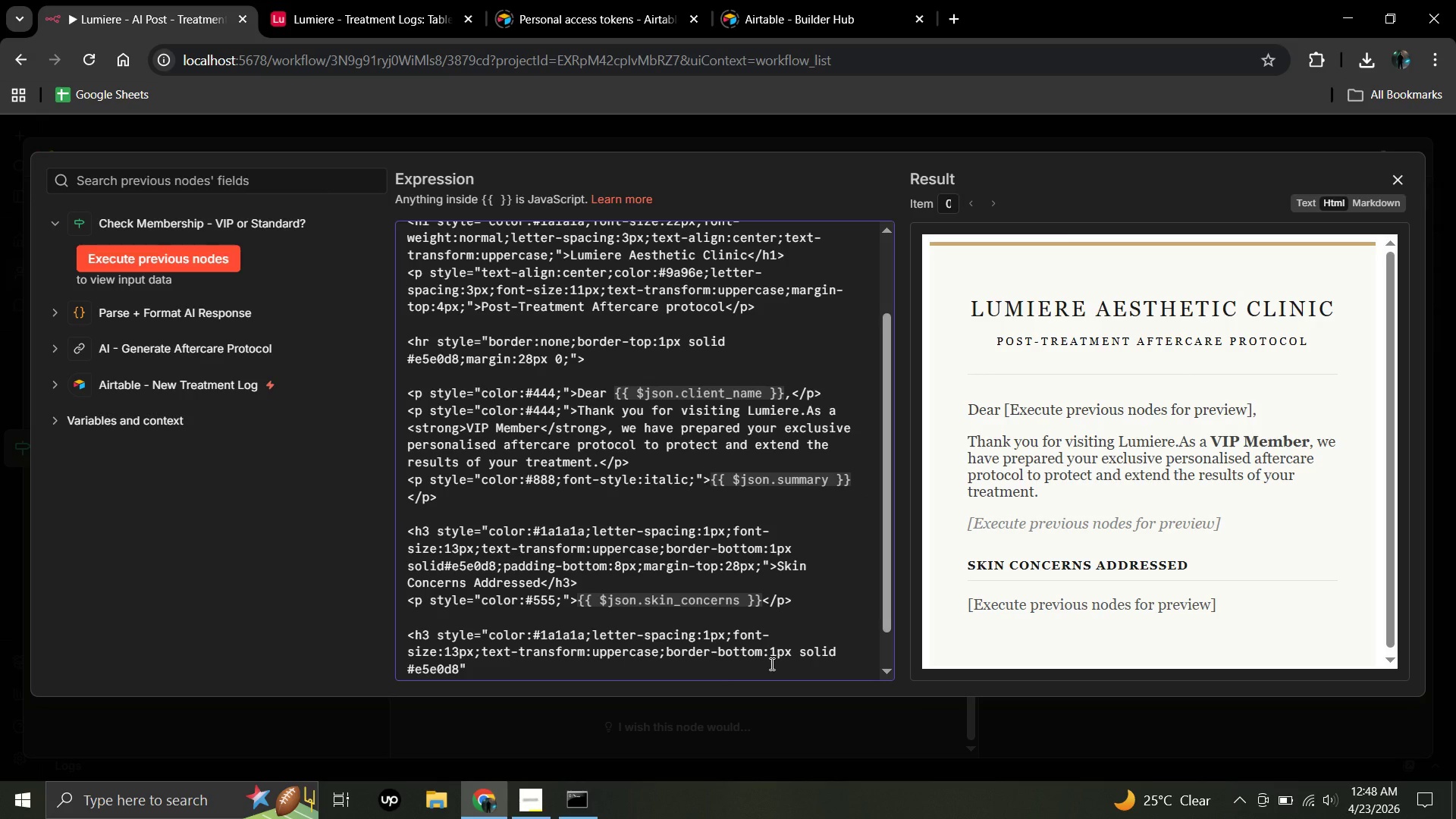 
key(Semicolon)
 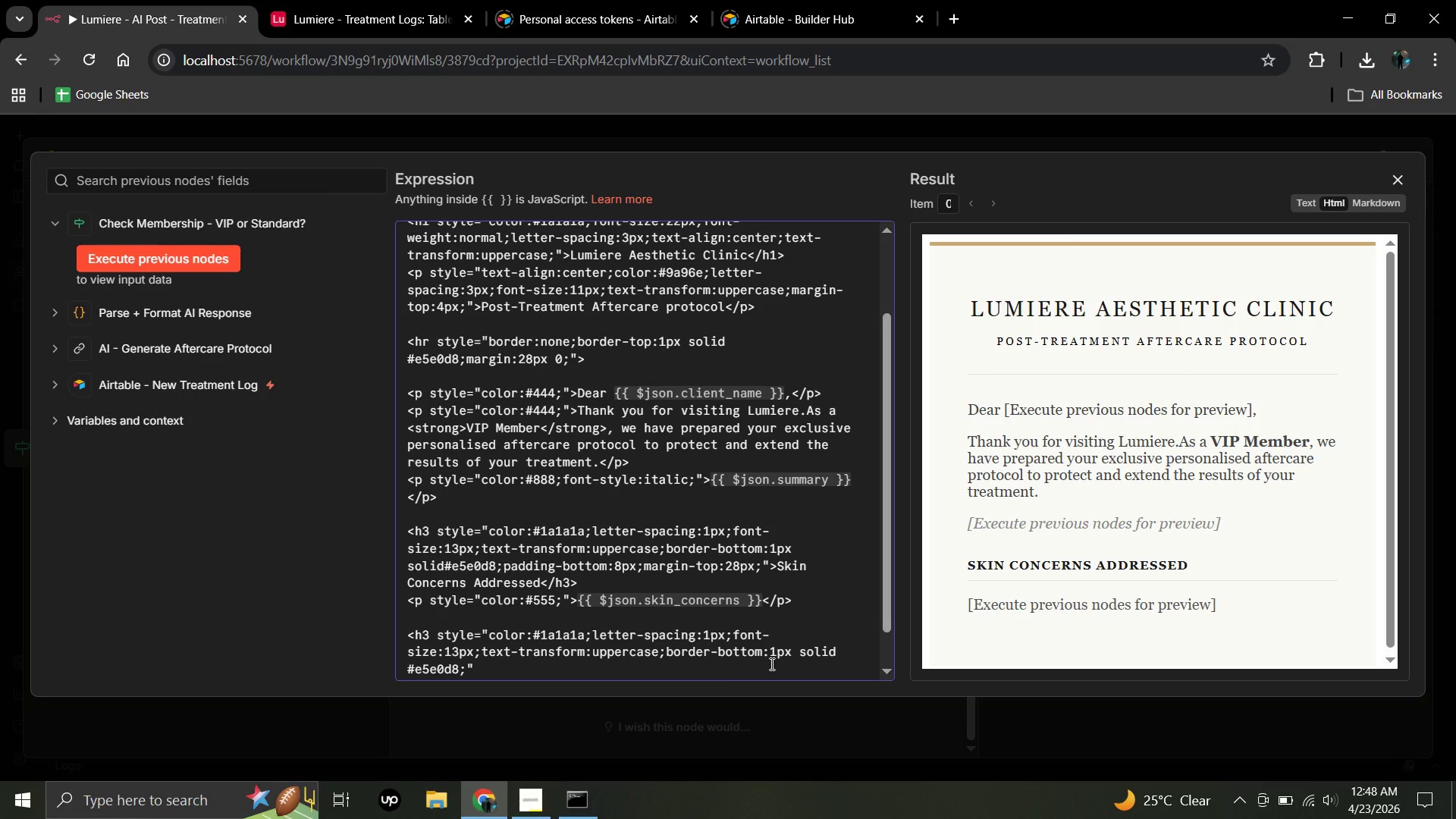 
type(padding-bottom)
 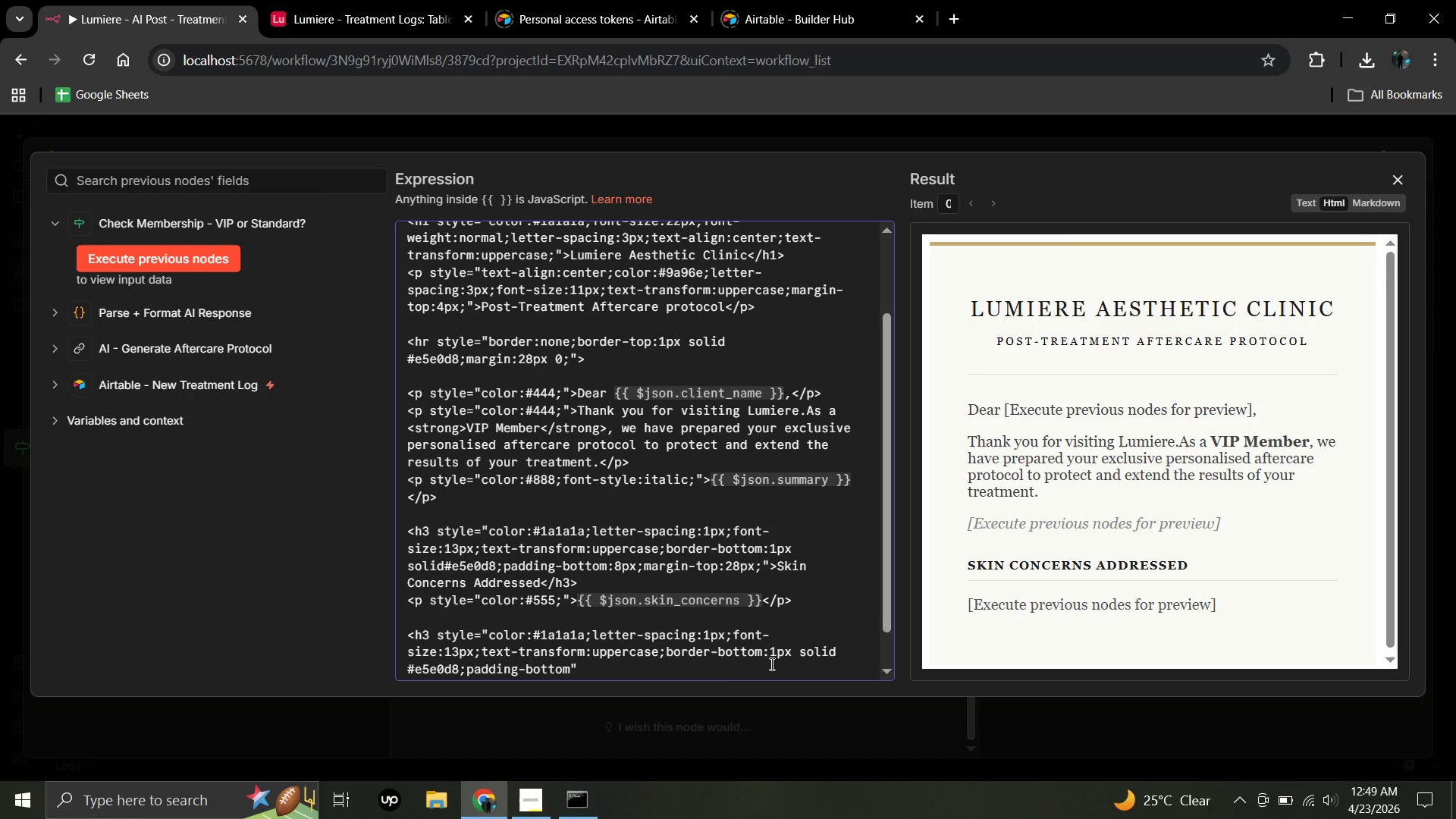 
type(:8px)
 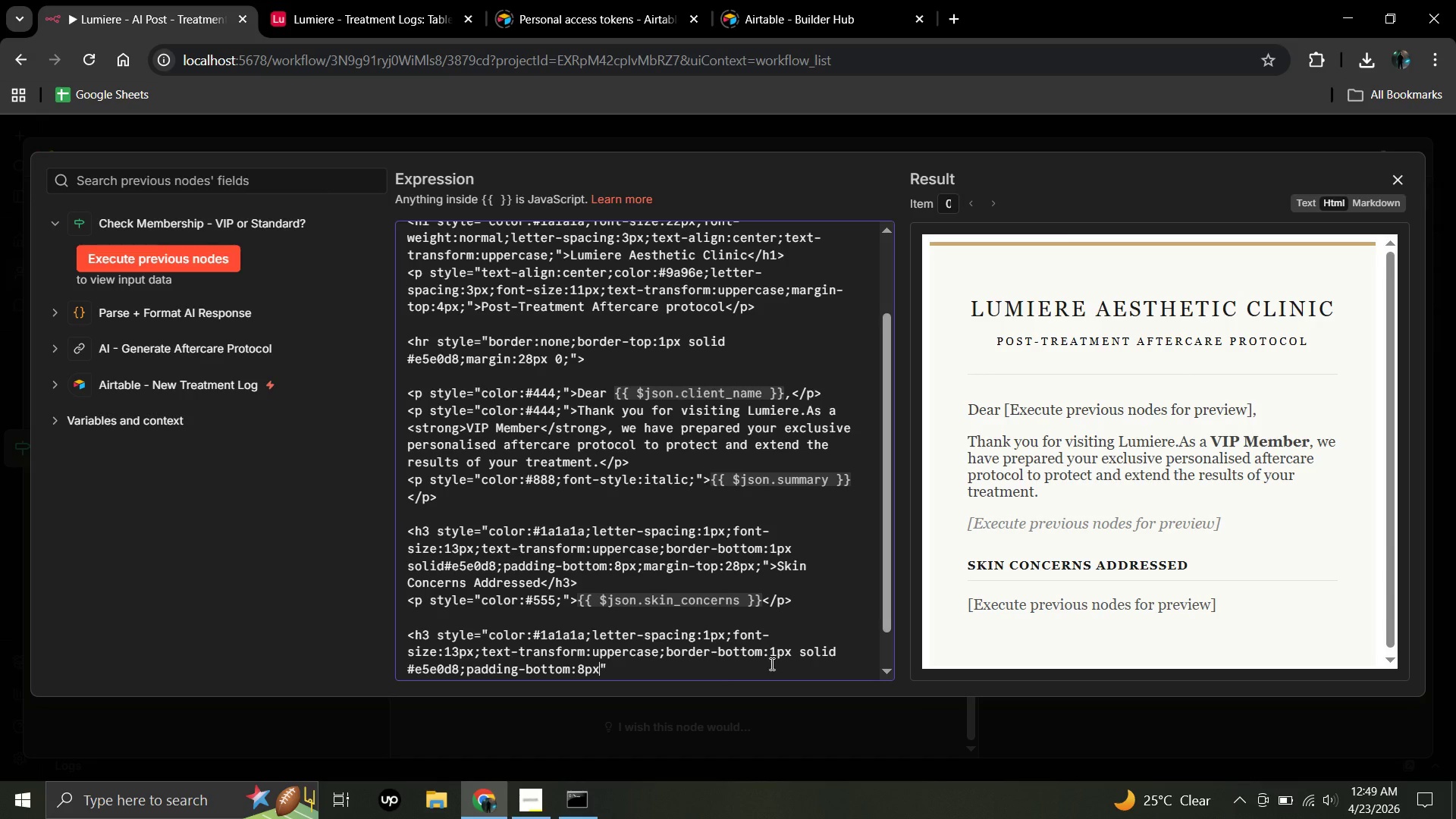 
type(;margin-top:28px)
 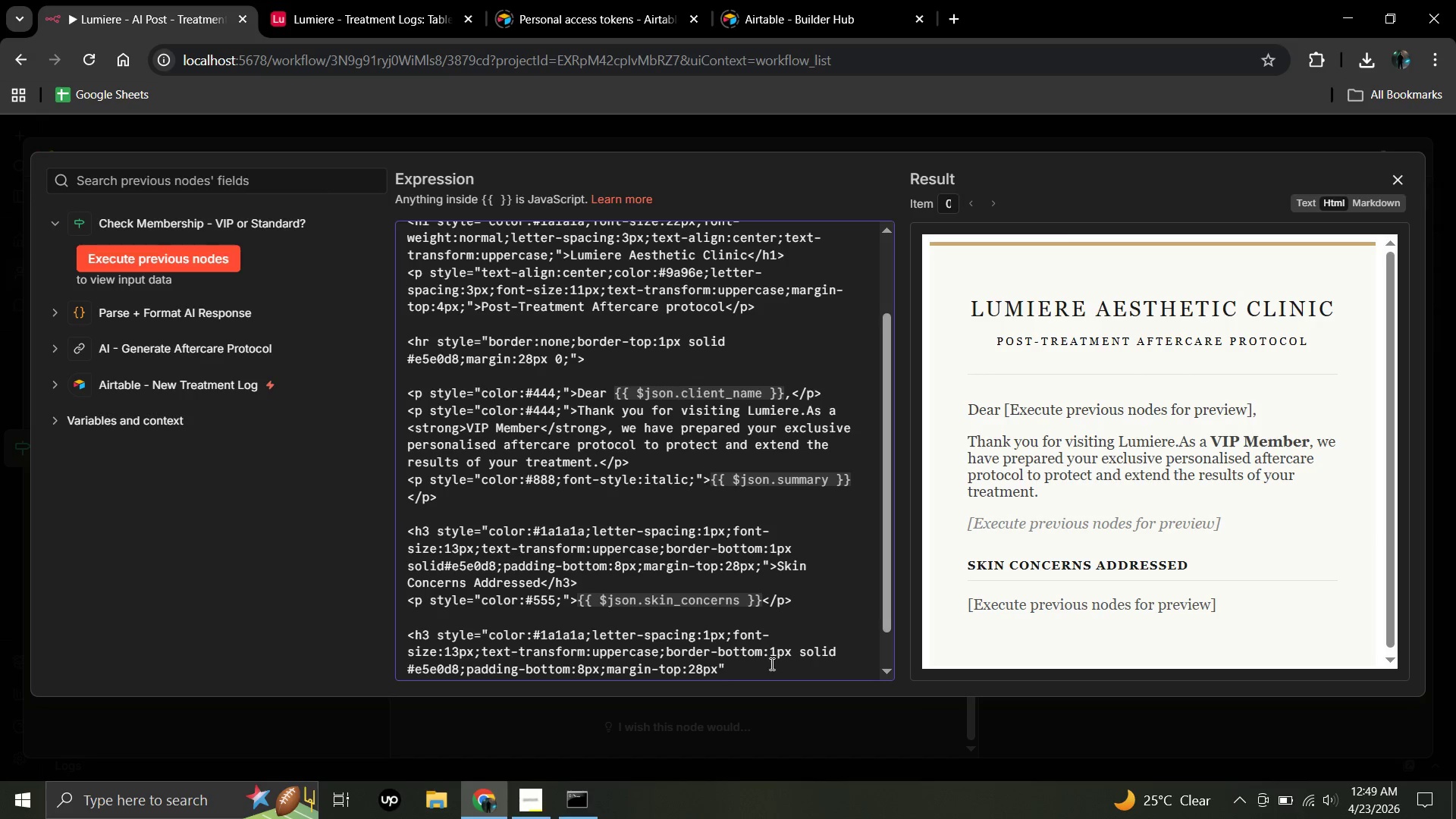 
key(Semicolon)
 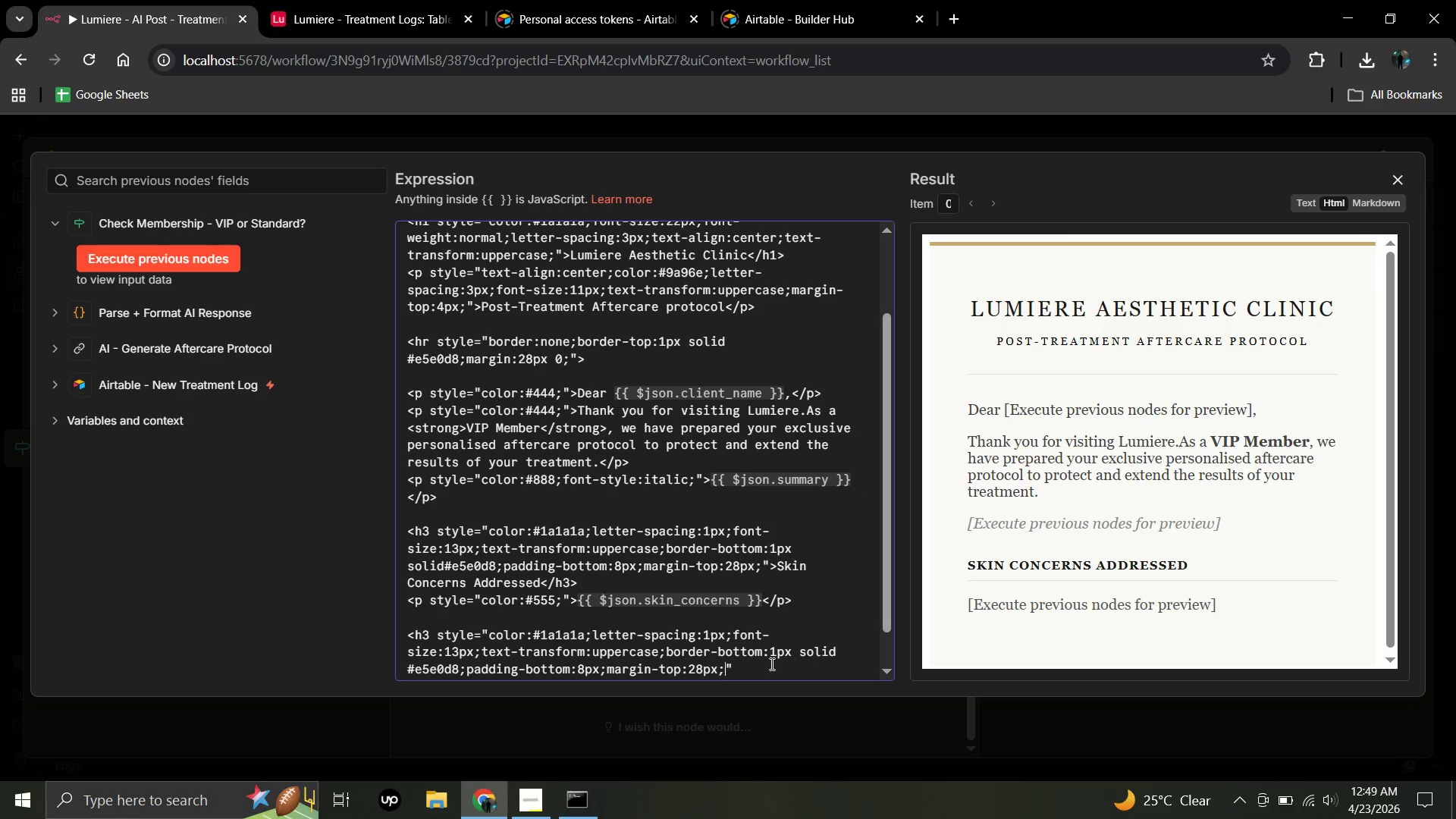 
left_click([770, 664])
 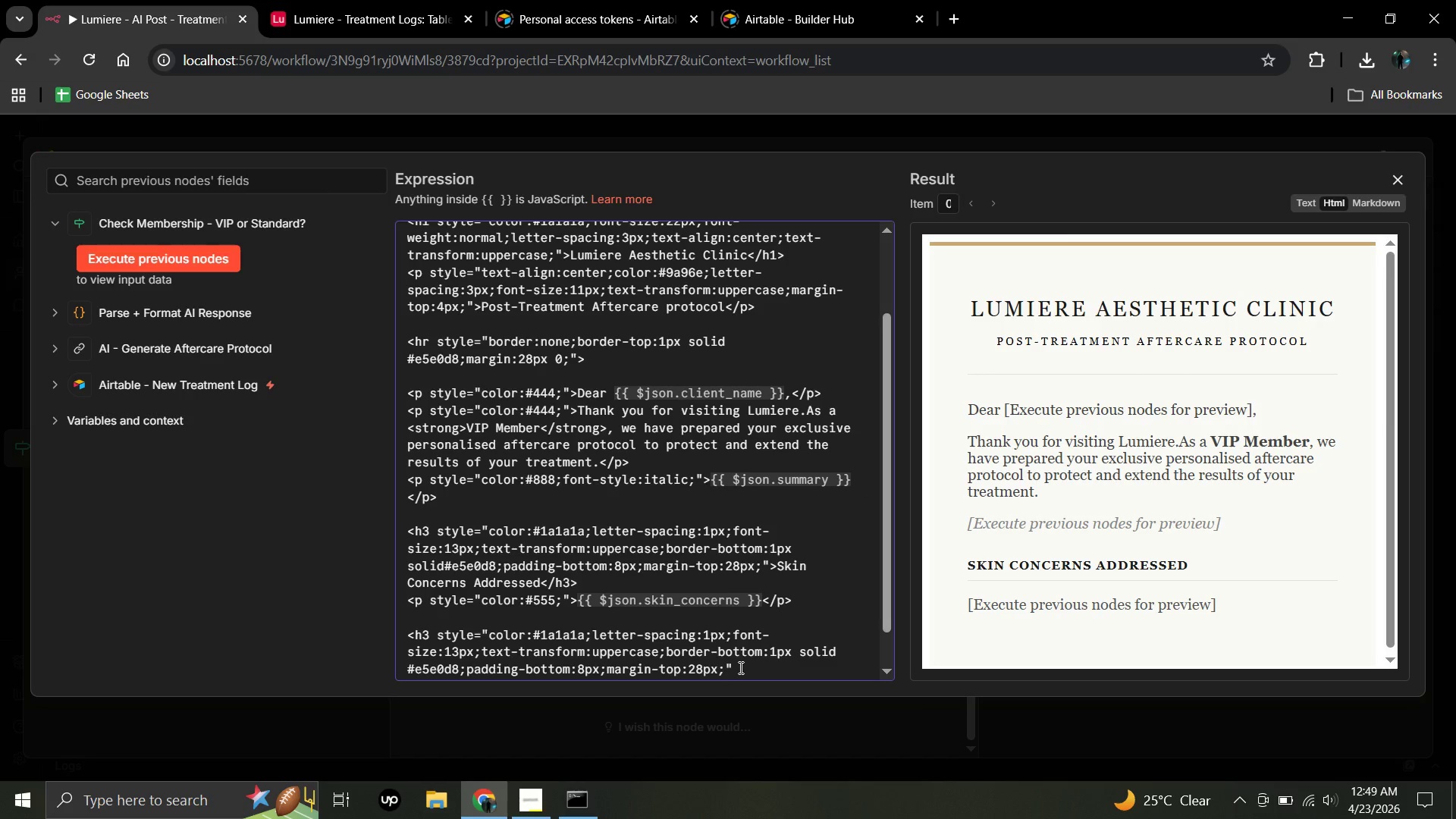 
left_click([739, 667])
 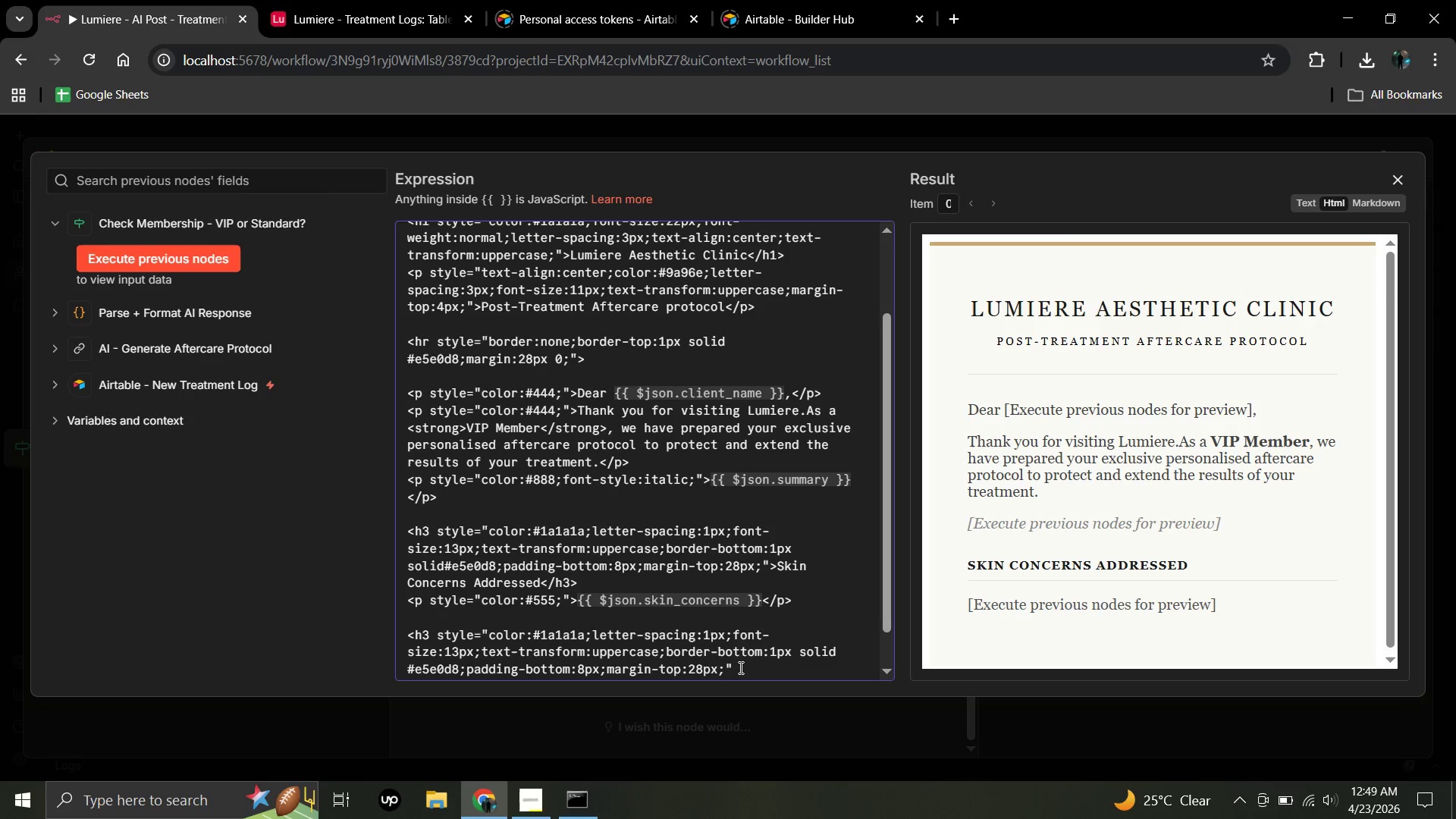 
key(Shift+Period)
 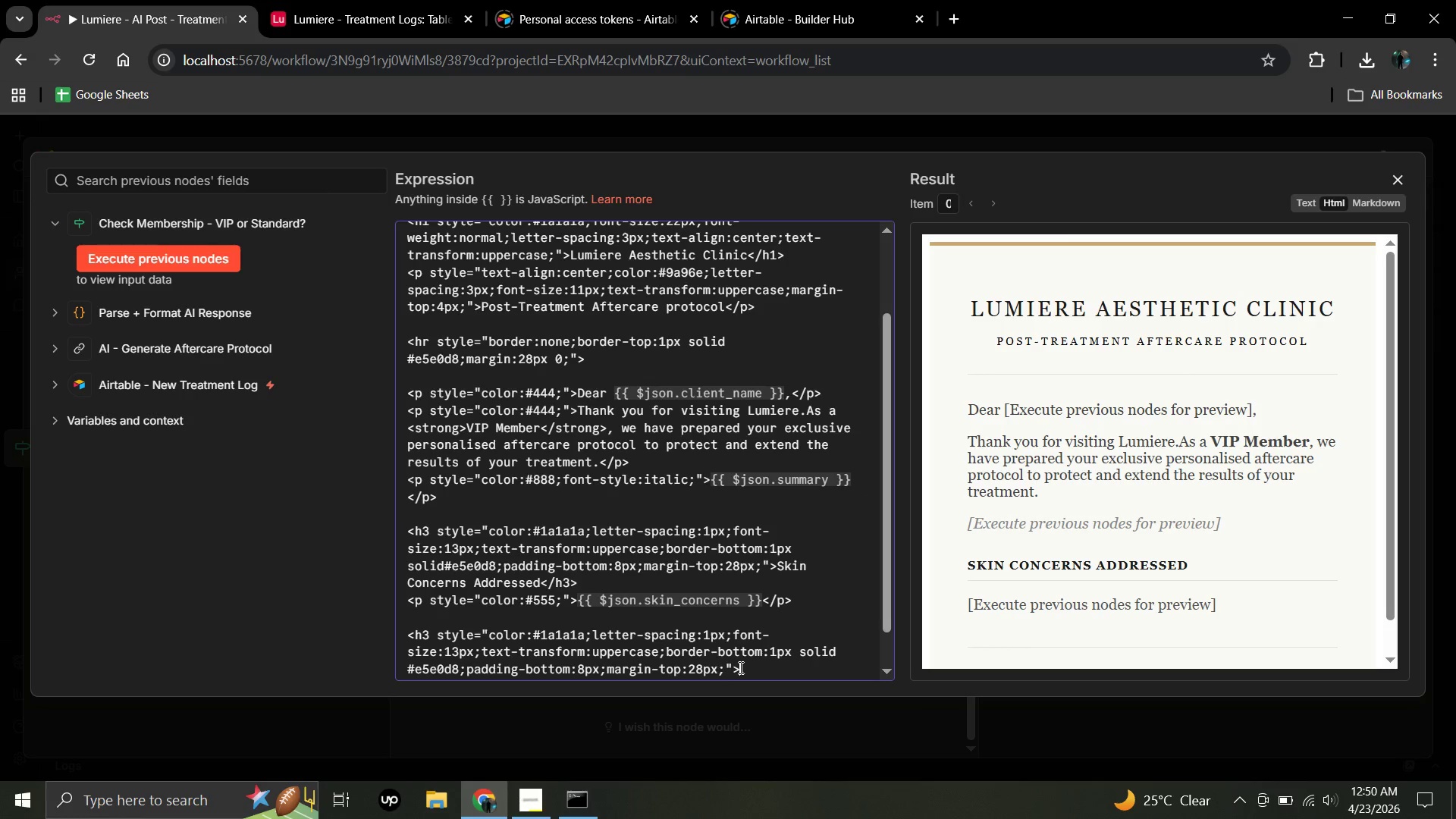 
wait(19.73)
 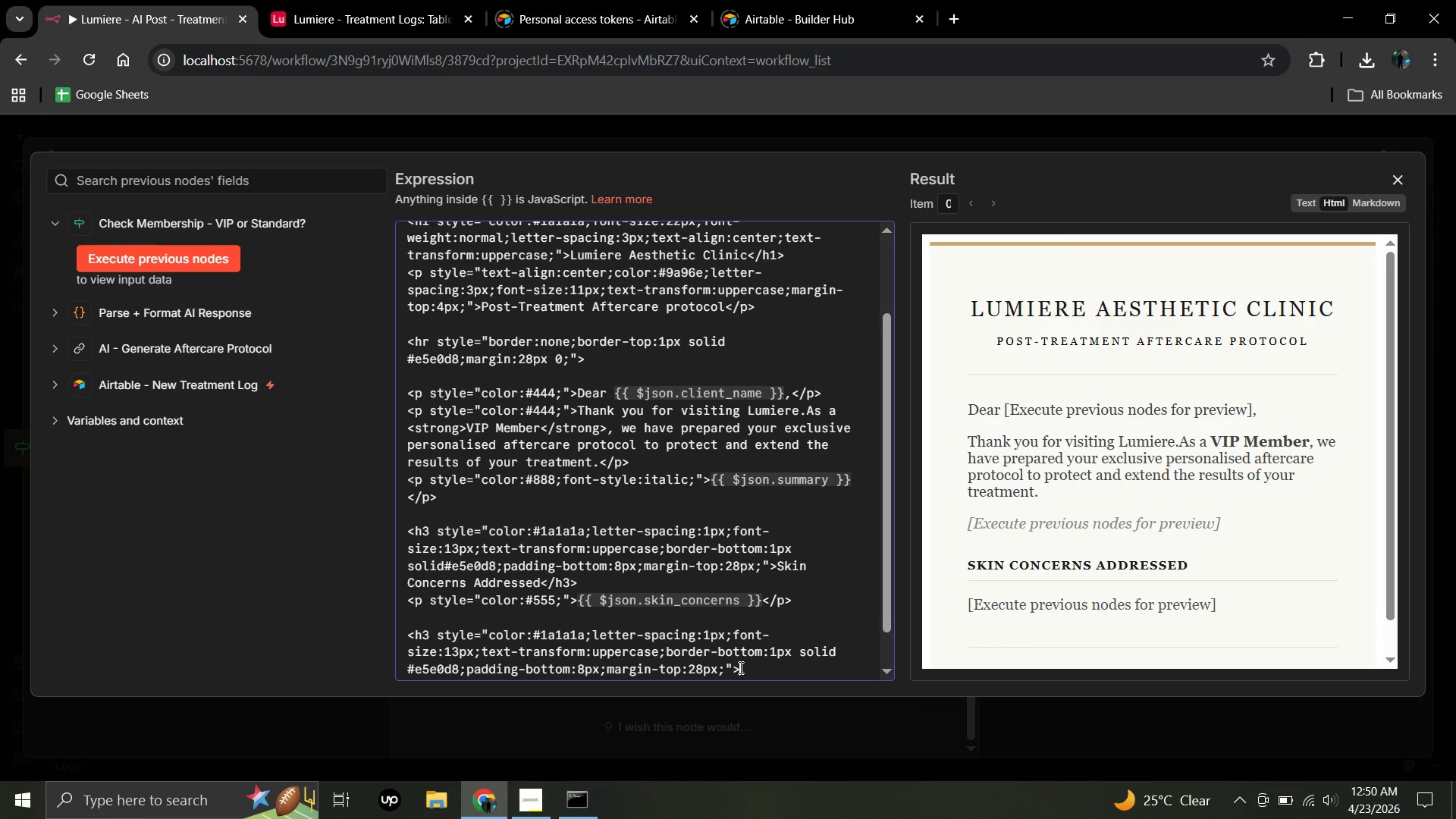 
key(Enter)
 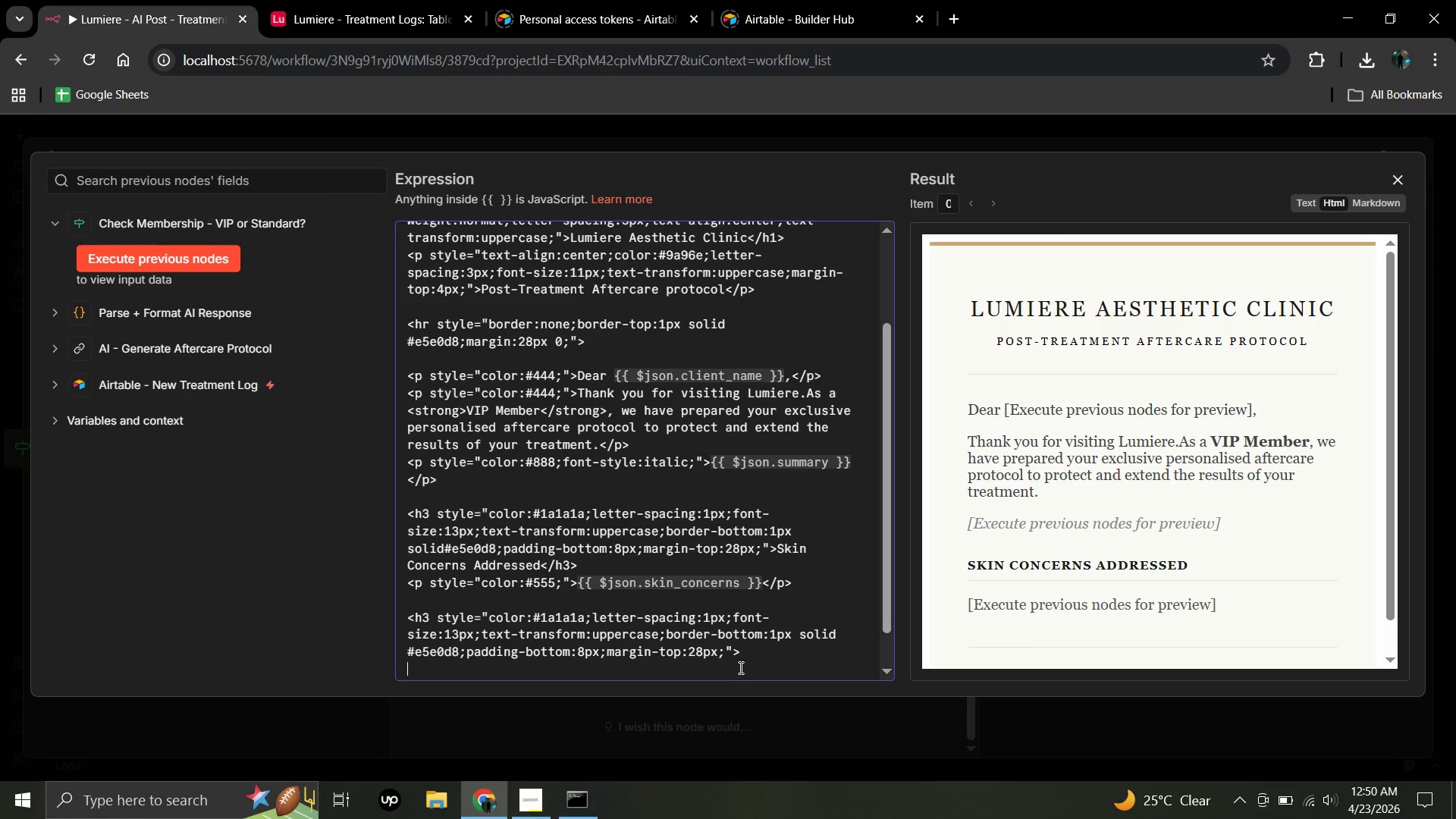 
left_click([739, 667])
 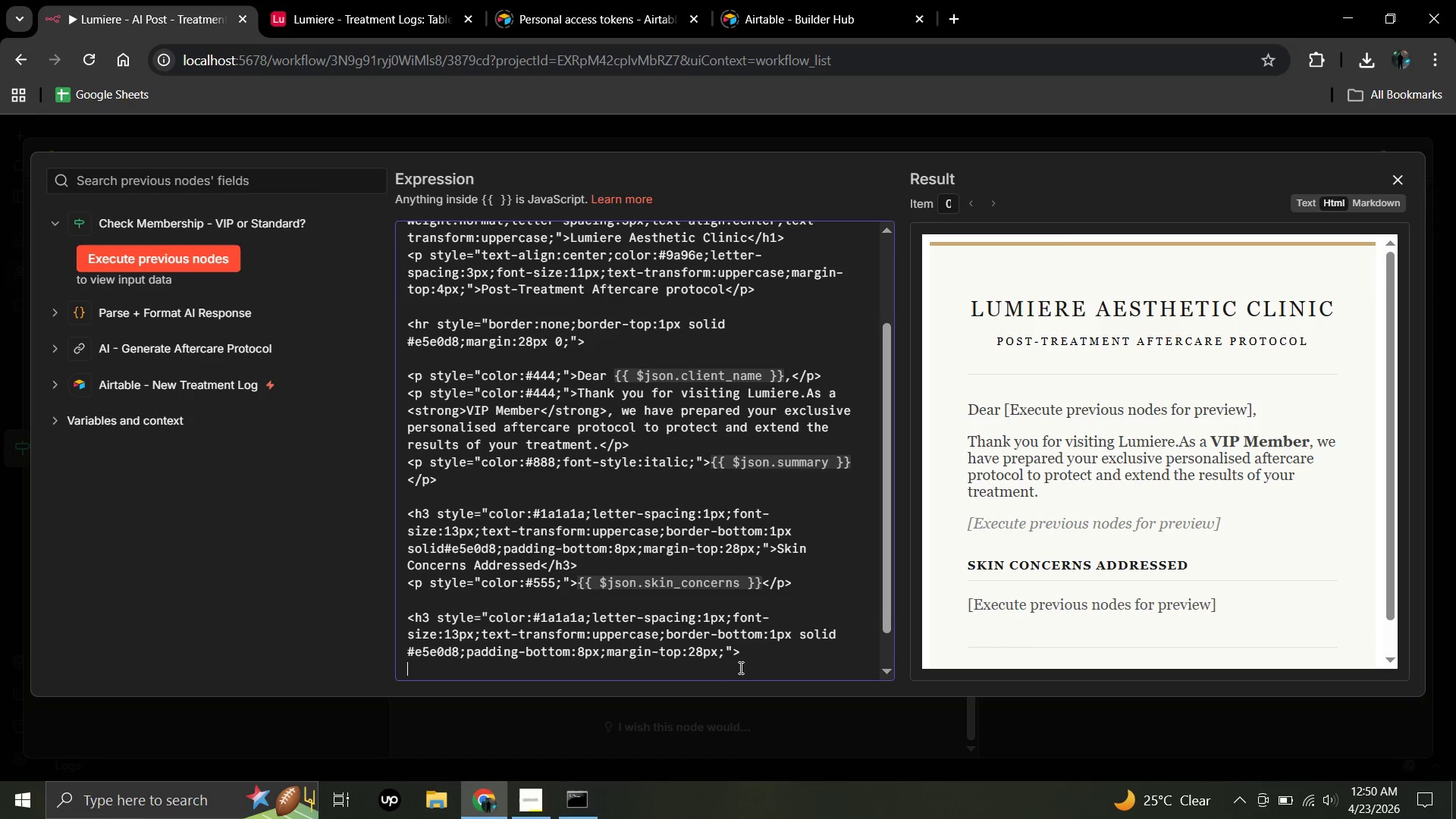 
right_click([739, 667])
 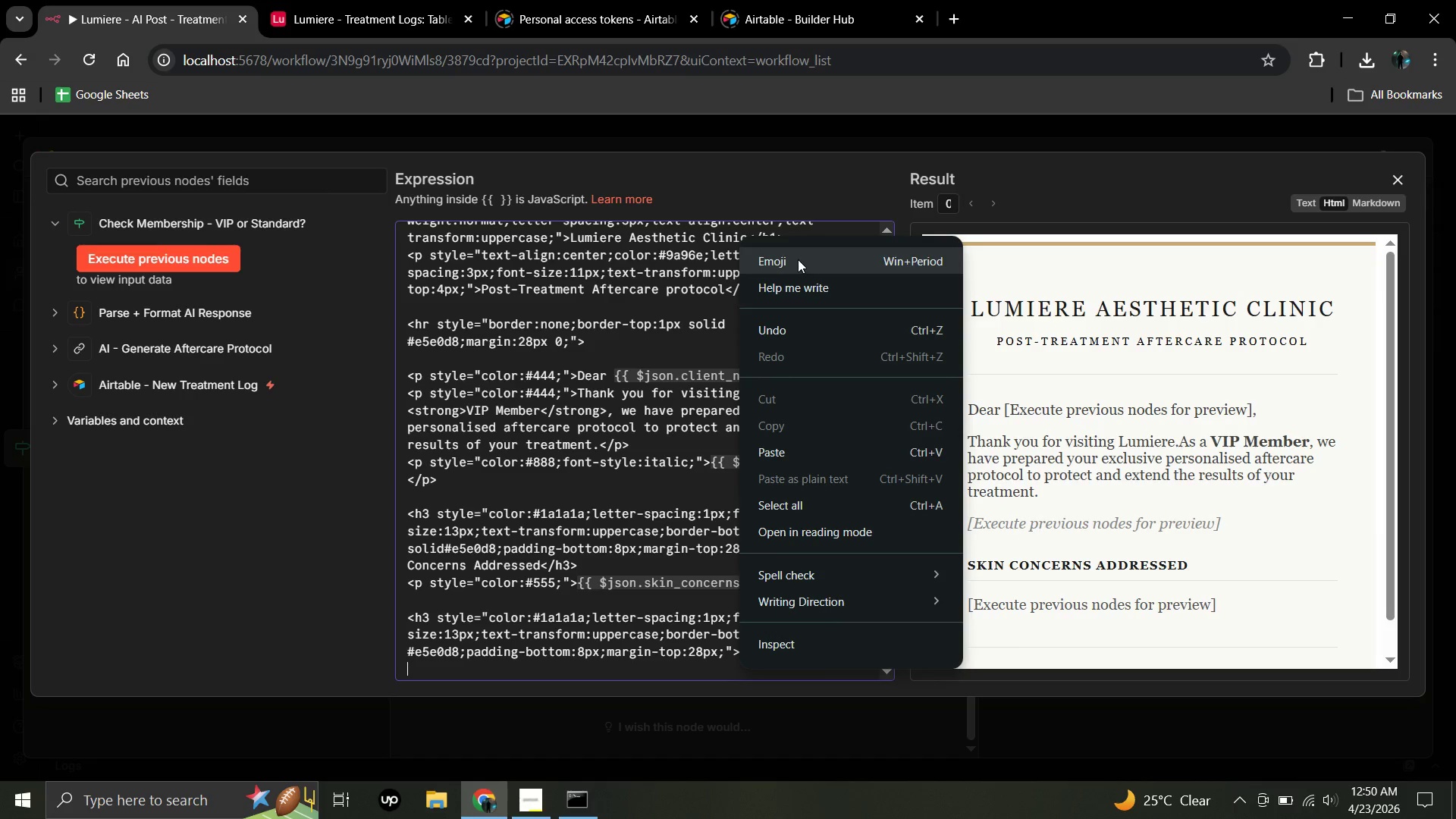 
left_click([798, 259])
 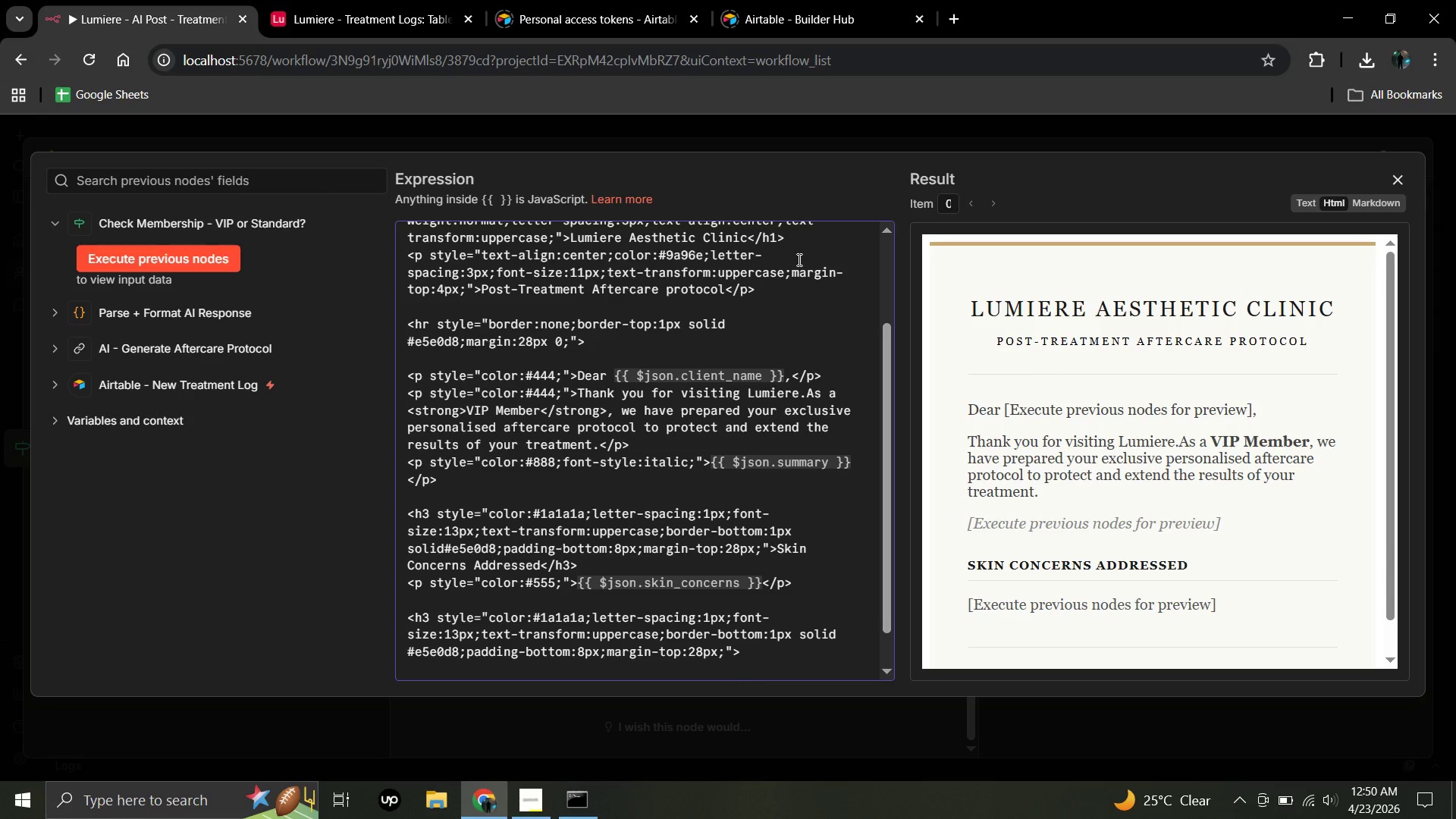 
key(Meta+MetaLeft)
 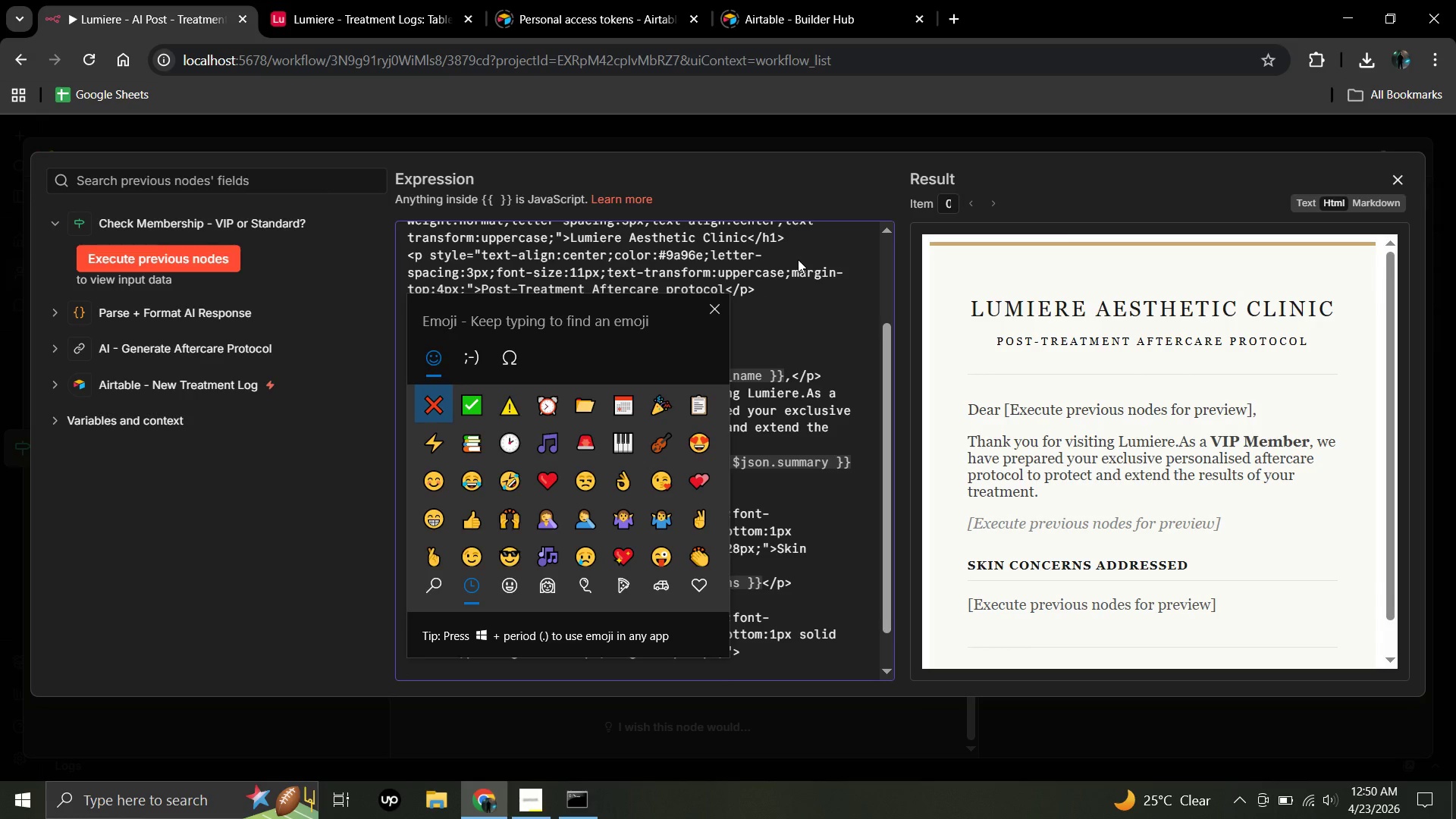 
key(Meta+Period)
 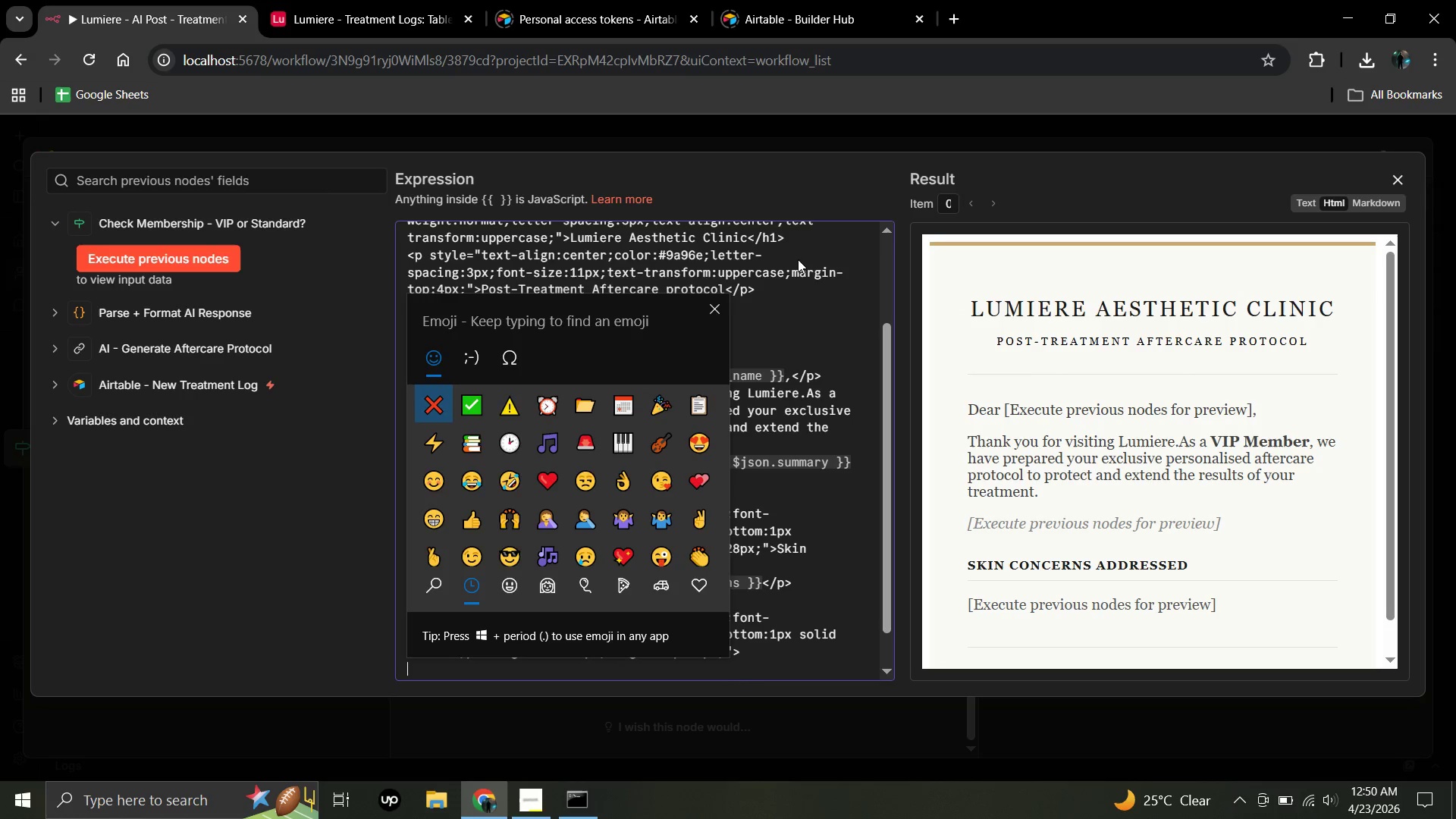 
wait(11.2)
 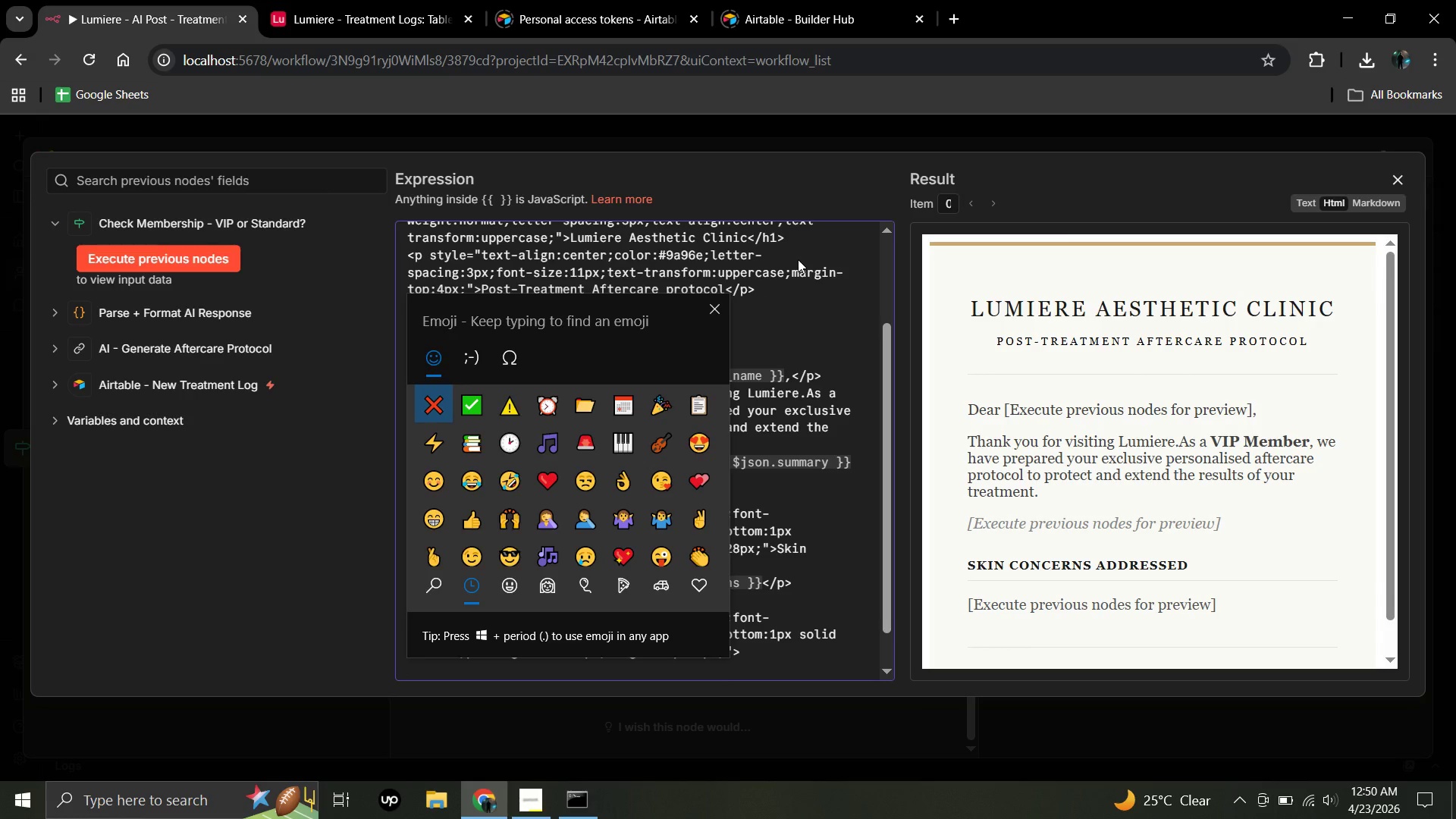 
type(sun)
 